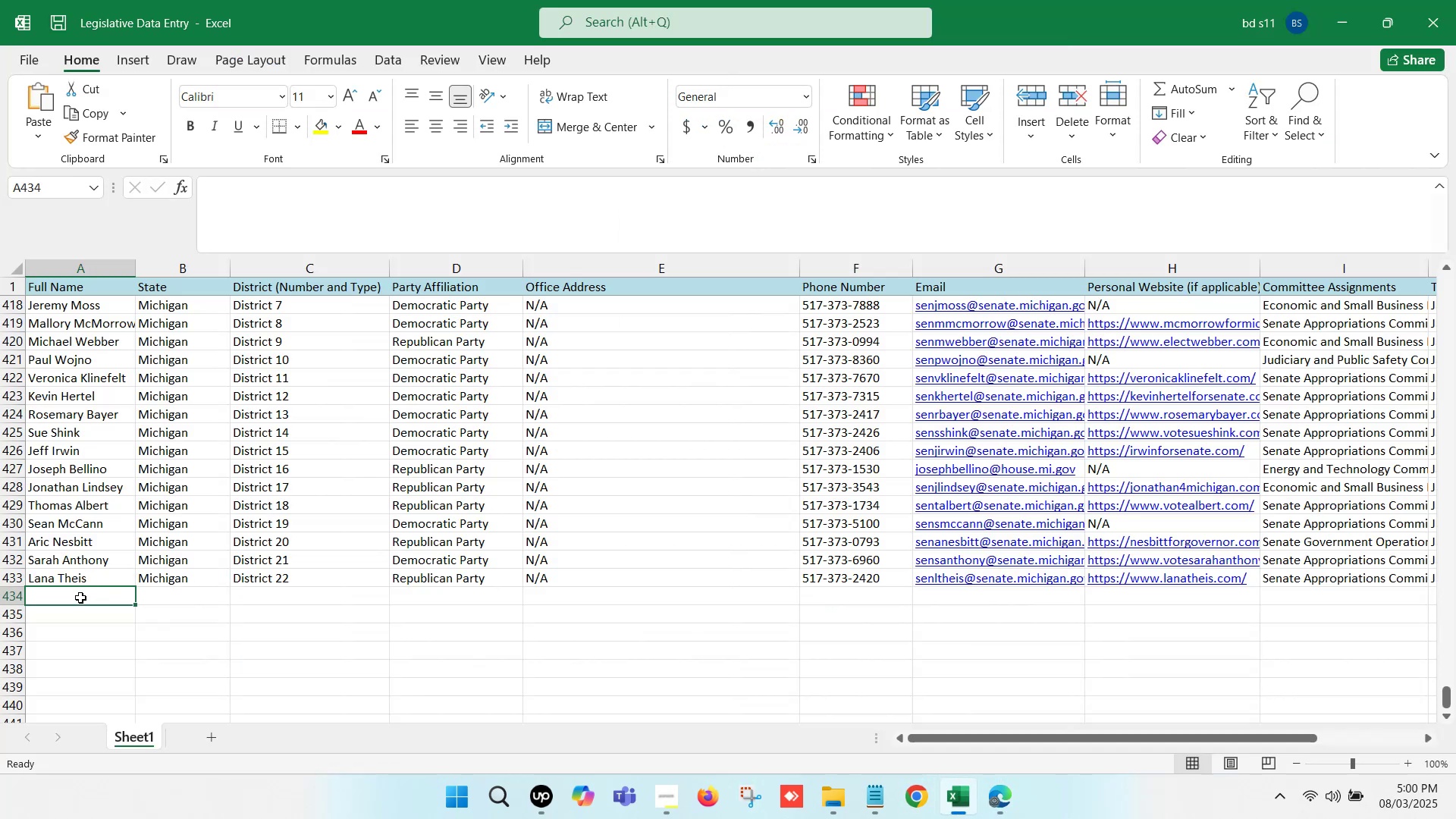 
double_click([80, 599])
 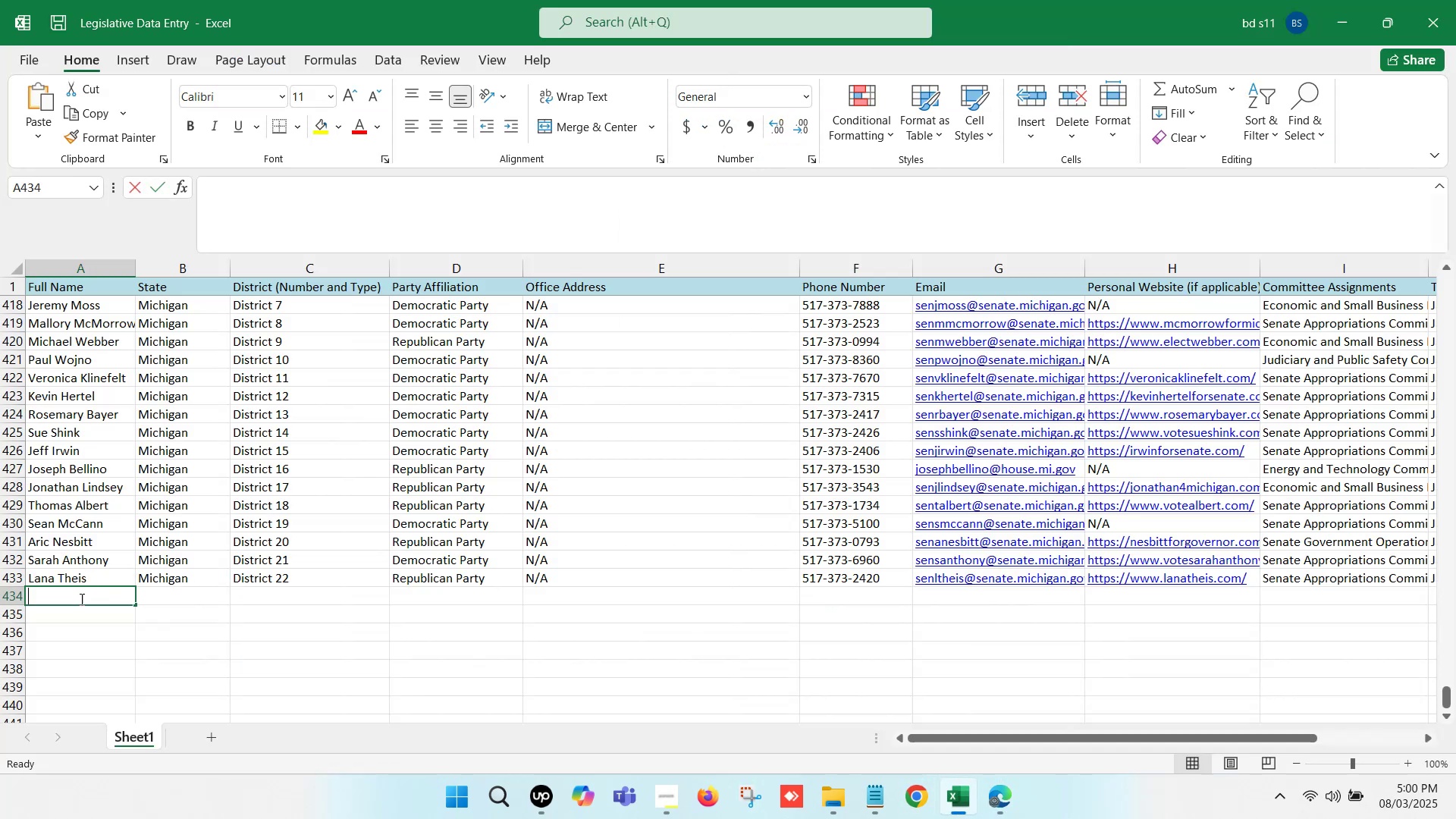 
key(Control+ControlLeft)
 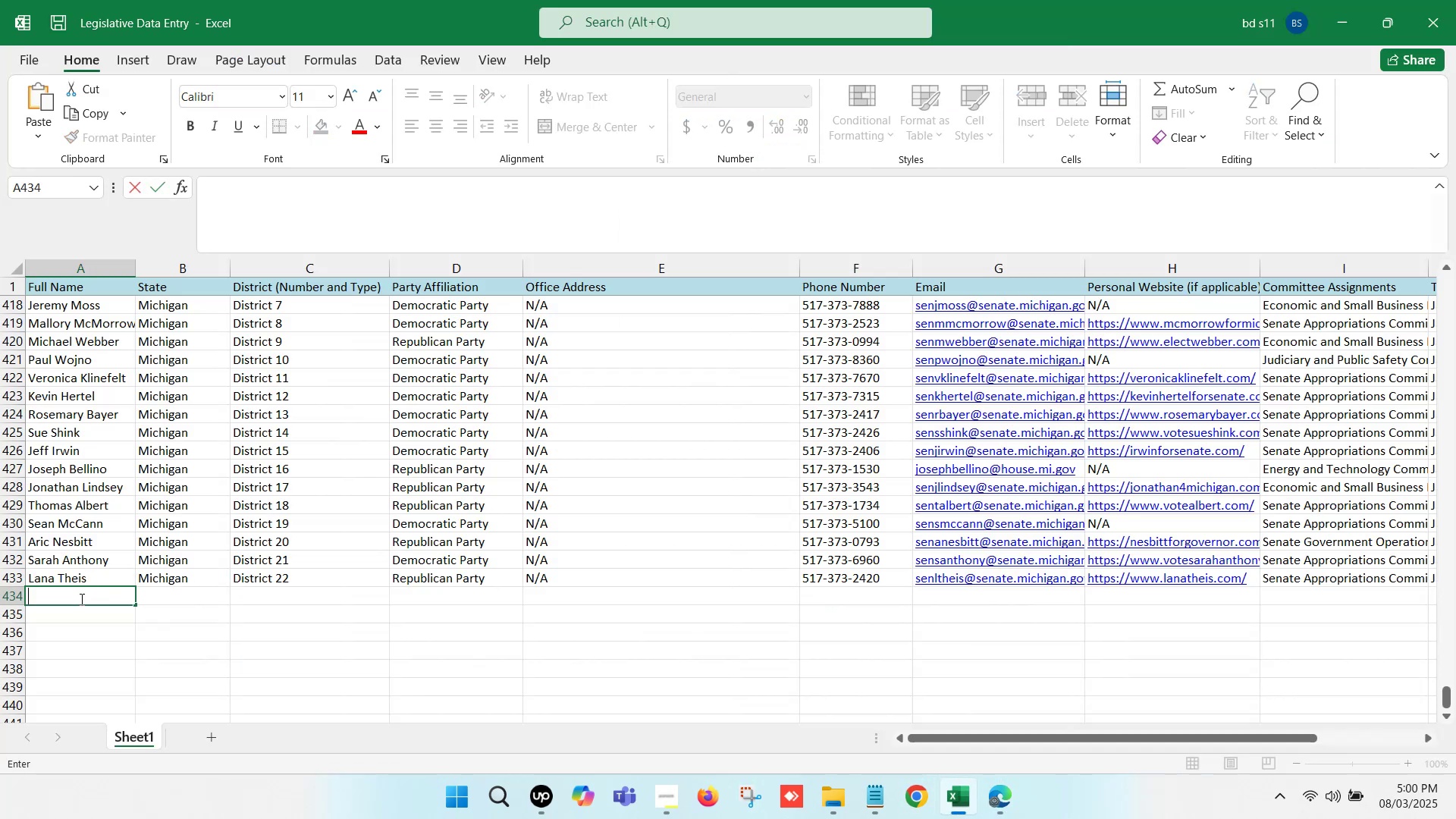 
key(Control+V)
 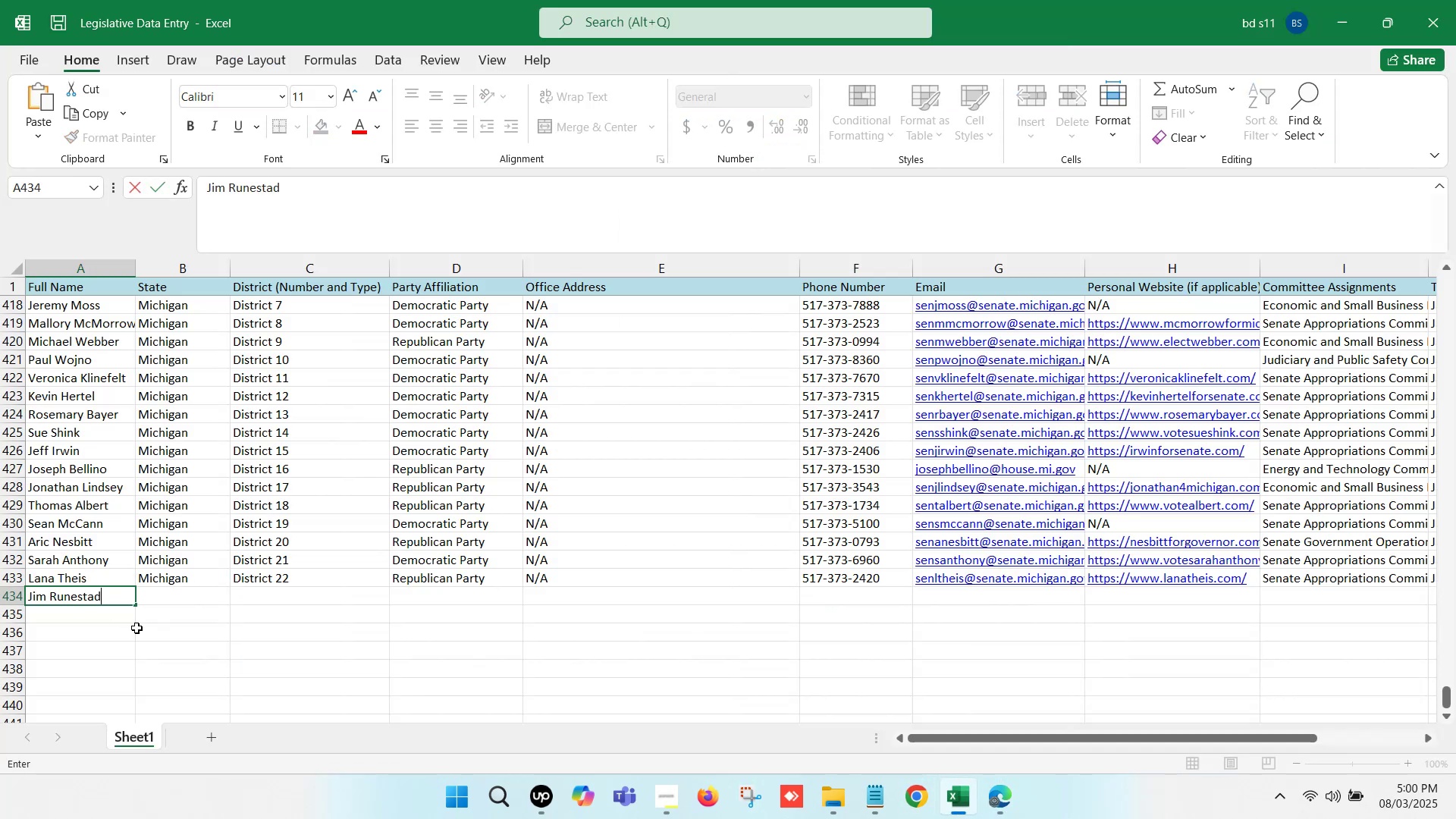 
left_click([140, 629])
 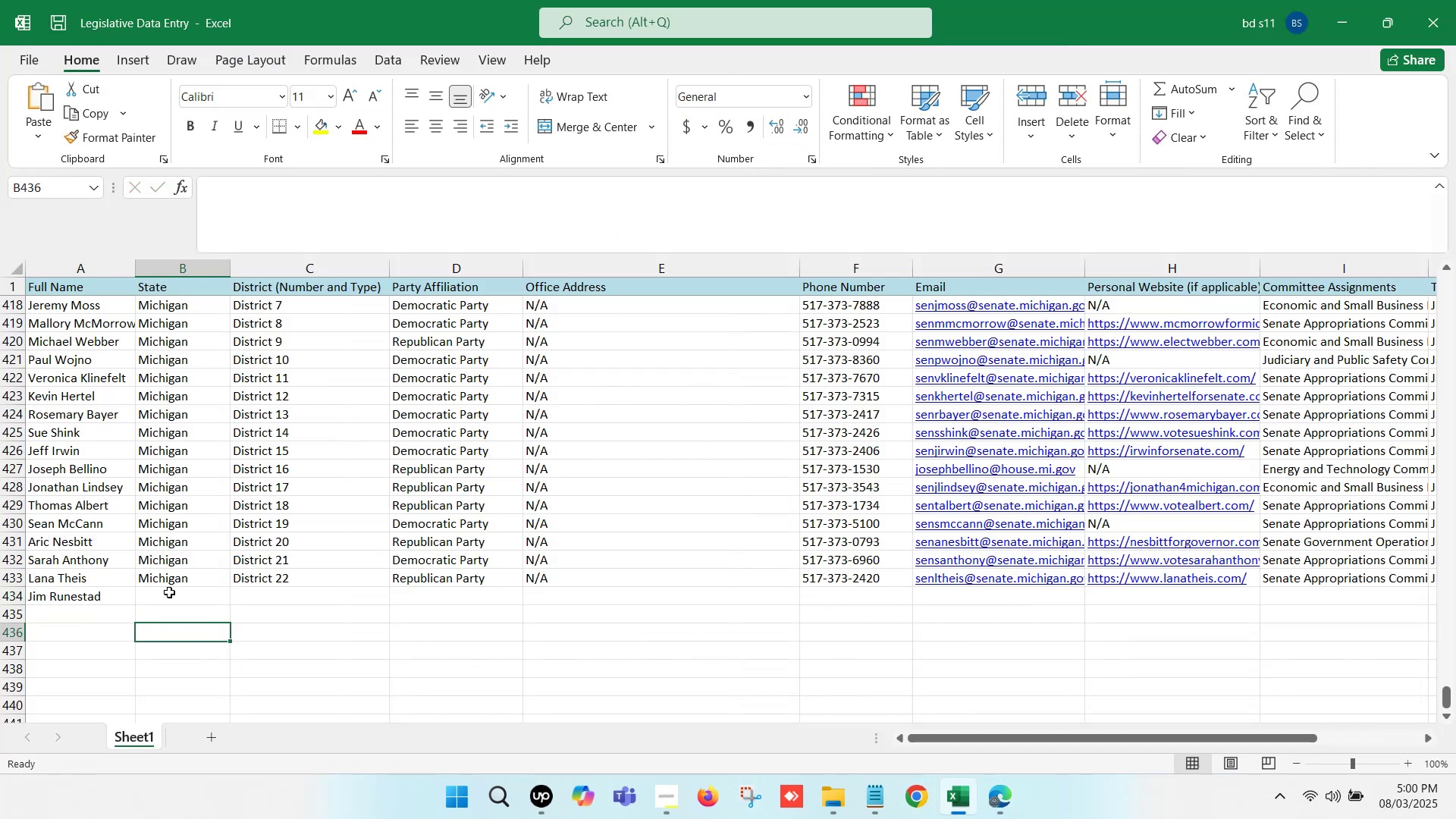 
left_click([172, 581])
 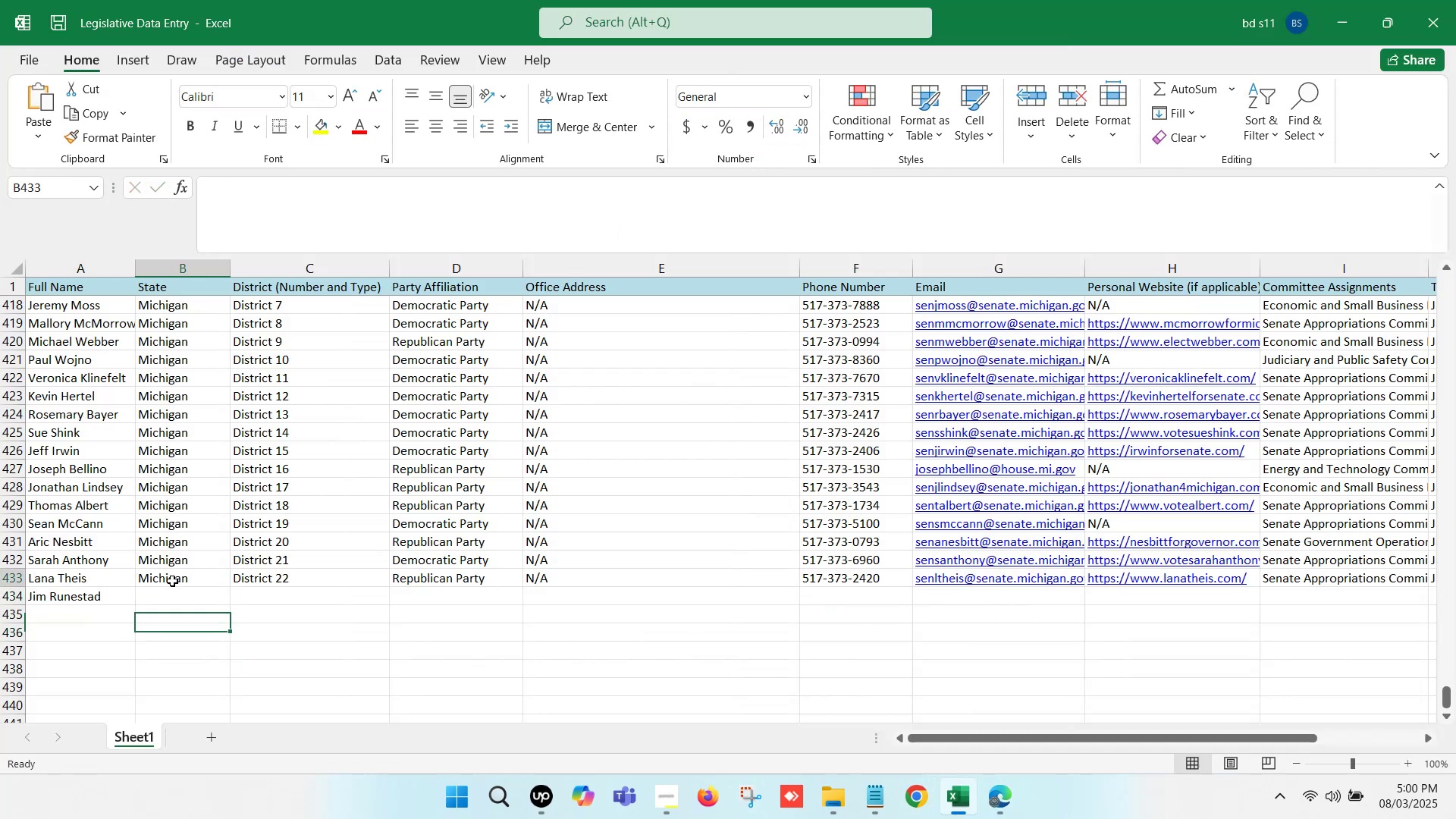 
key(Control+ControlLeft)
 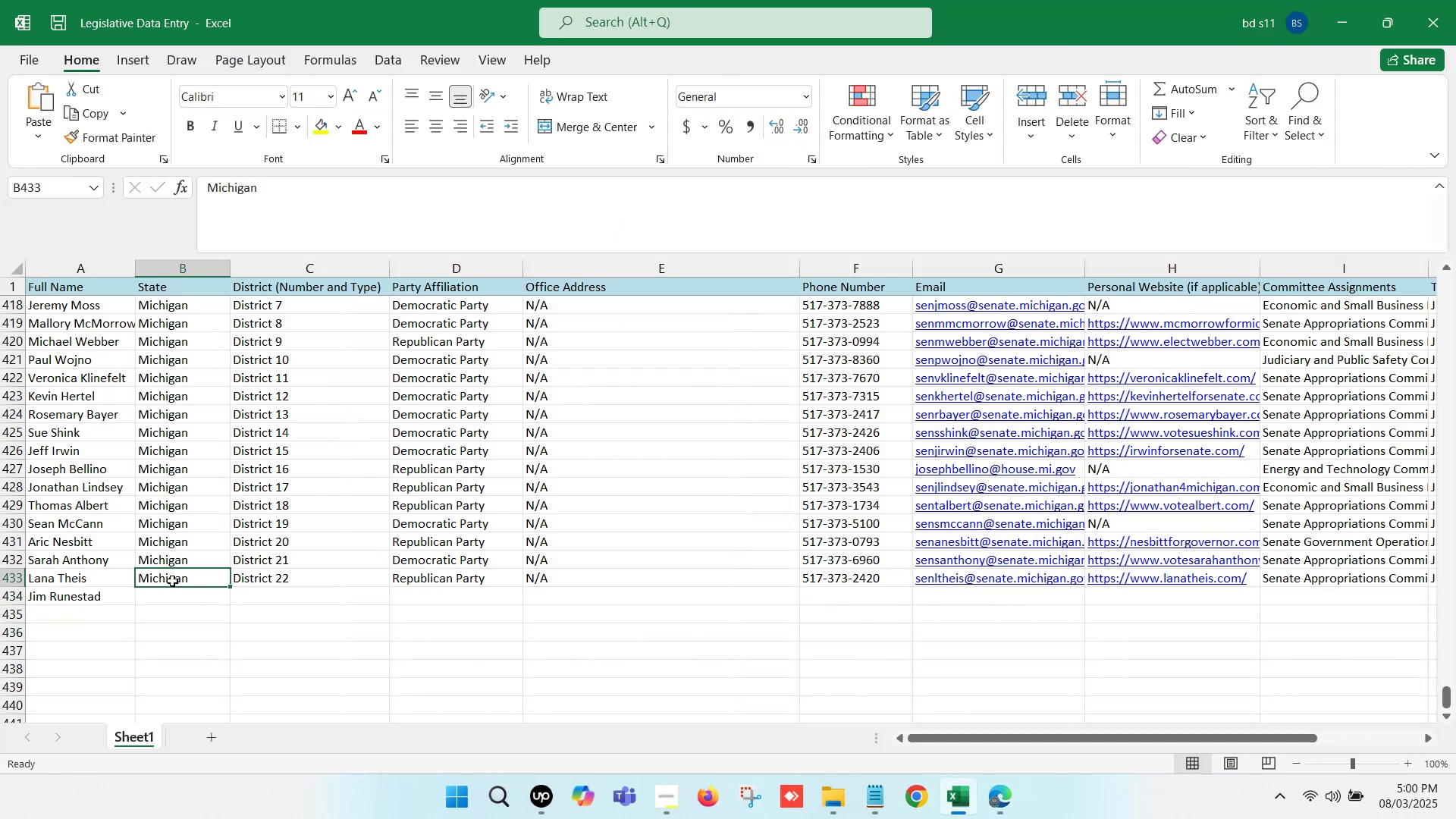 
key(Control+C)
 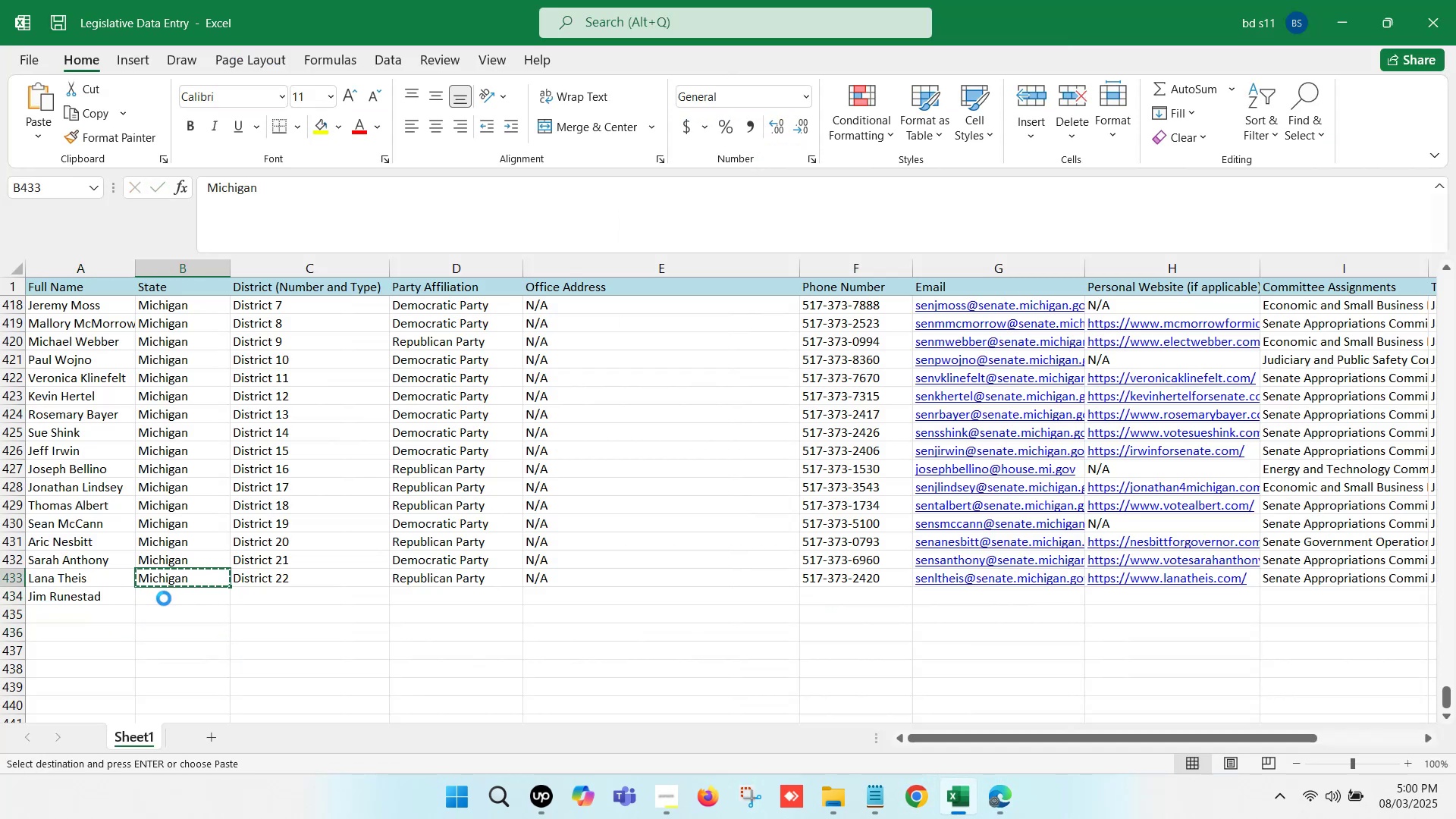 
left_click([164, 598])
 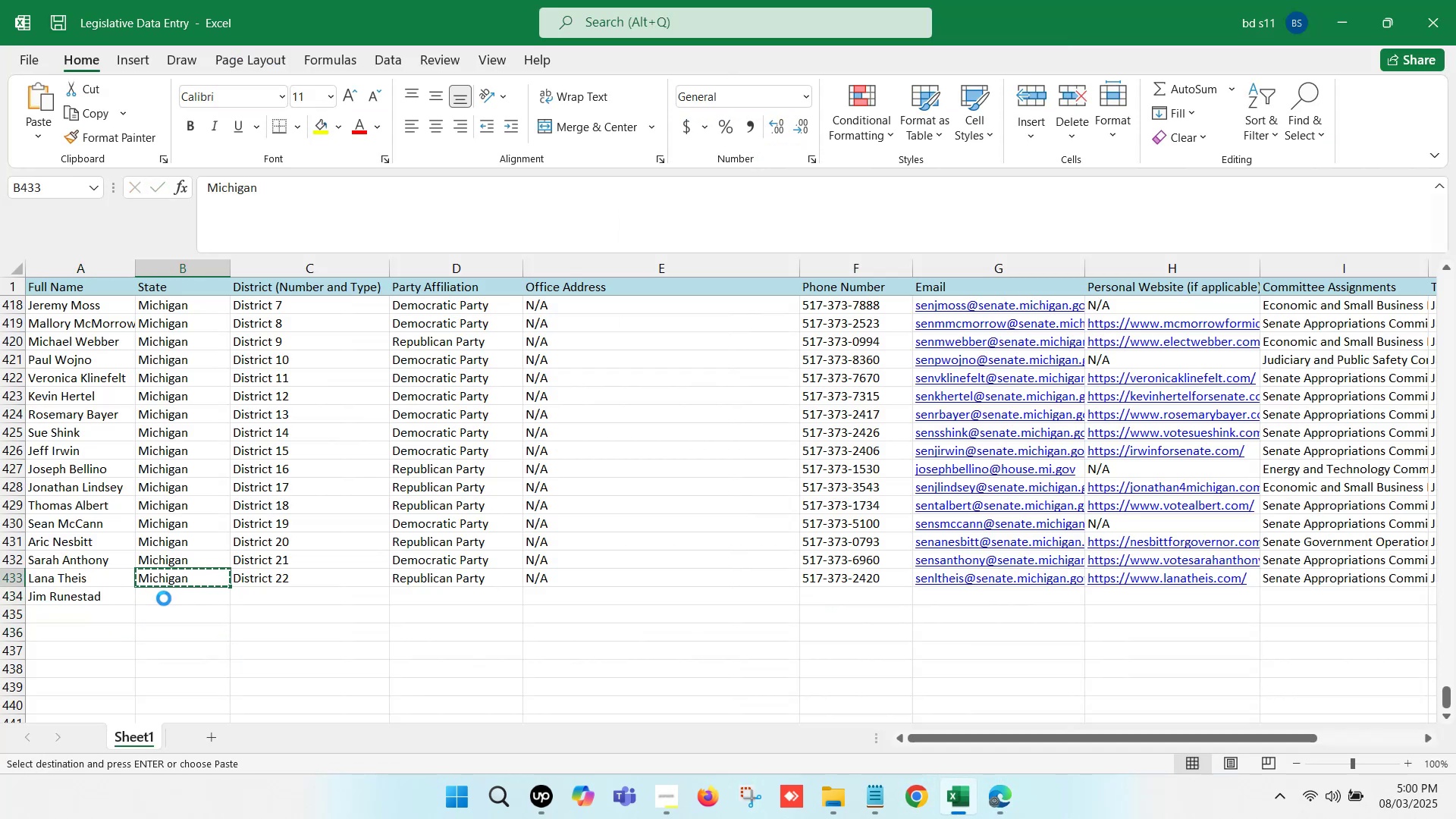 
key(Control+ControlLeft)
 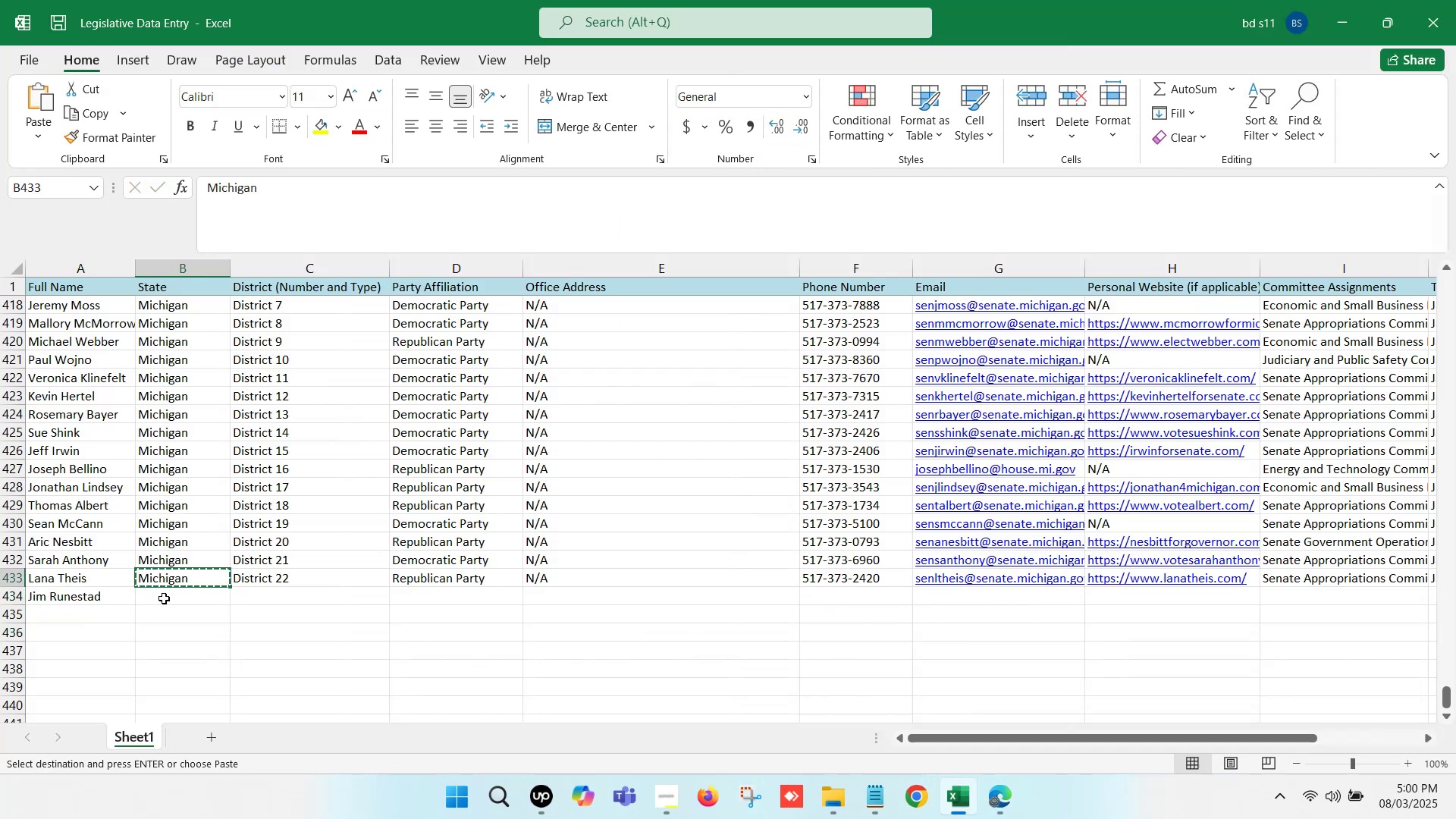 
key(Control+V)
 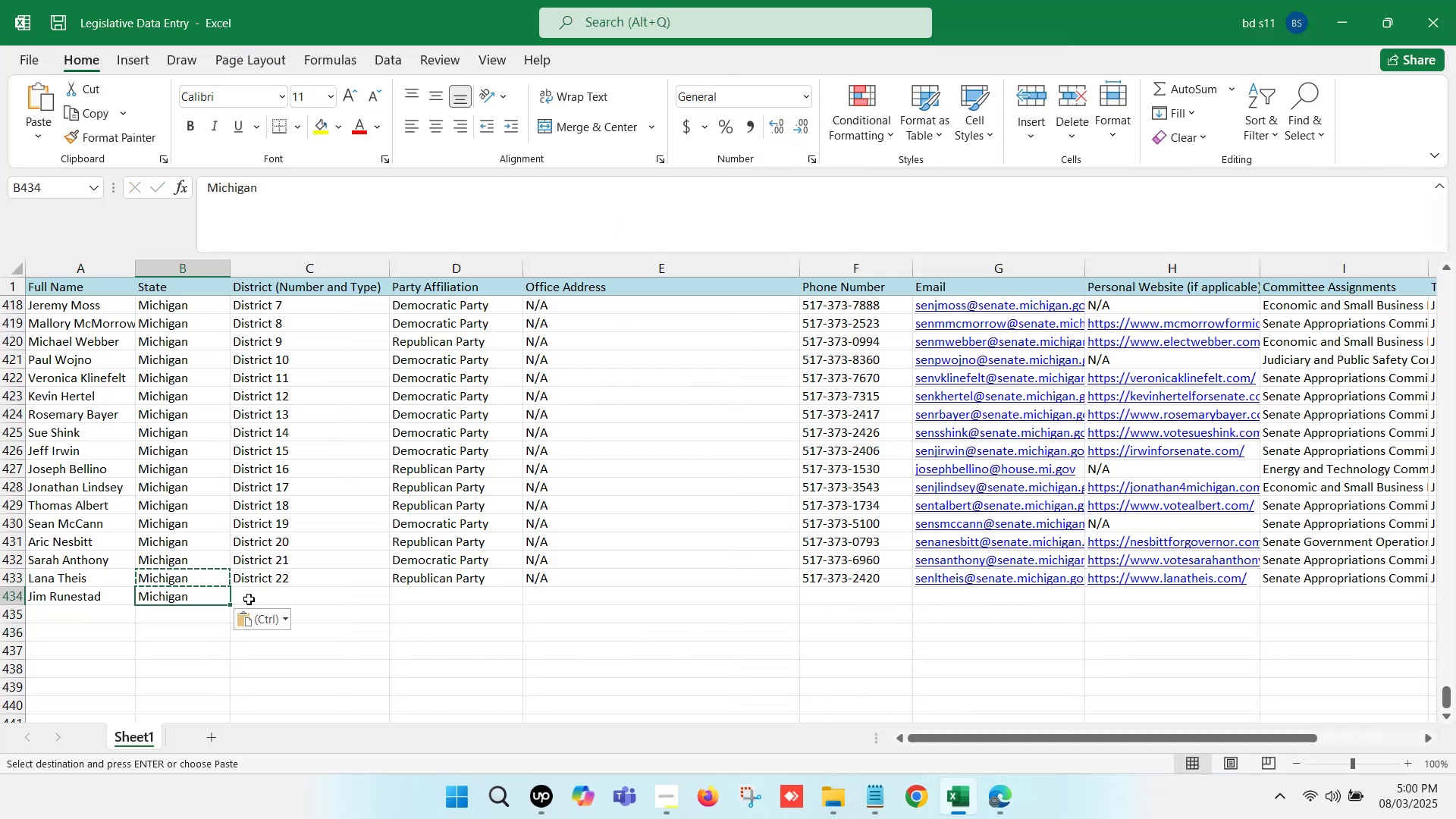 
left_click([278, 599])
 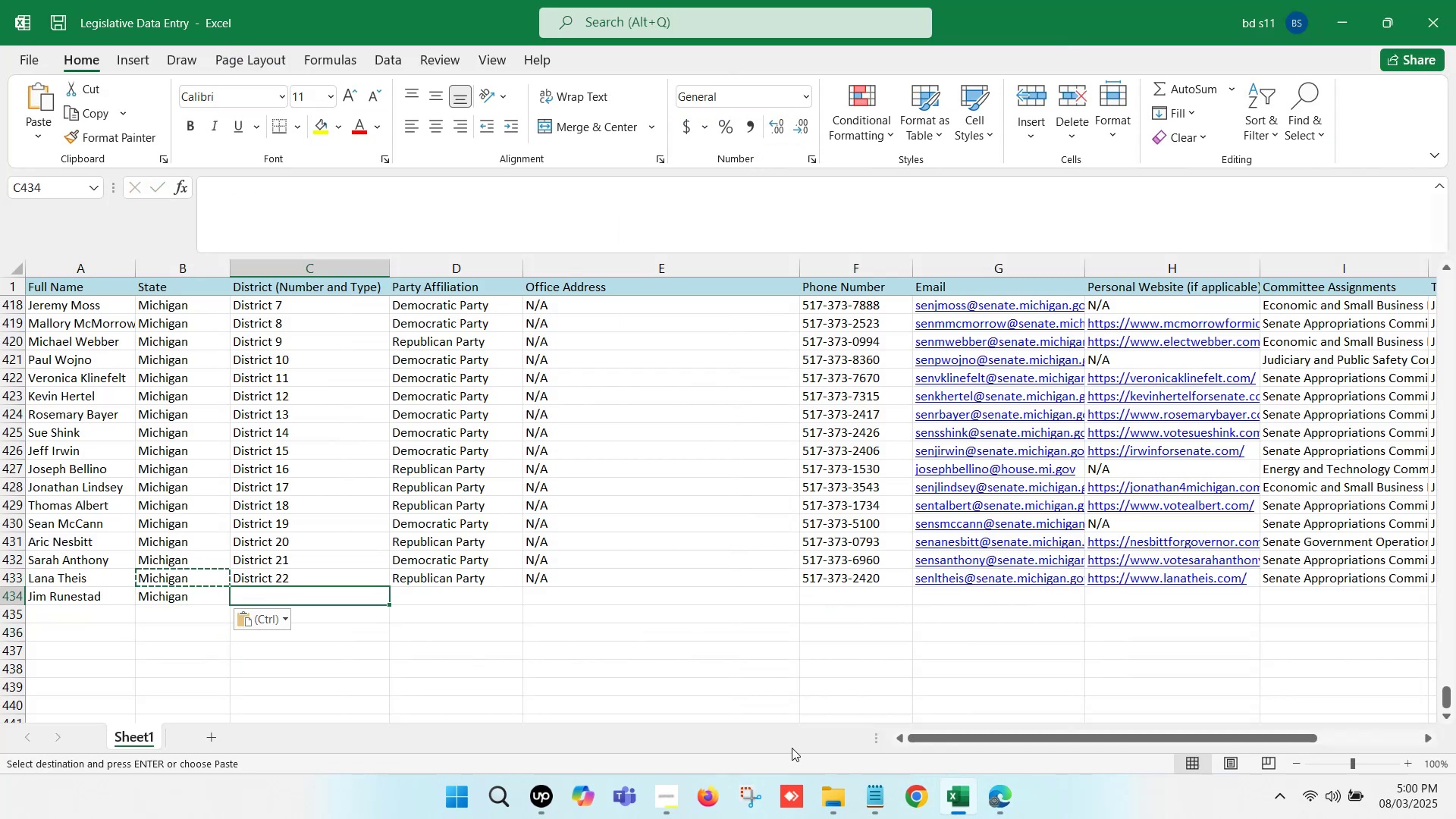 
key(Control+D)
 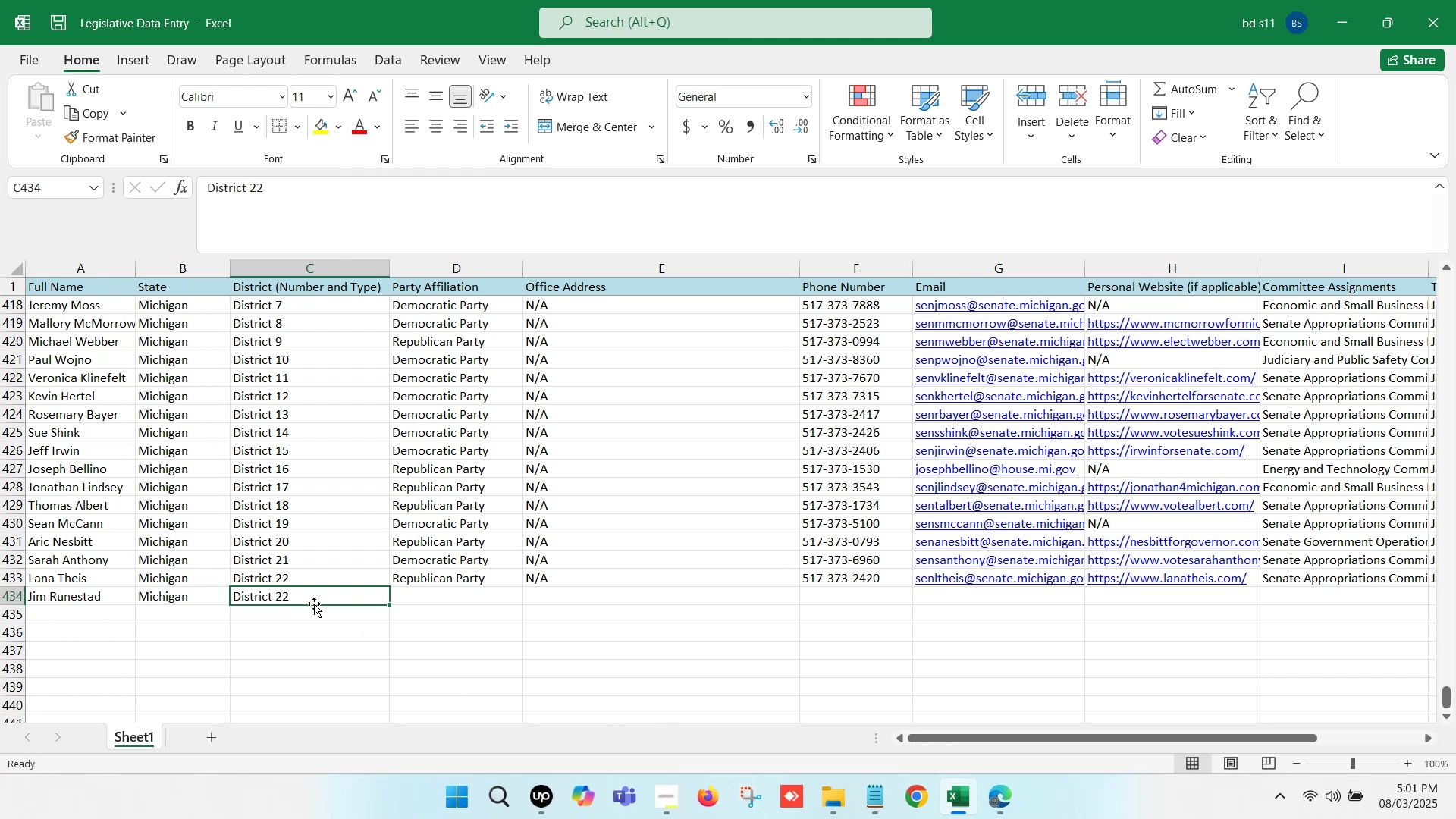 
double_click([314, 603])
 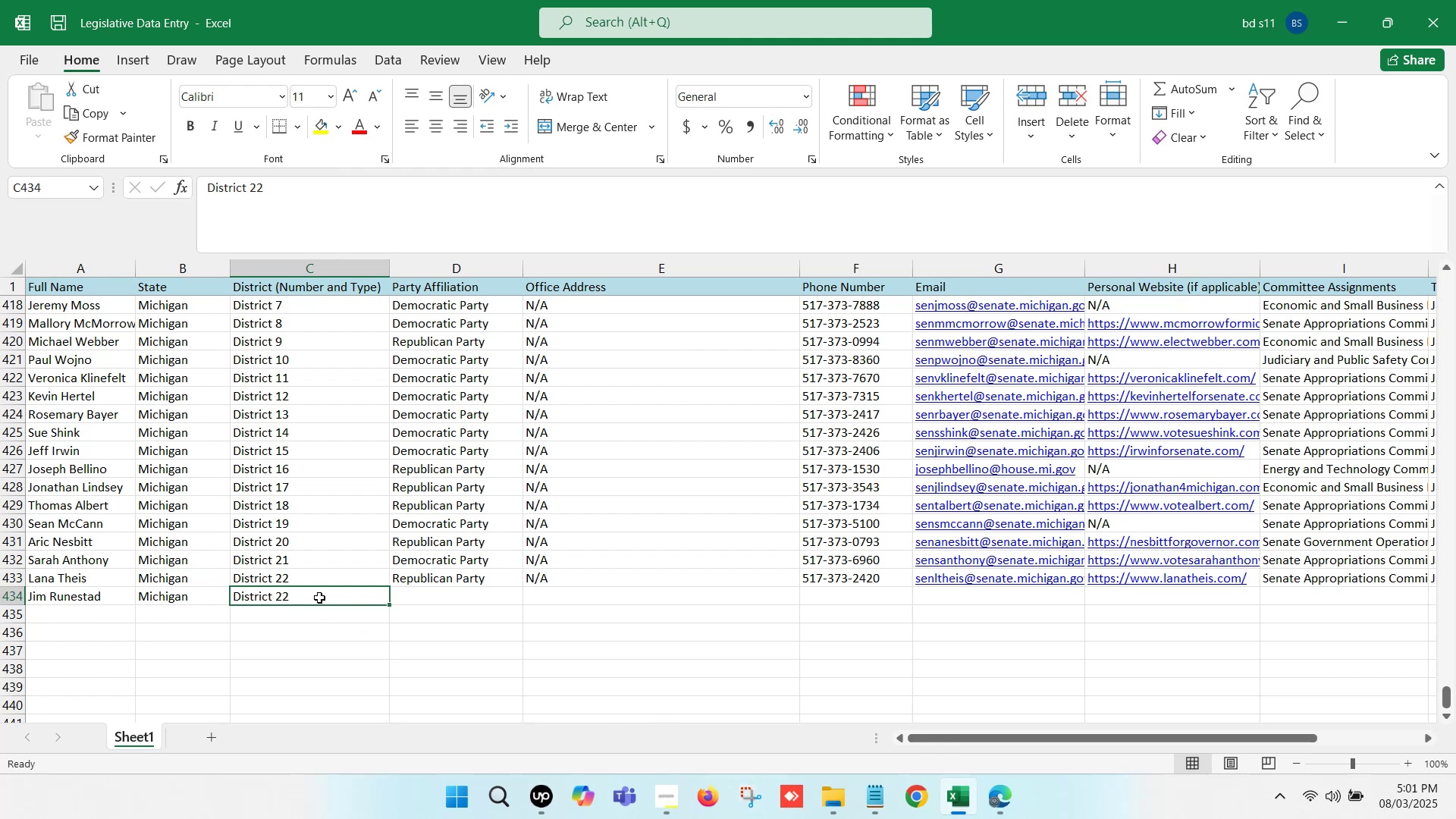 
double_click([319, 598])
 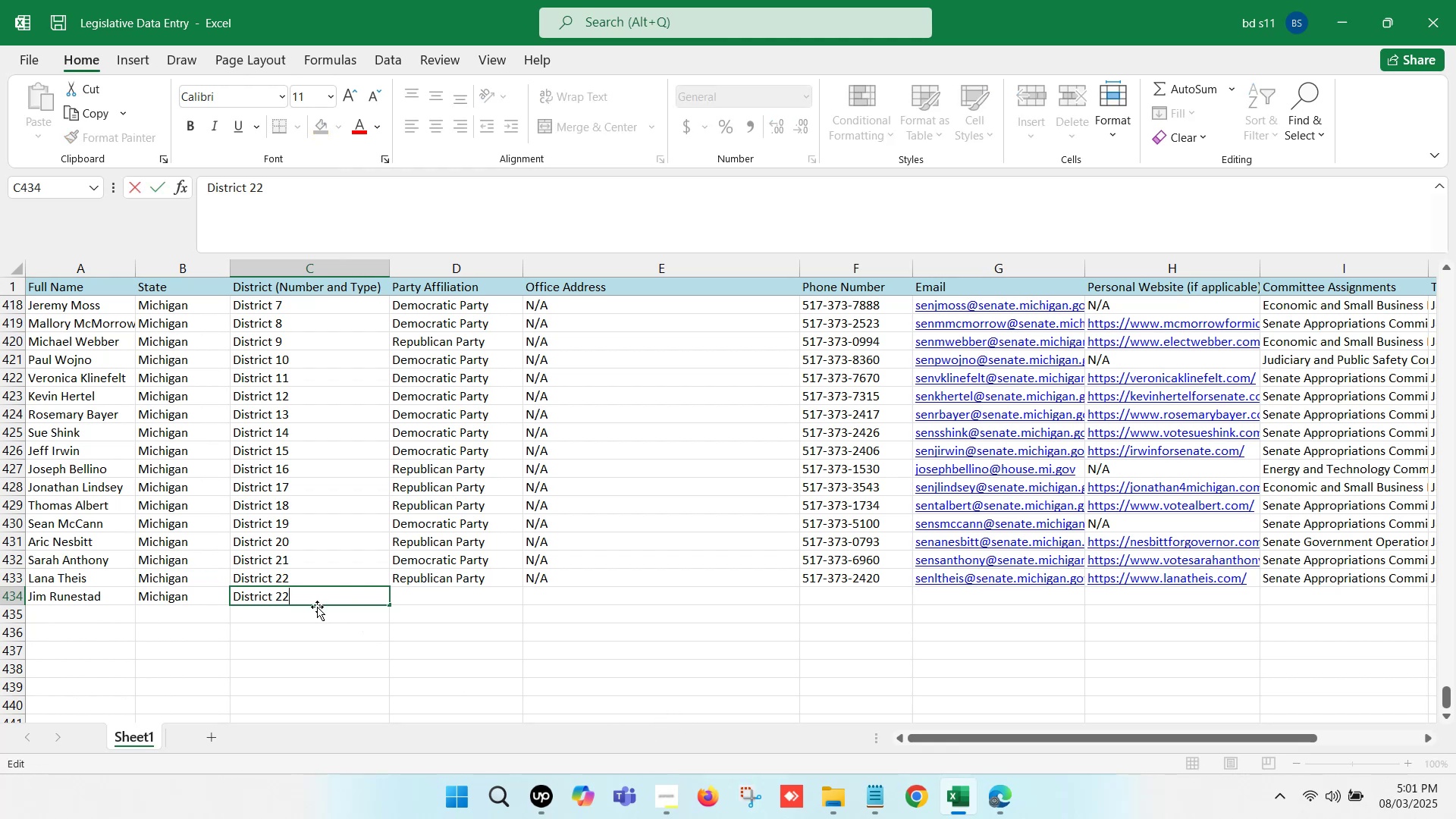 
key(Backspace)
 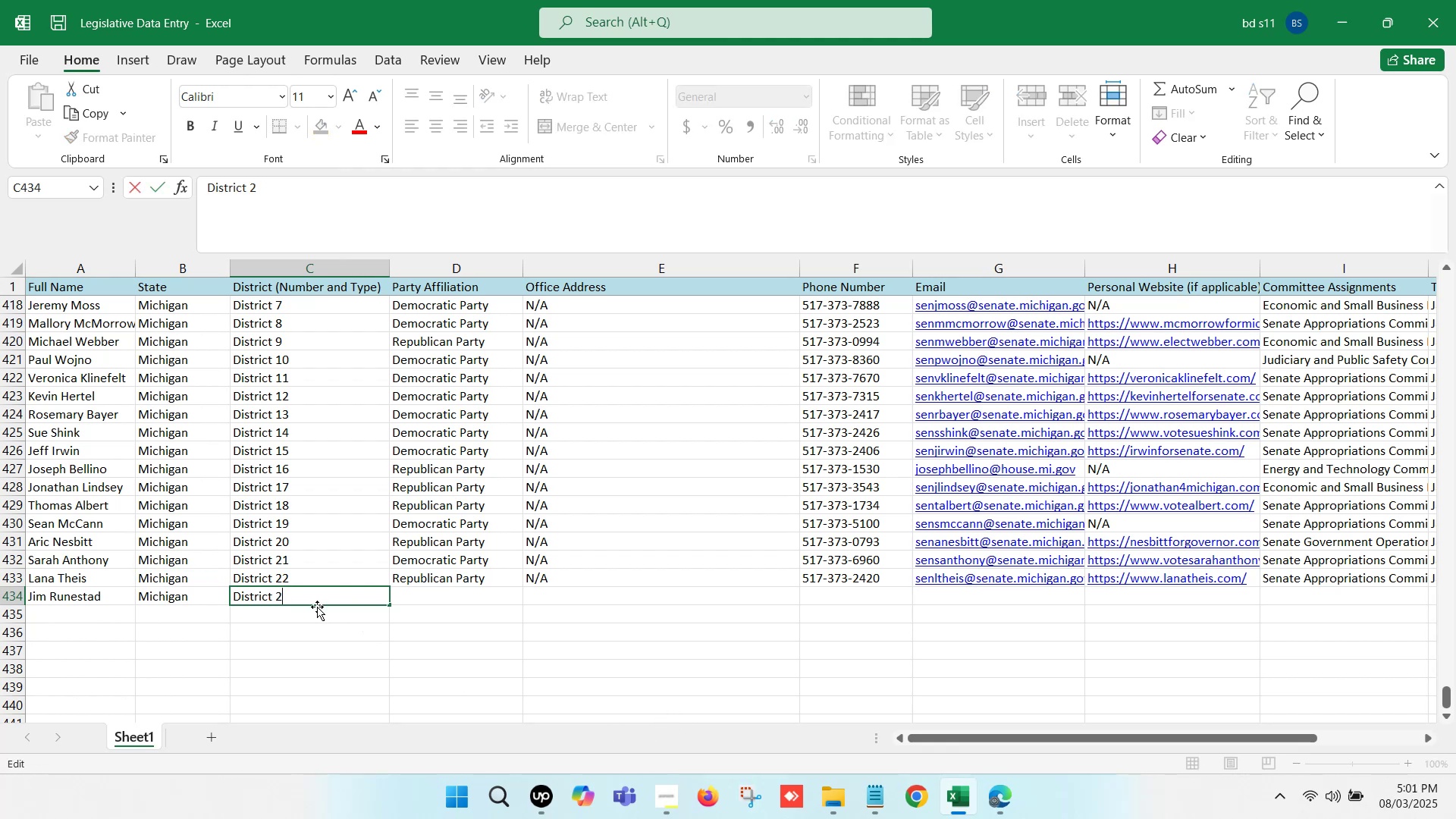 
key(3)
 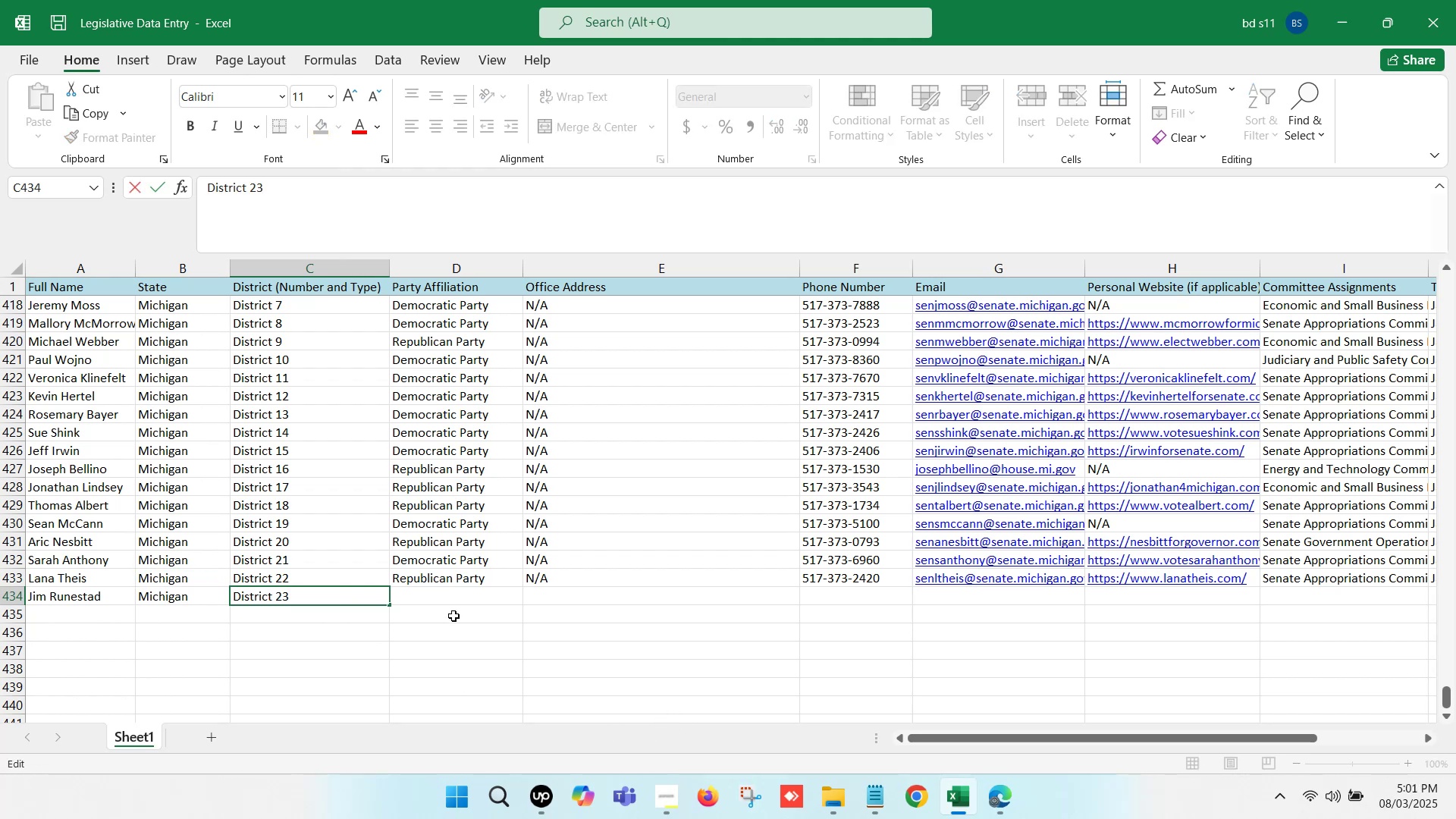 
left_click([455, 592])
 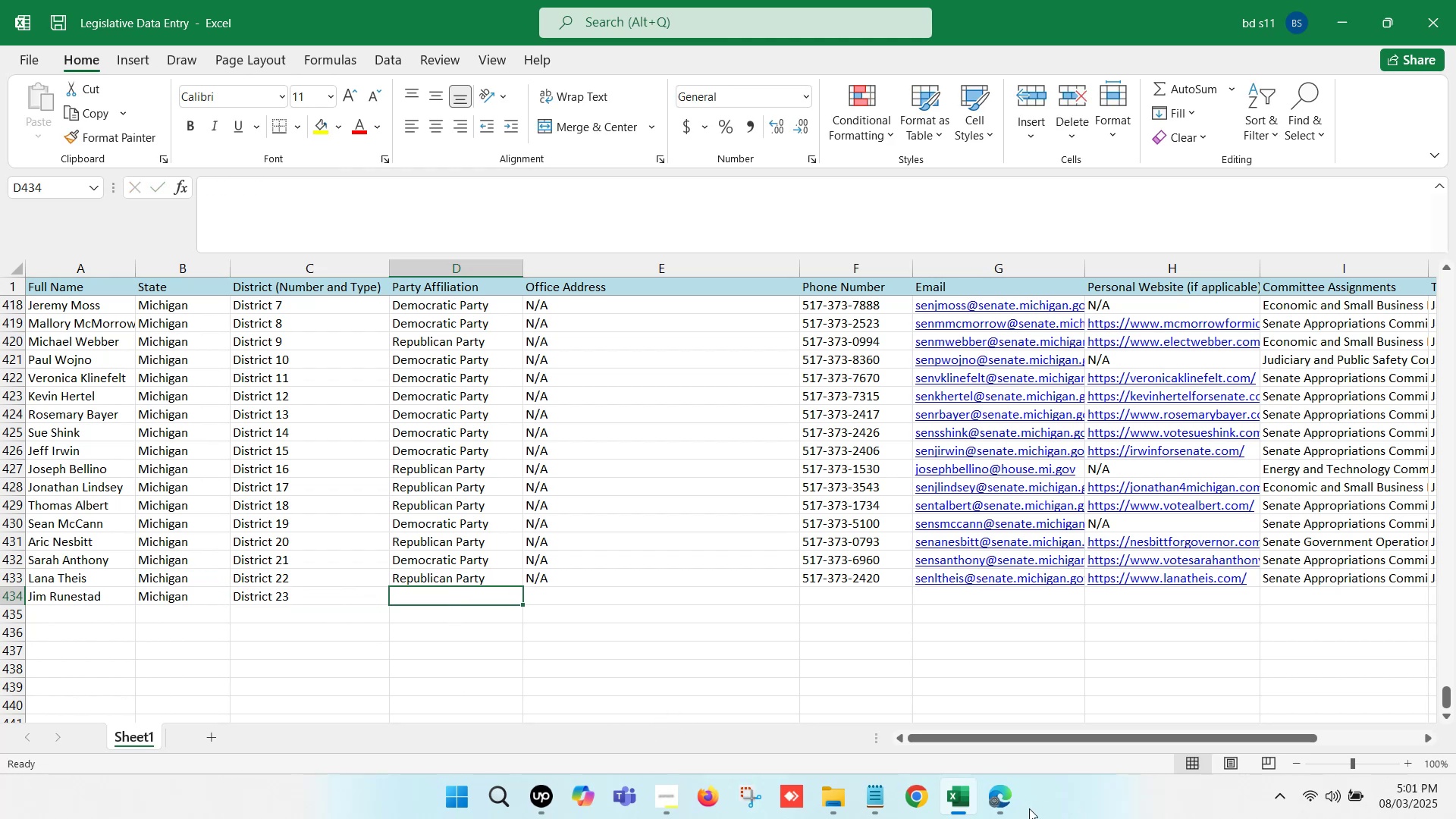 
left_click([1009, 802])
 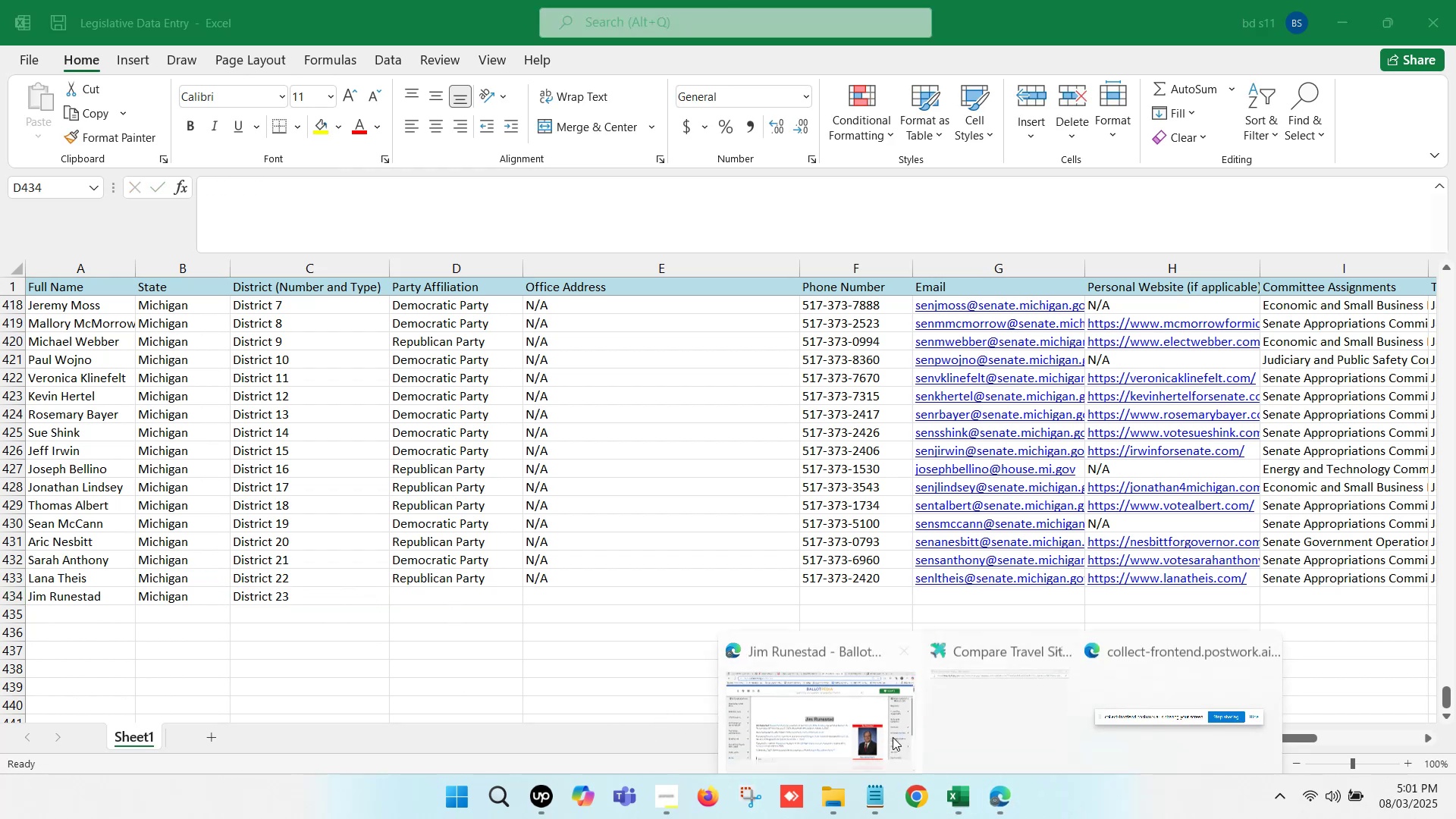 
left_click([839, 716])
 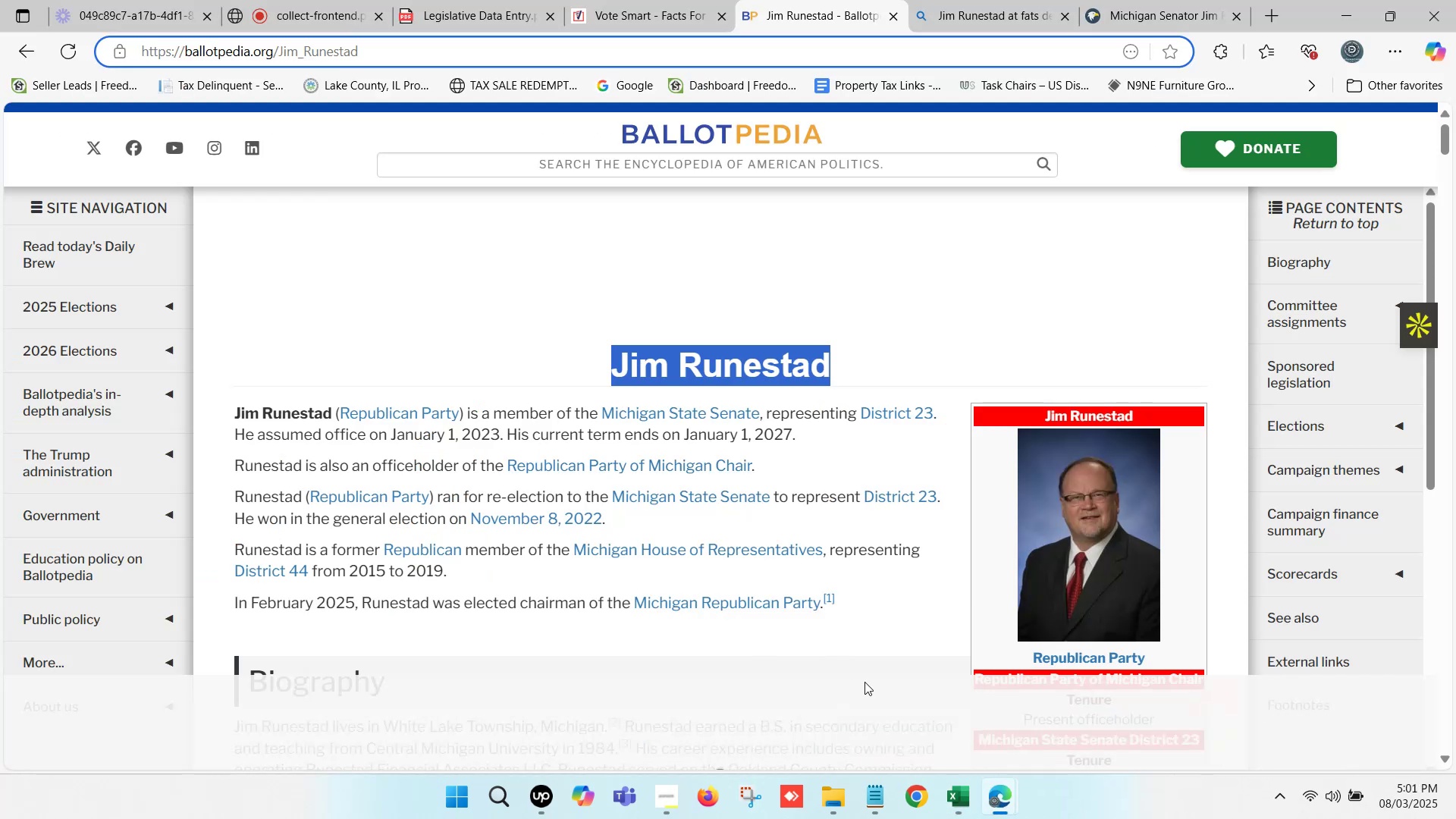 
left_click([946, 793])
 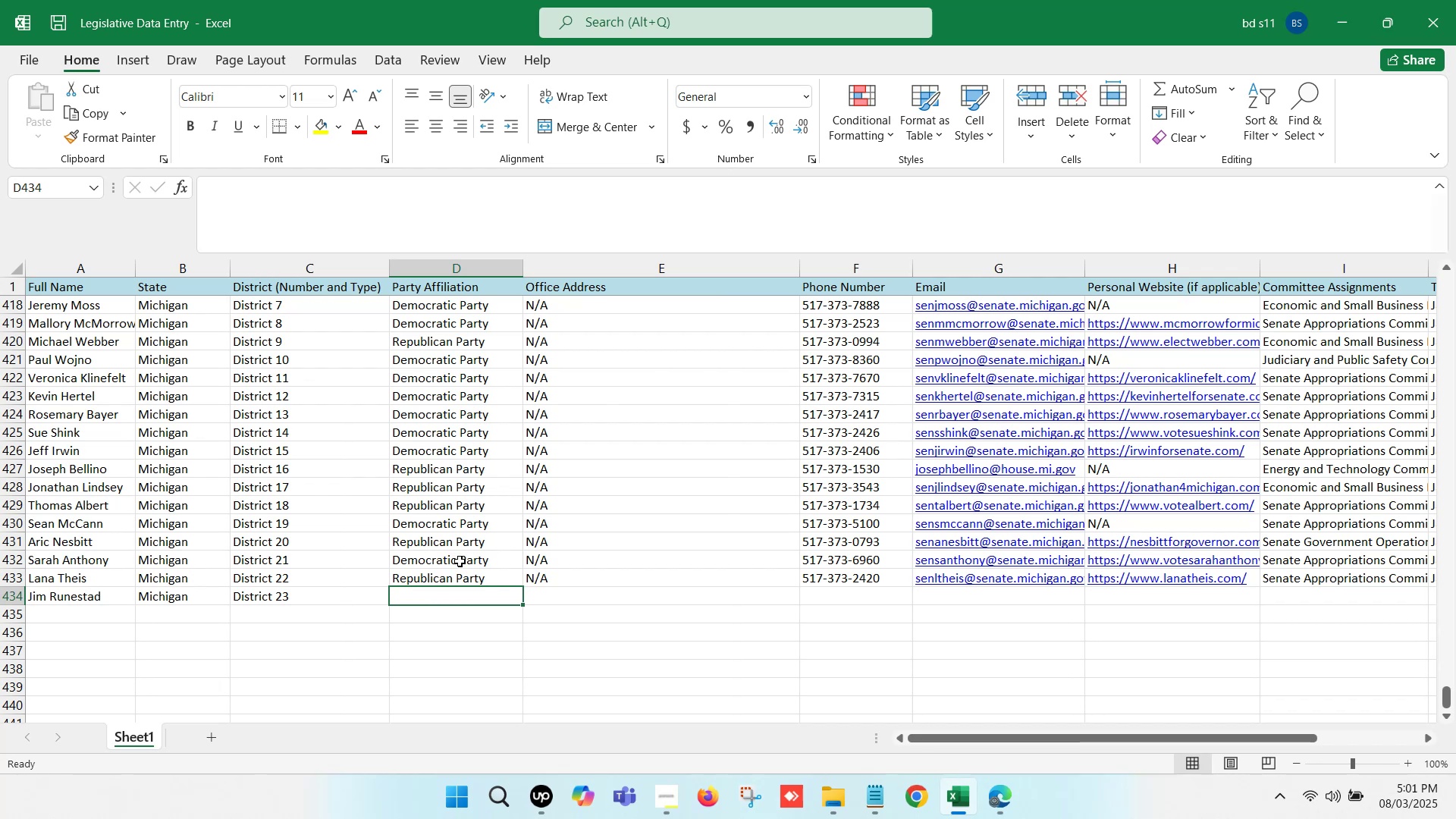 
left_click([451, 576])
 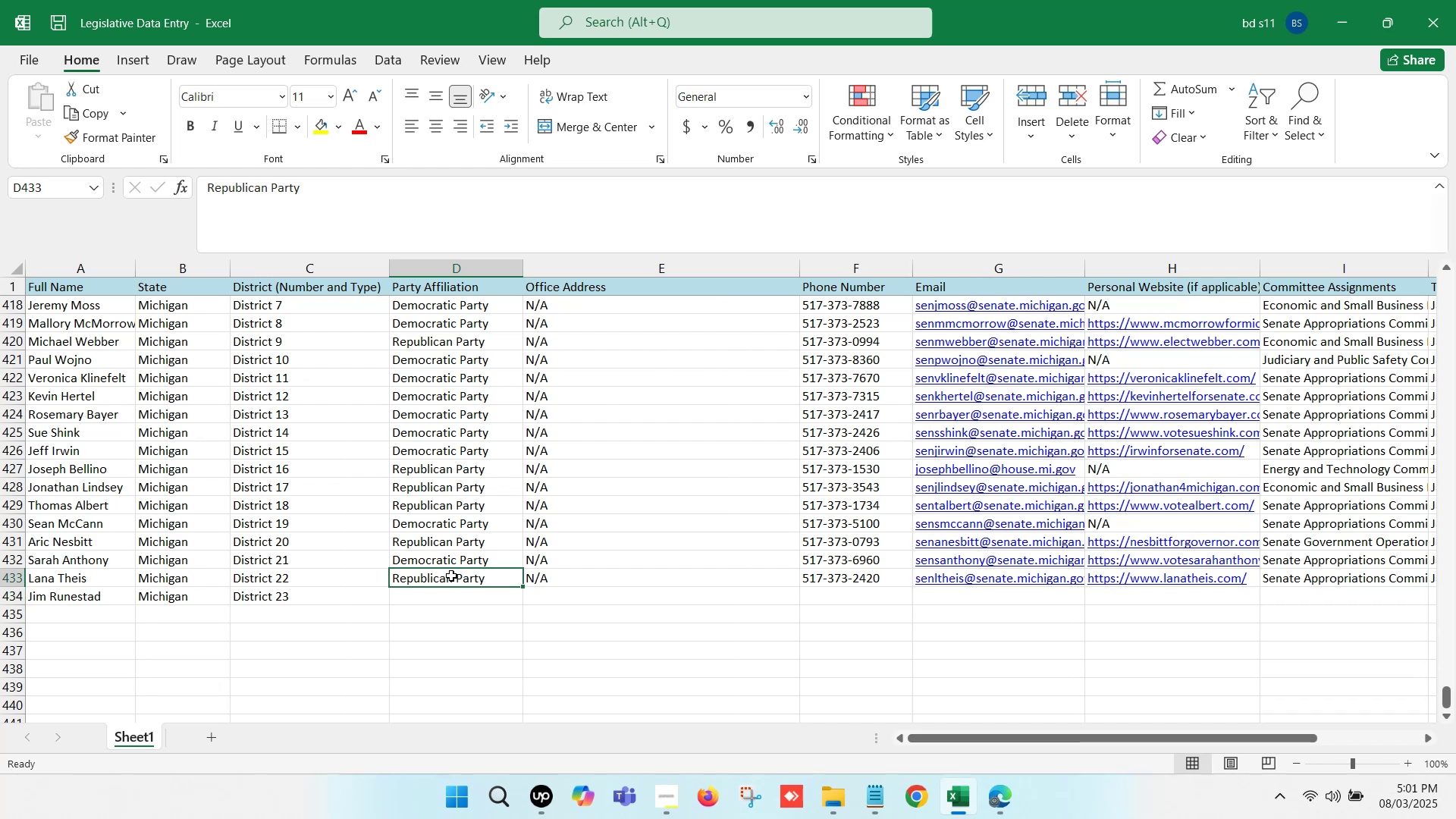 
key(Control+ControlLeft)
 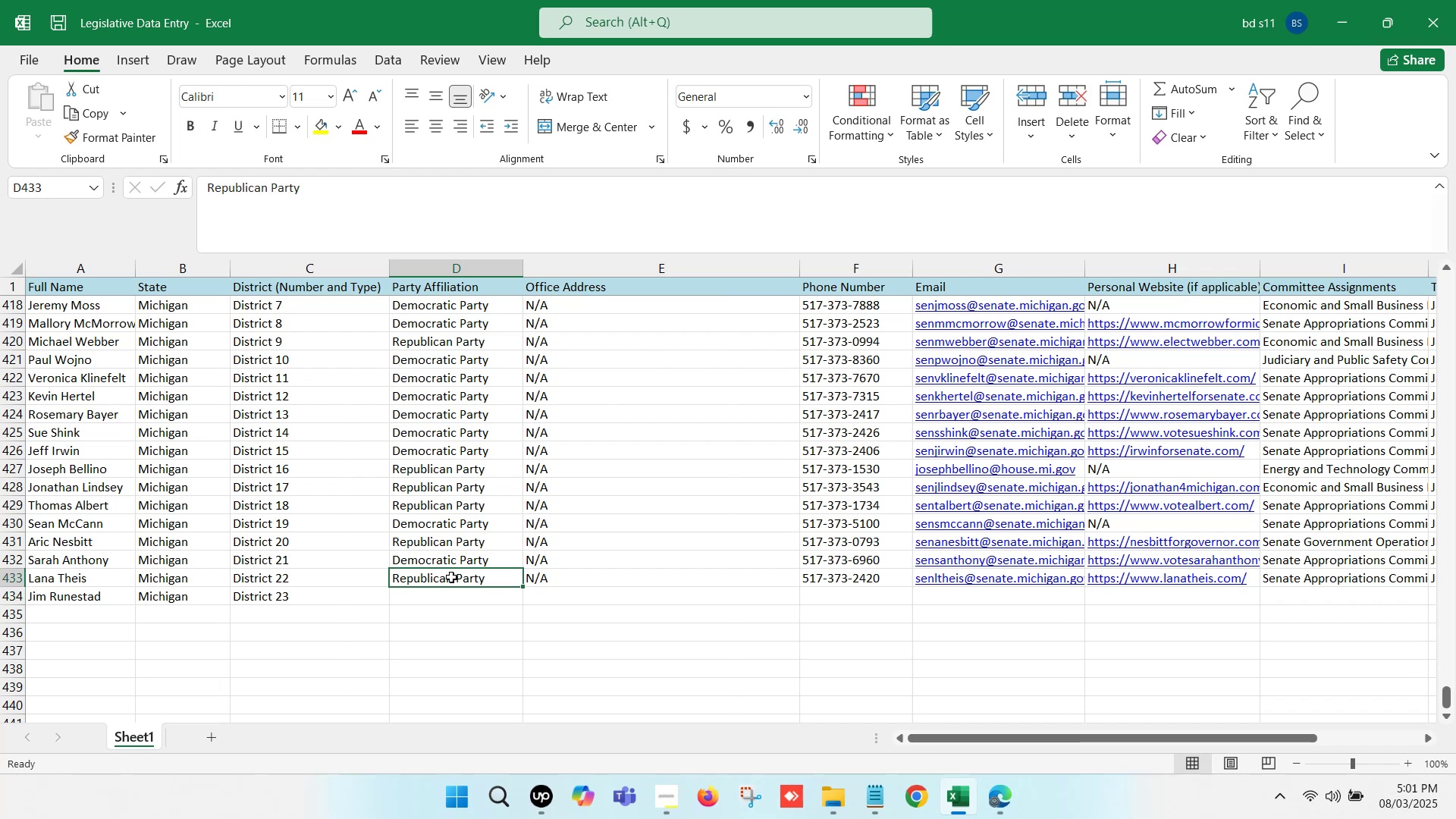 
key(Control+C)
 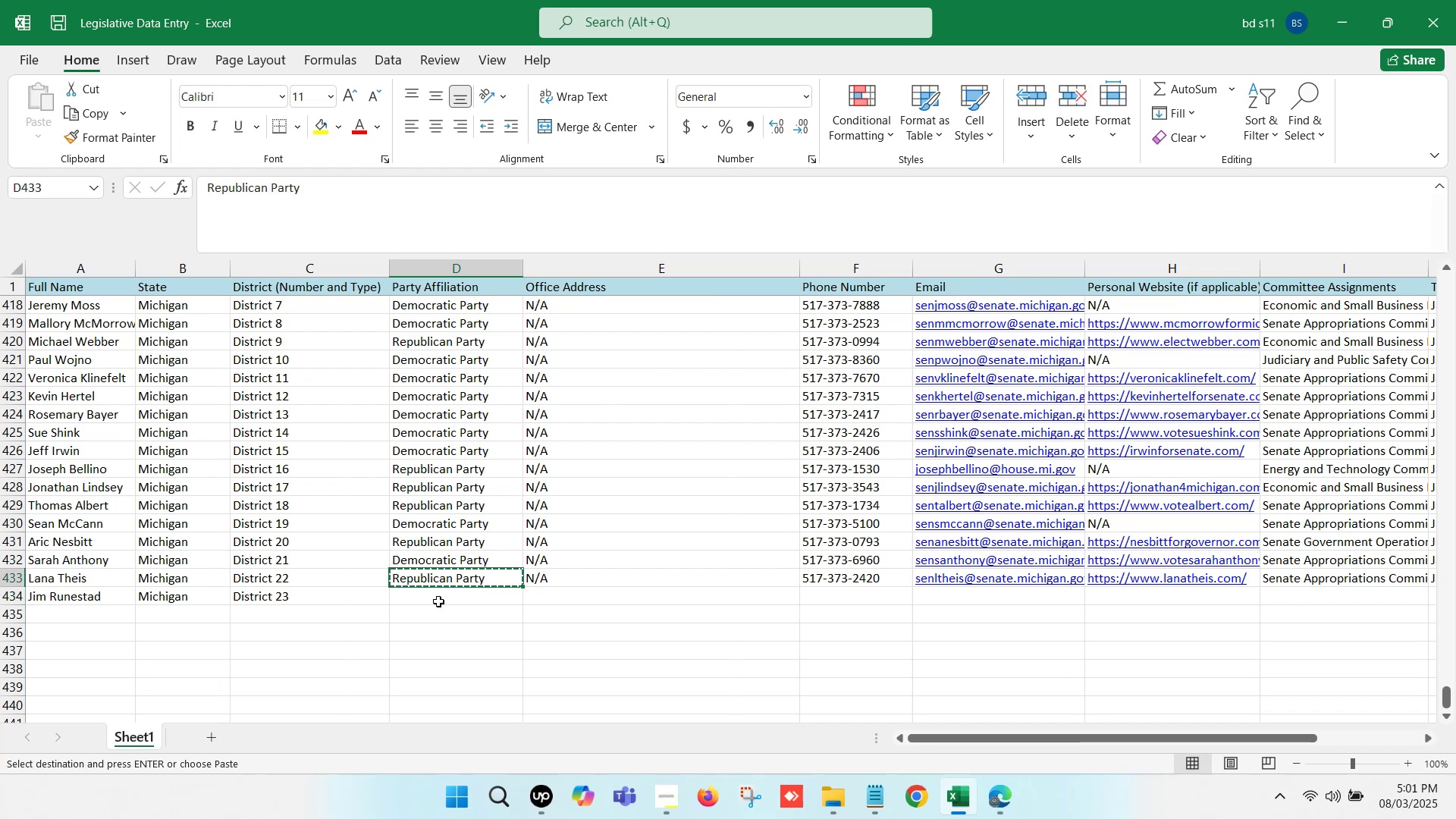 
left_click([438, 601])
 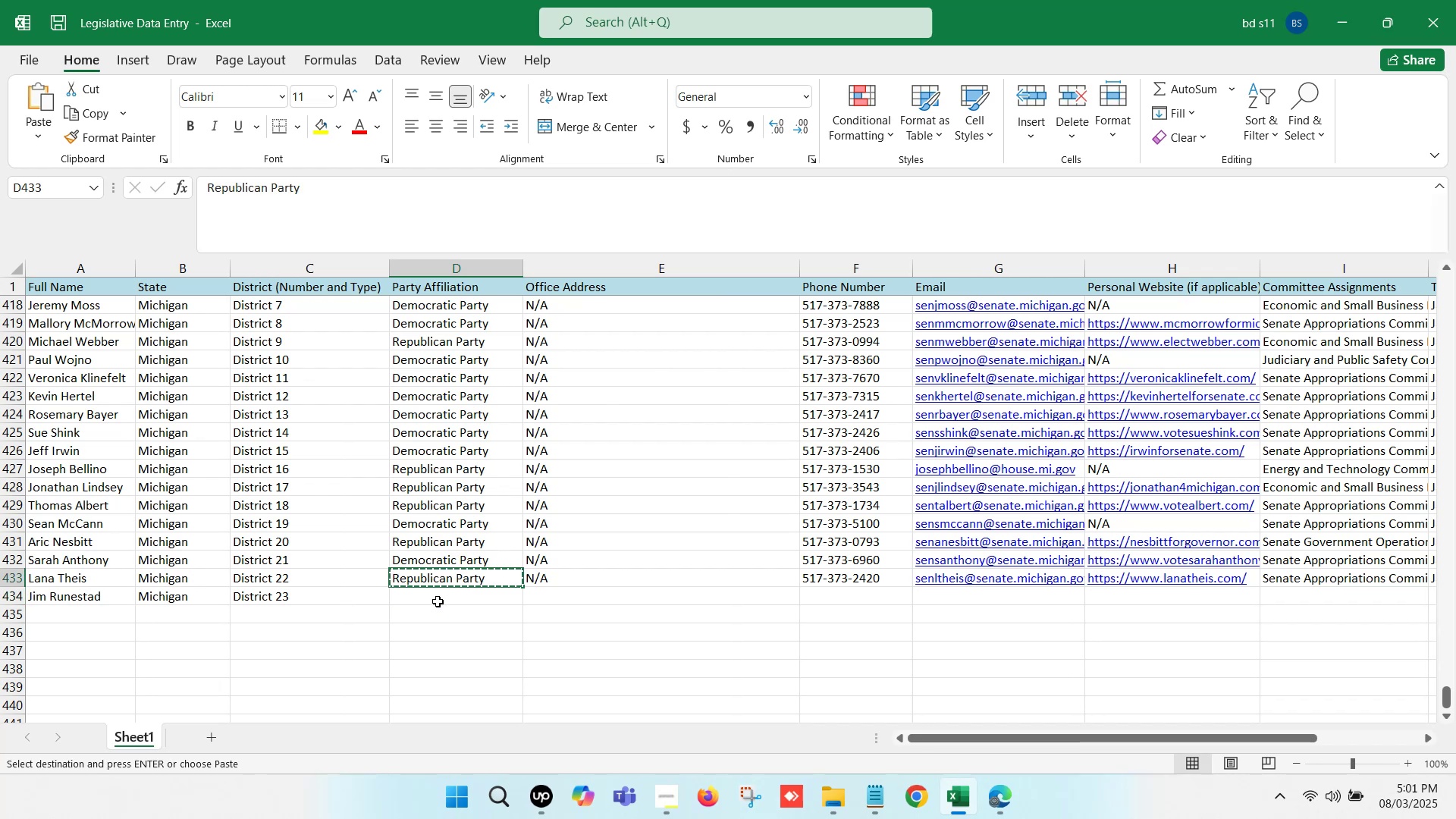 
key(Control+ControlLeft)
 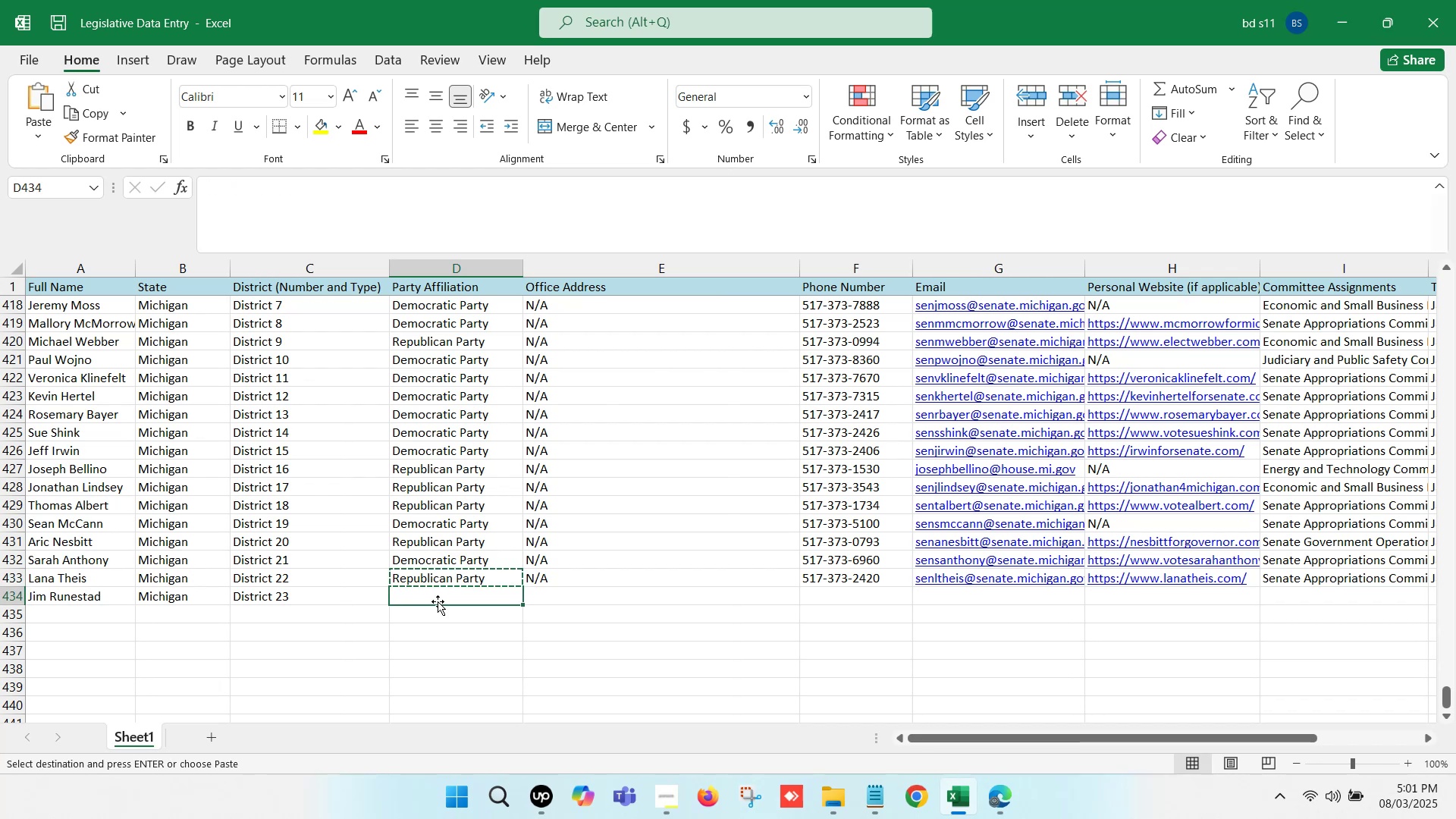 
key(Control+V)
 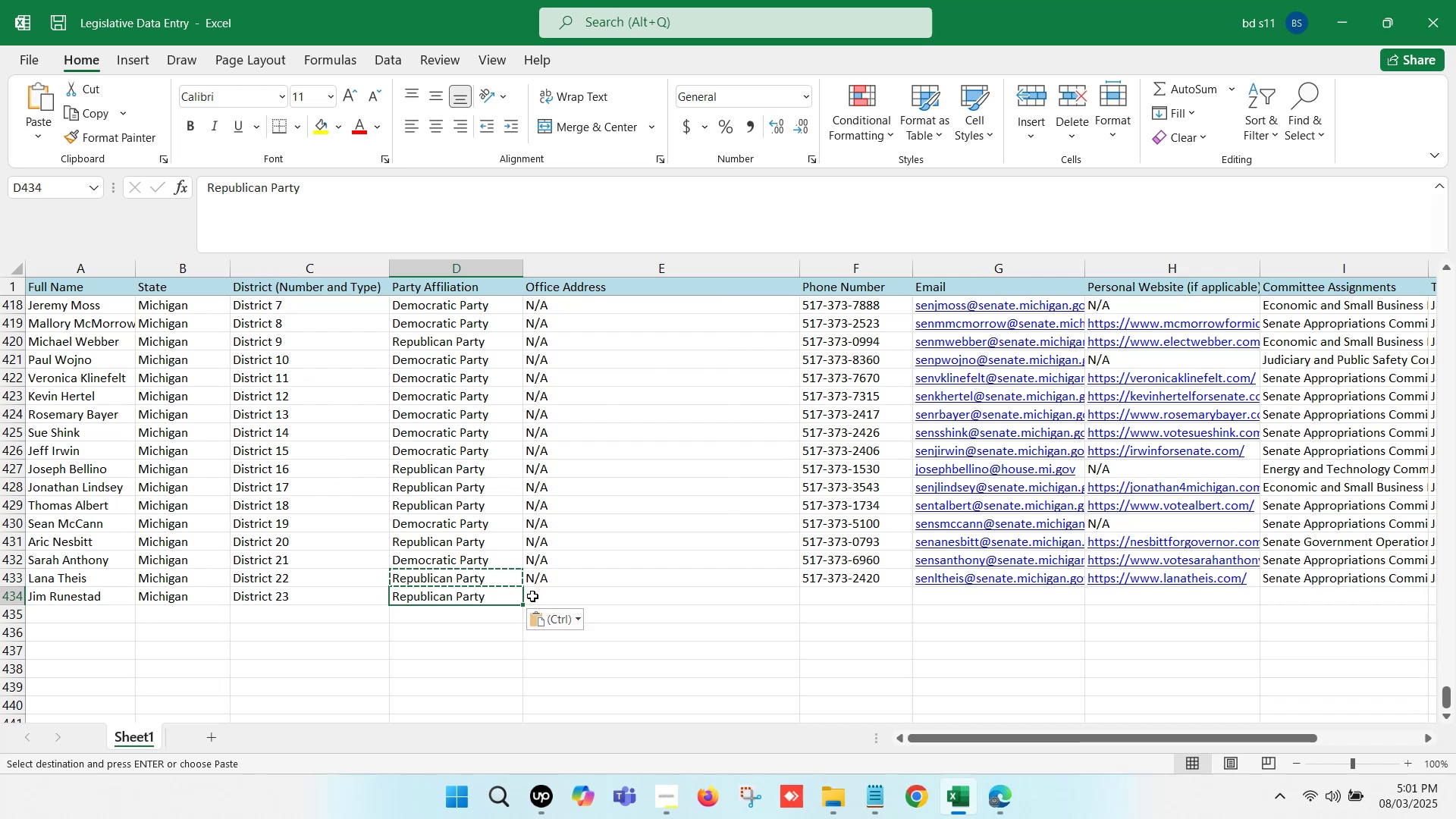 
left_click([560, 596])
 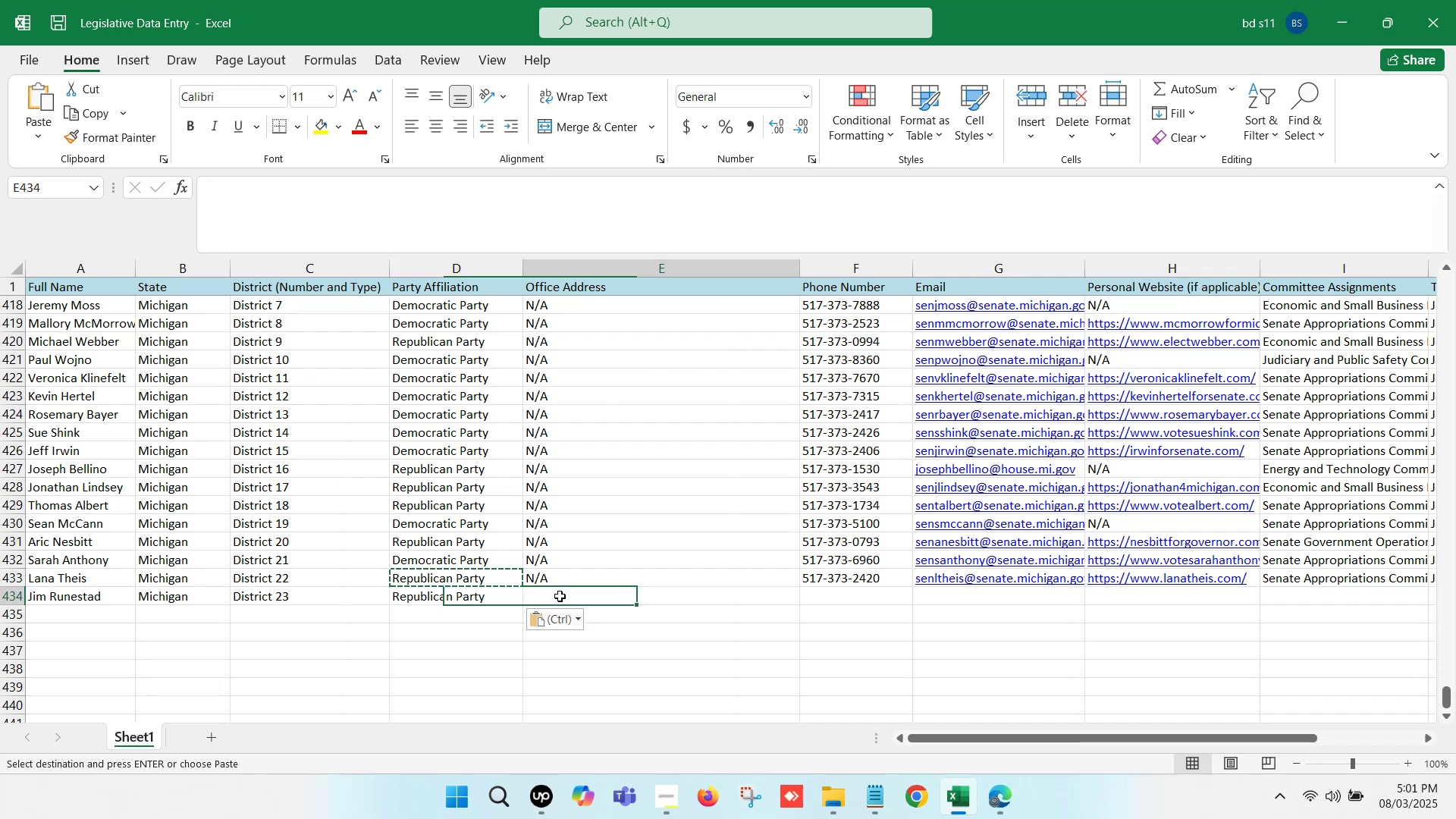 
key(Control+D)
 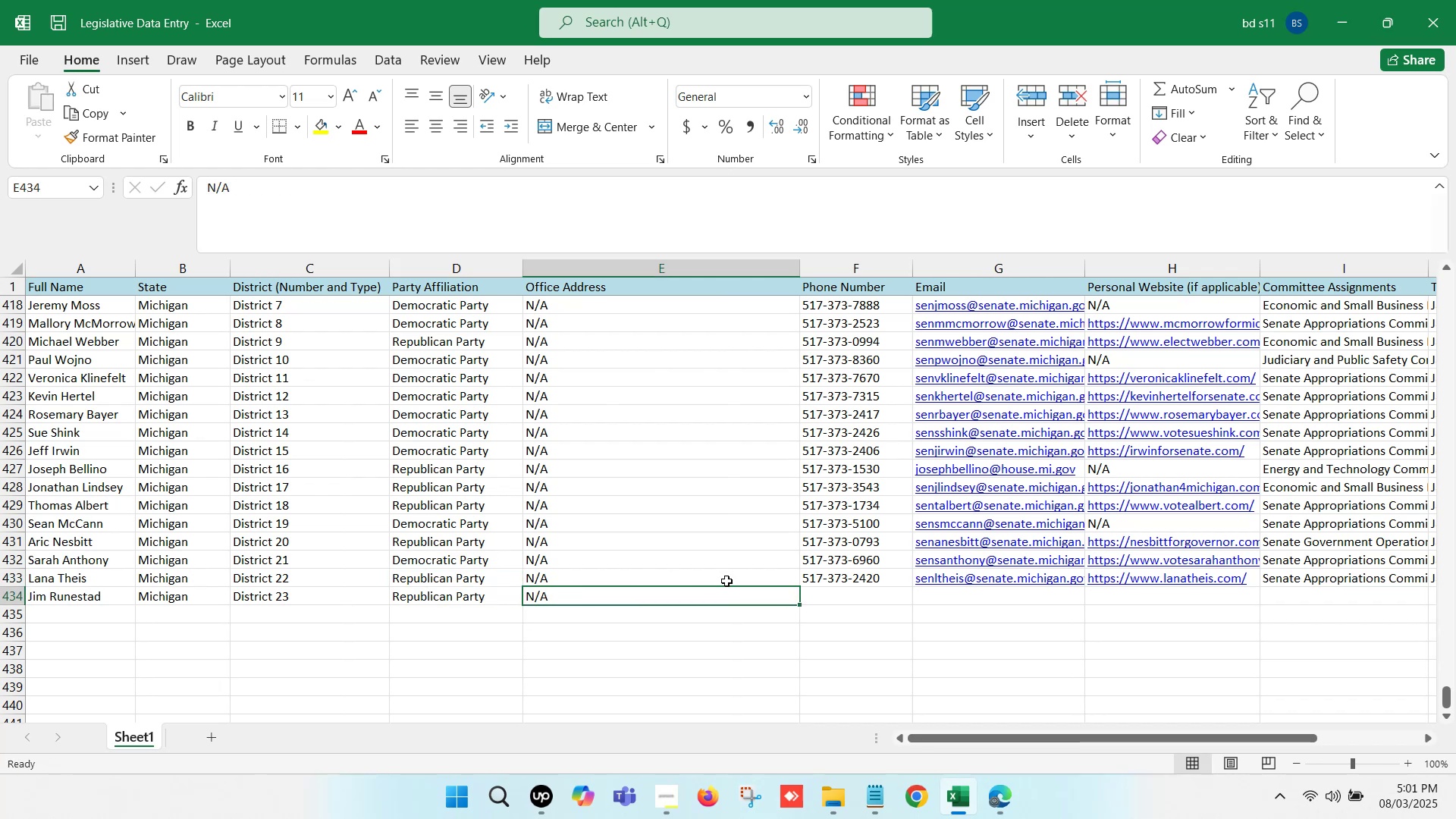 
left_click([829, 597])
 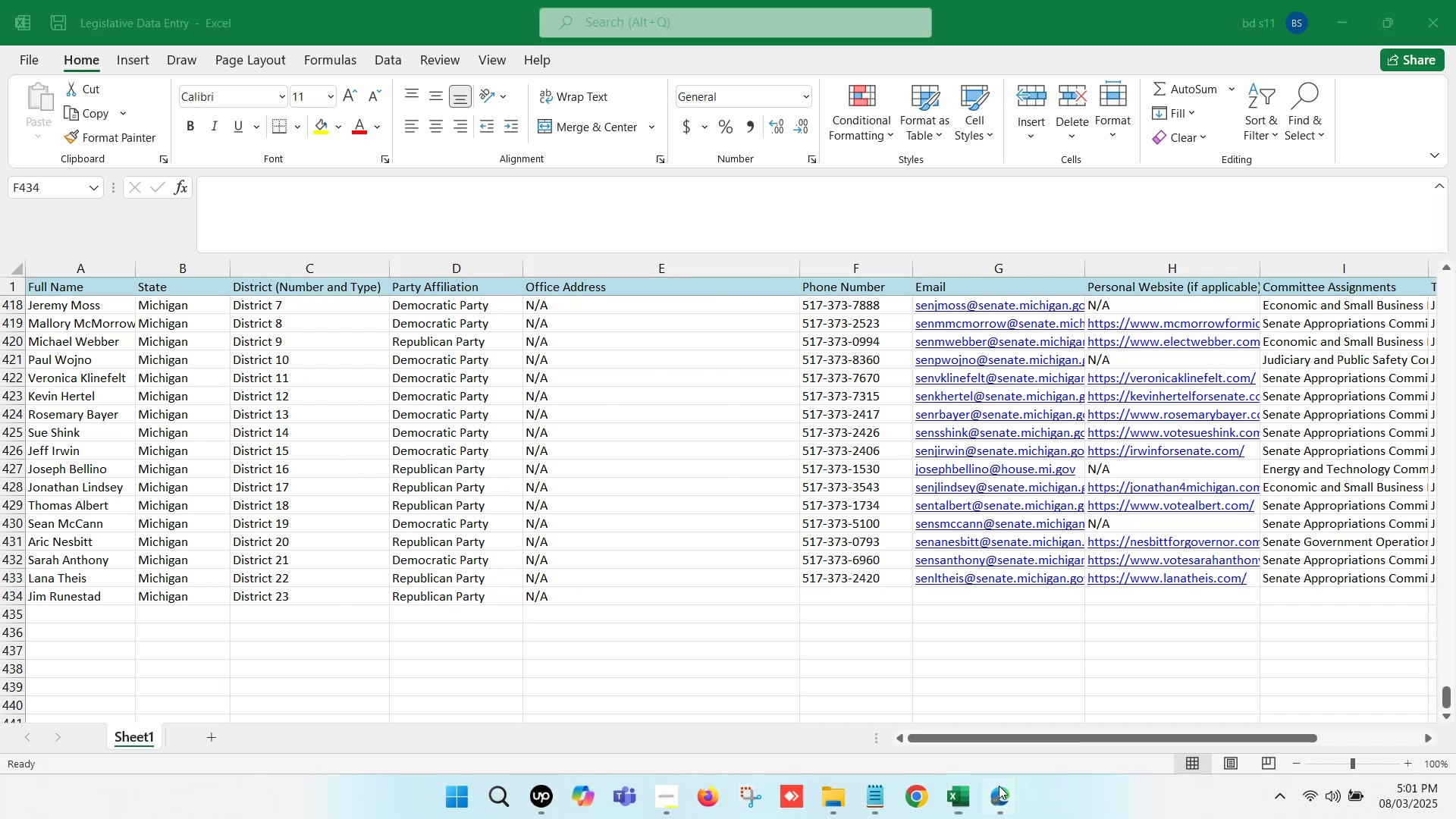 
left_click([840, 704])
 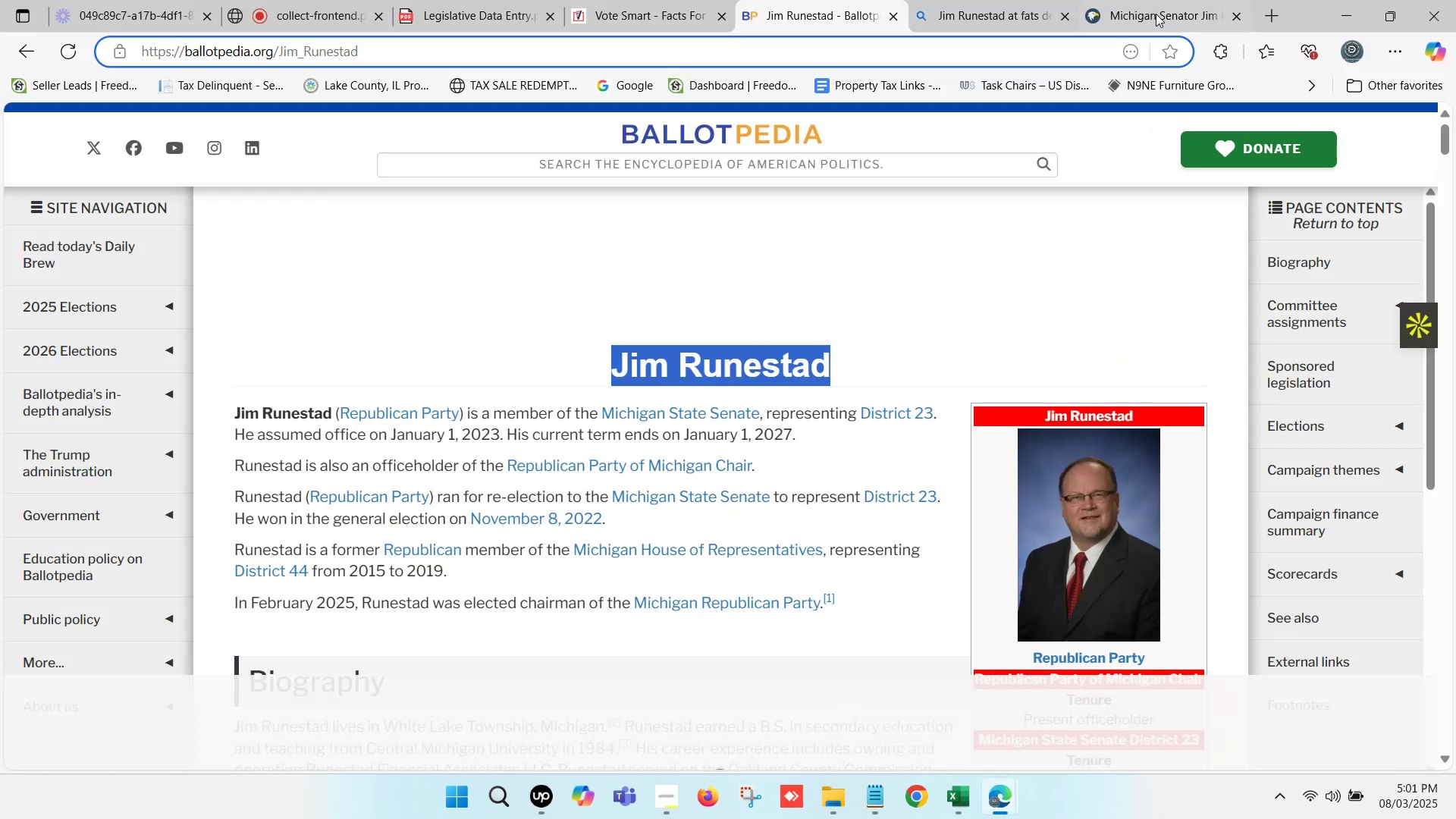 
left_click([1167, 0])
 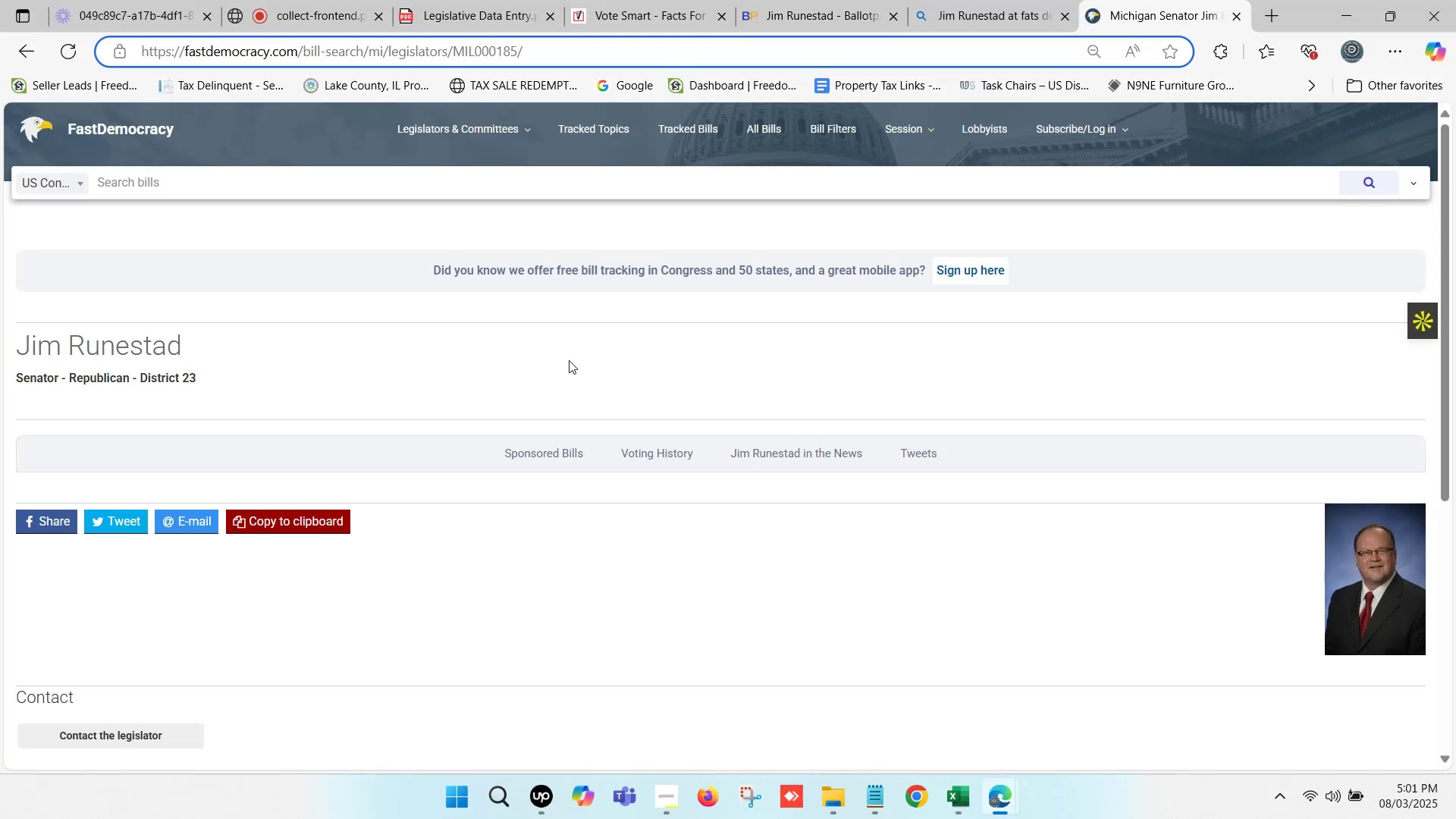 
scroll: coordinate [378, 430], scroll_direction: down, amount: 4.0
 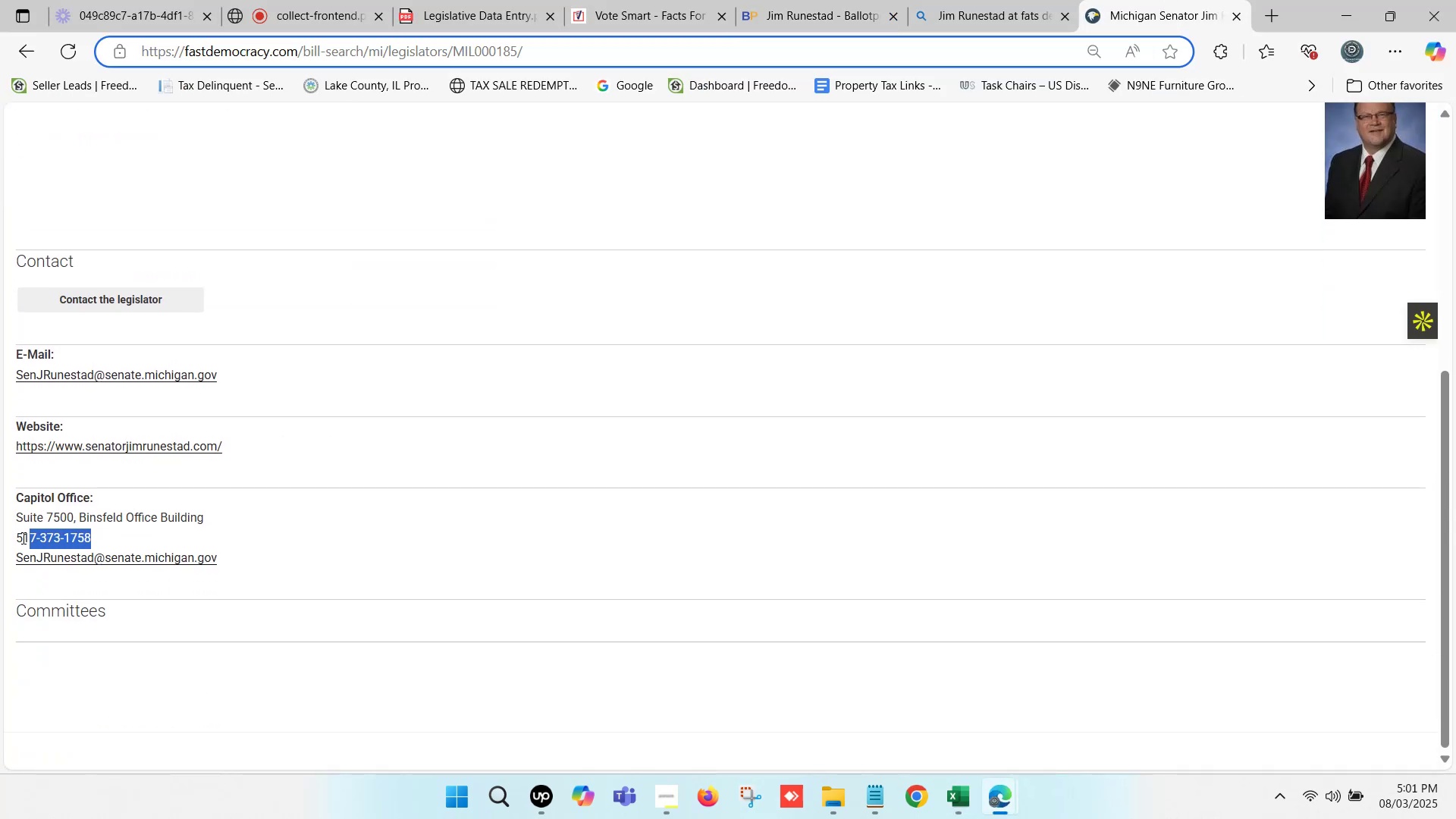 
key(Control+ControlLeft)
 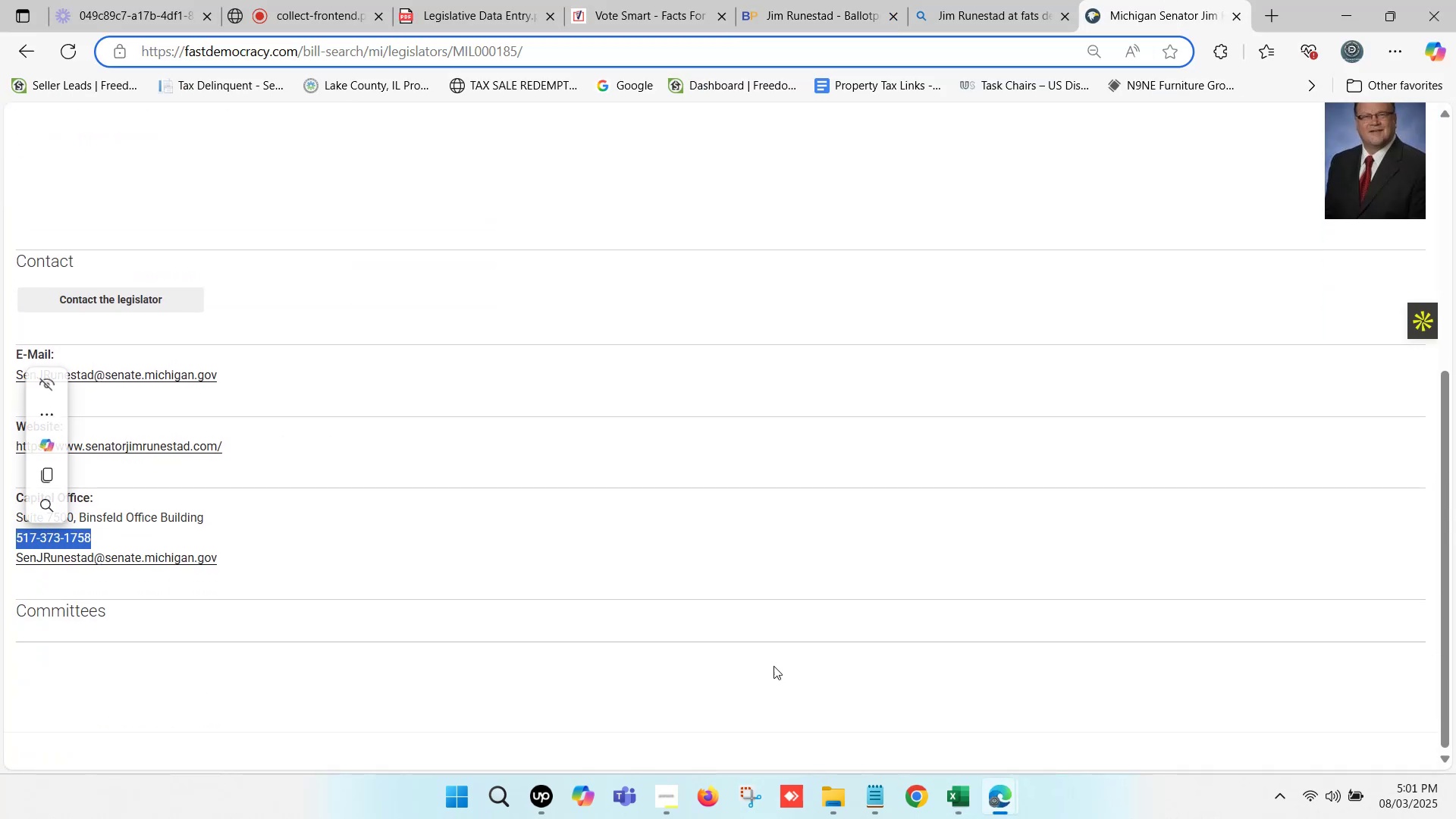 
key(Control+C)
 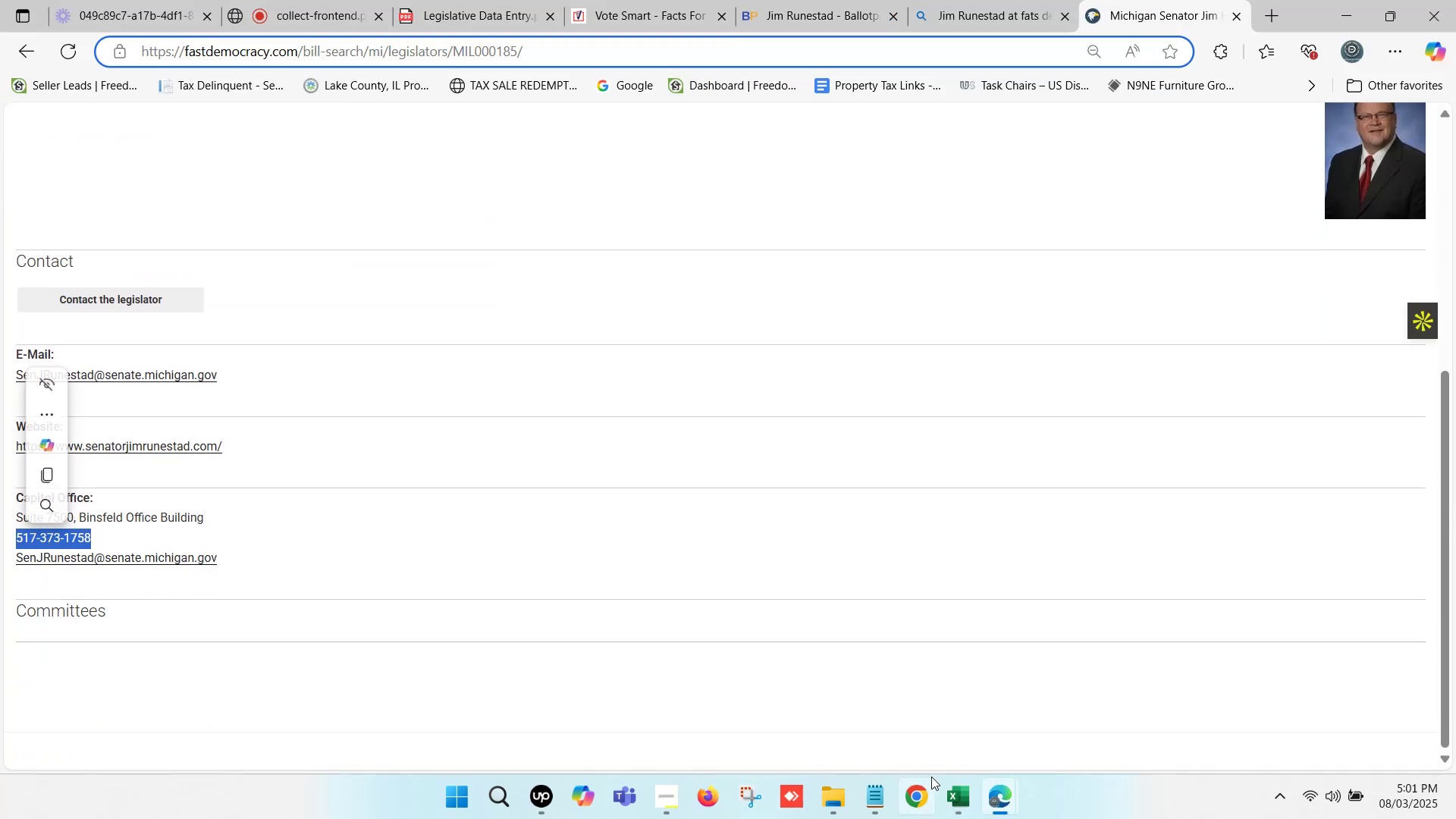 
left_click([948, 787])
 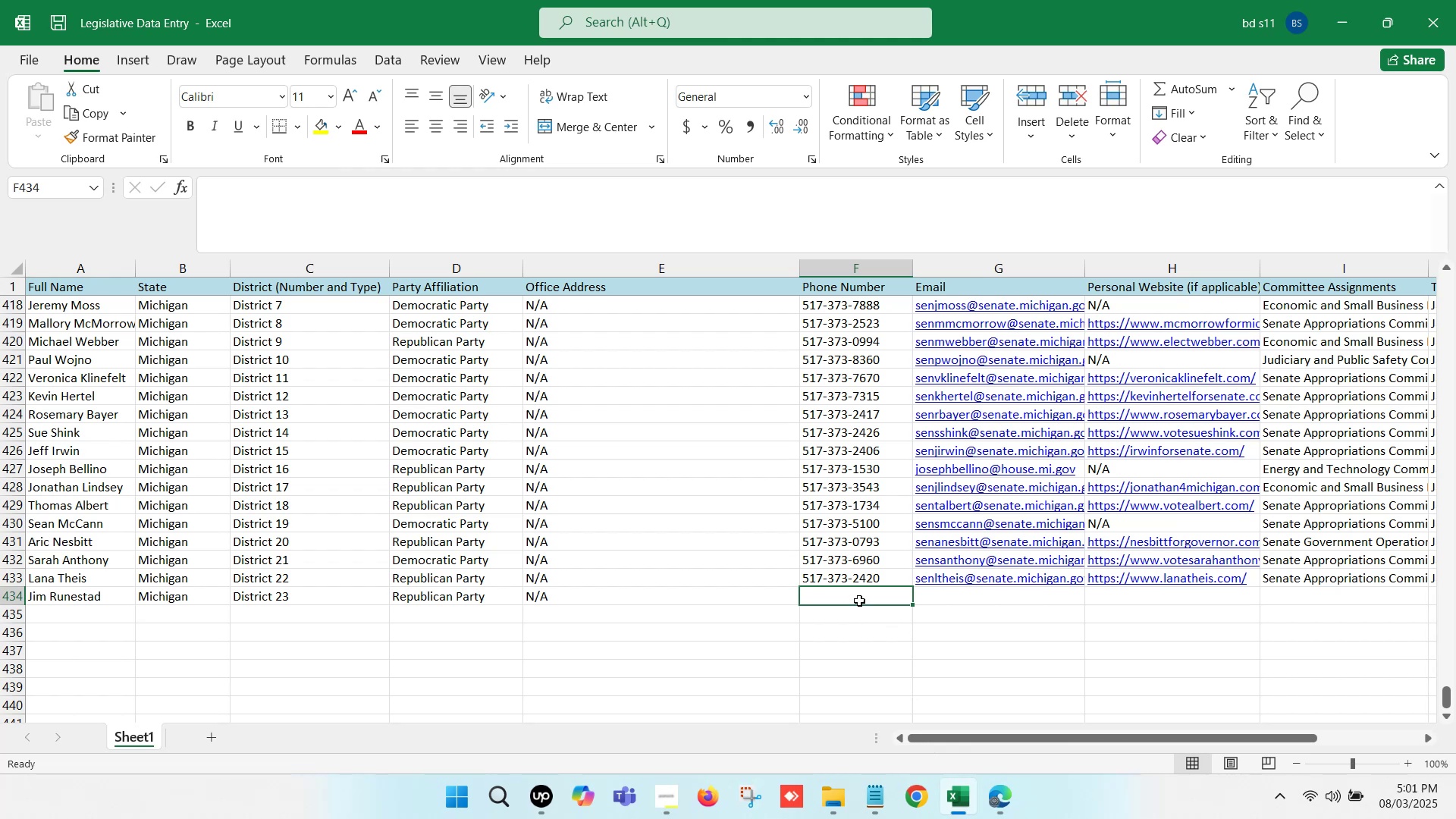 
double_click([859, 598])
 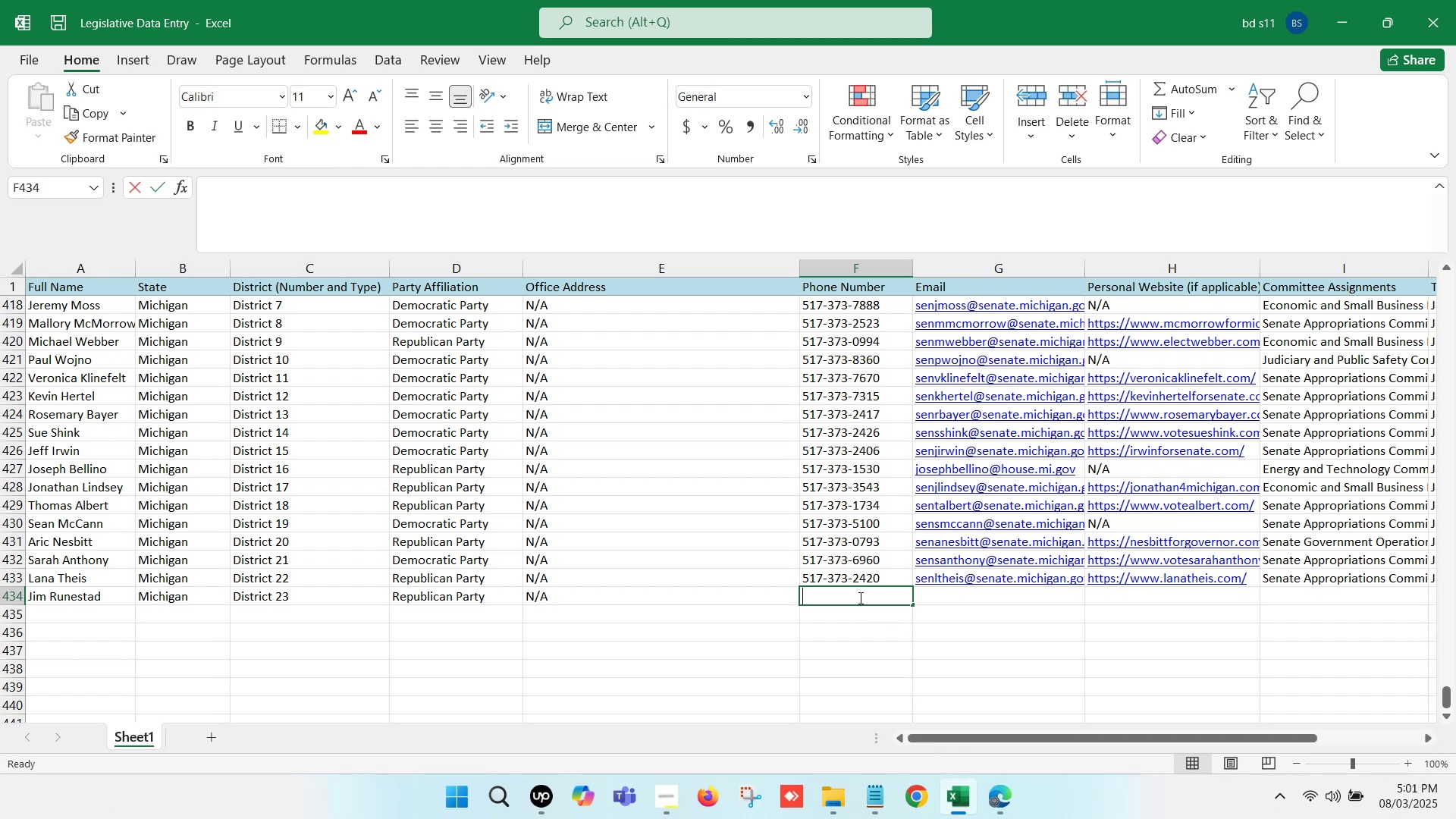 
key(Control+ControlLeft)
 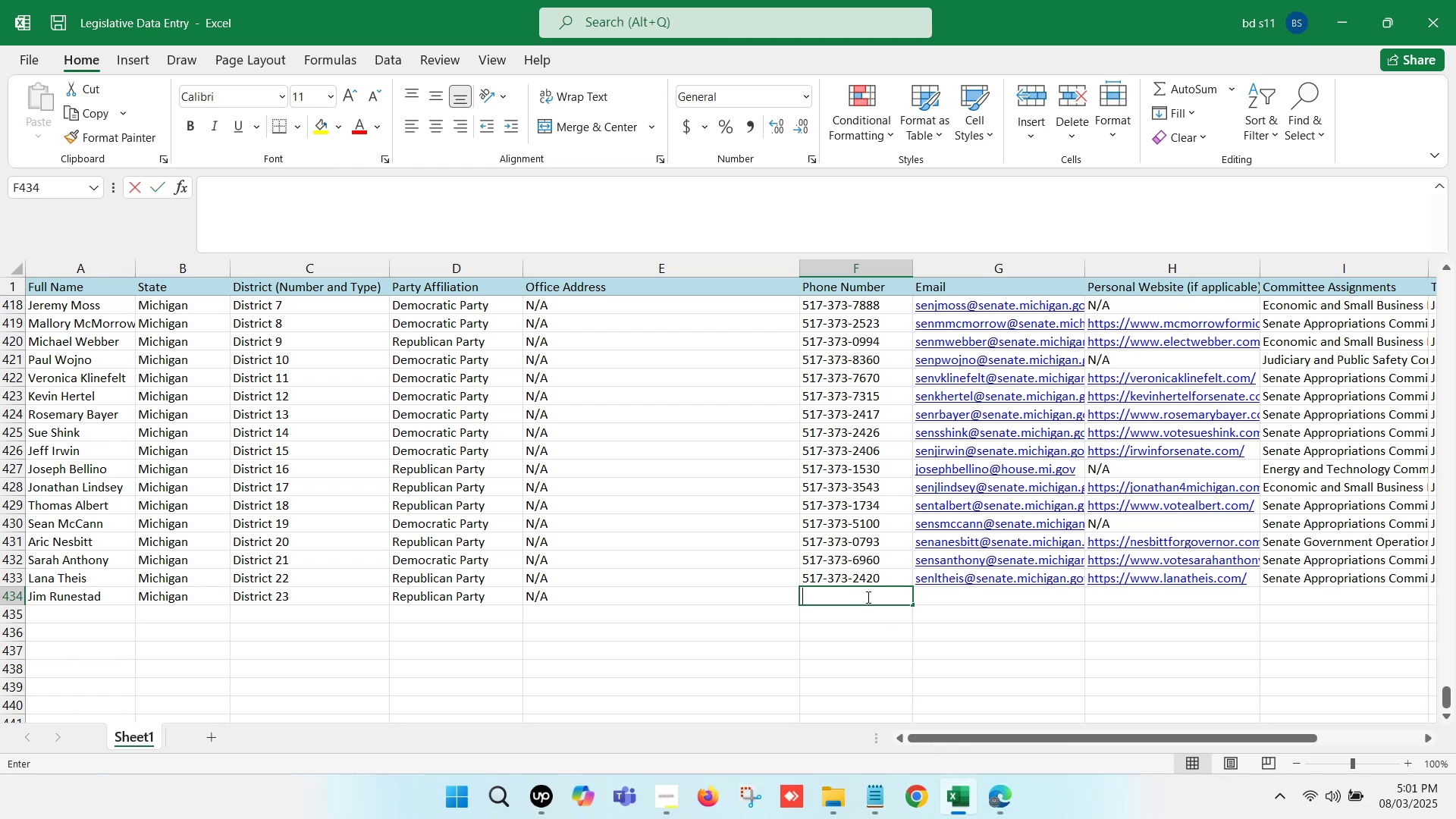 
key(Control+V)
 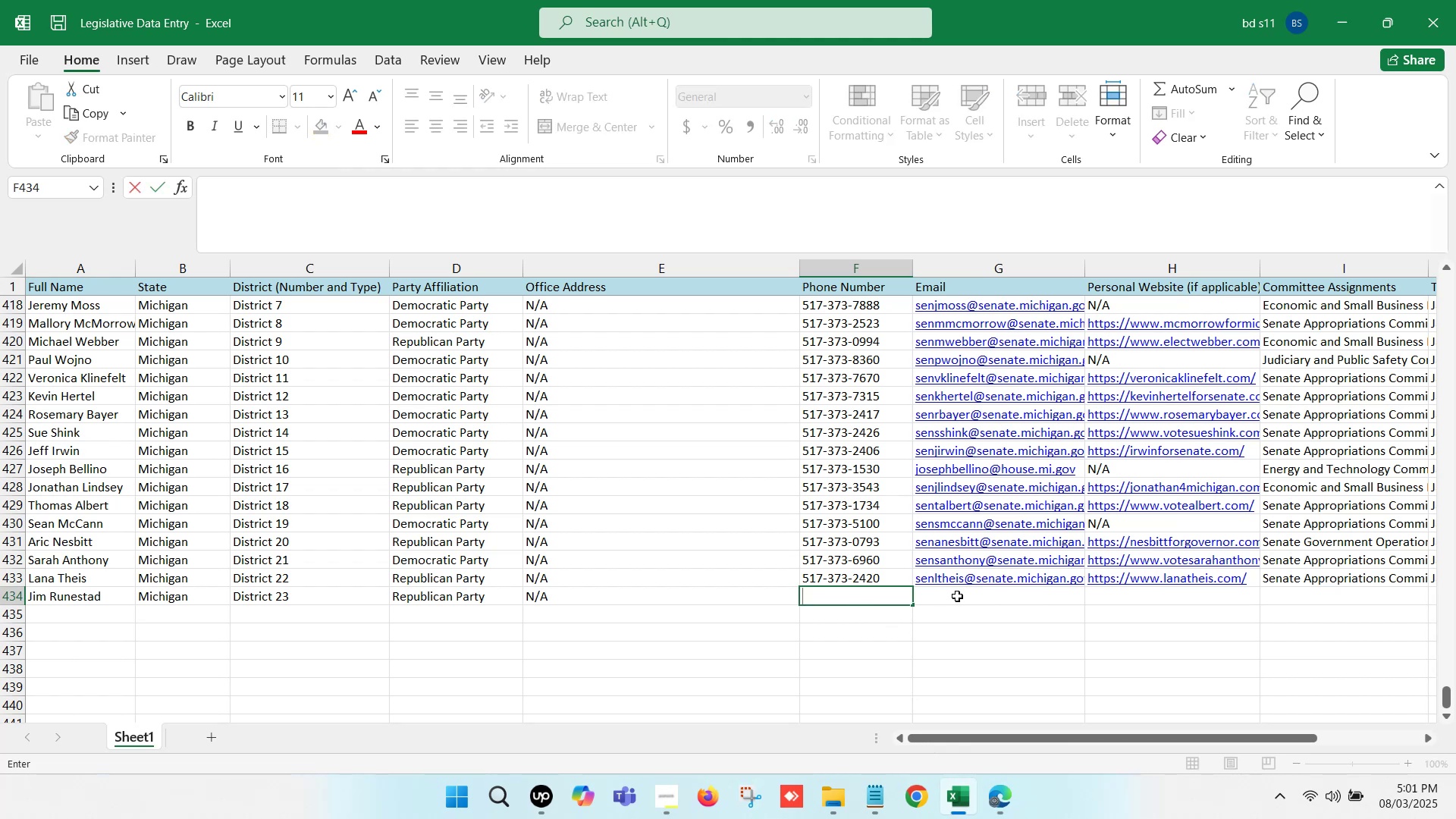 
left_click([957, 596])
 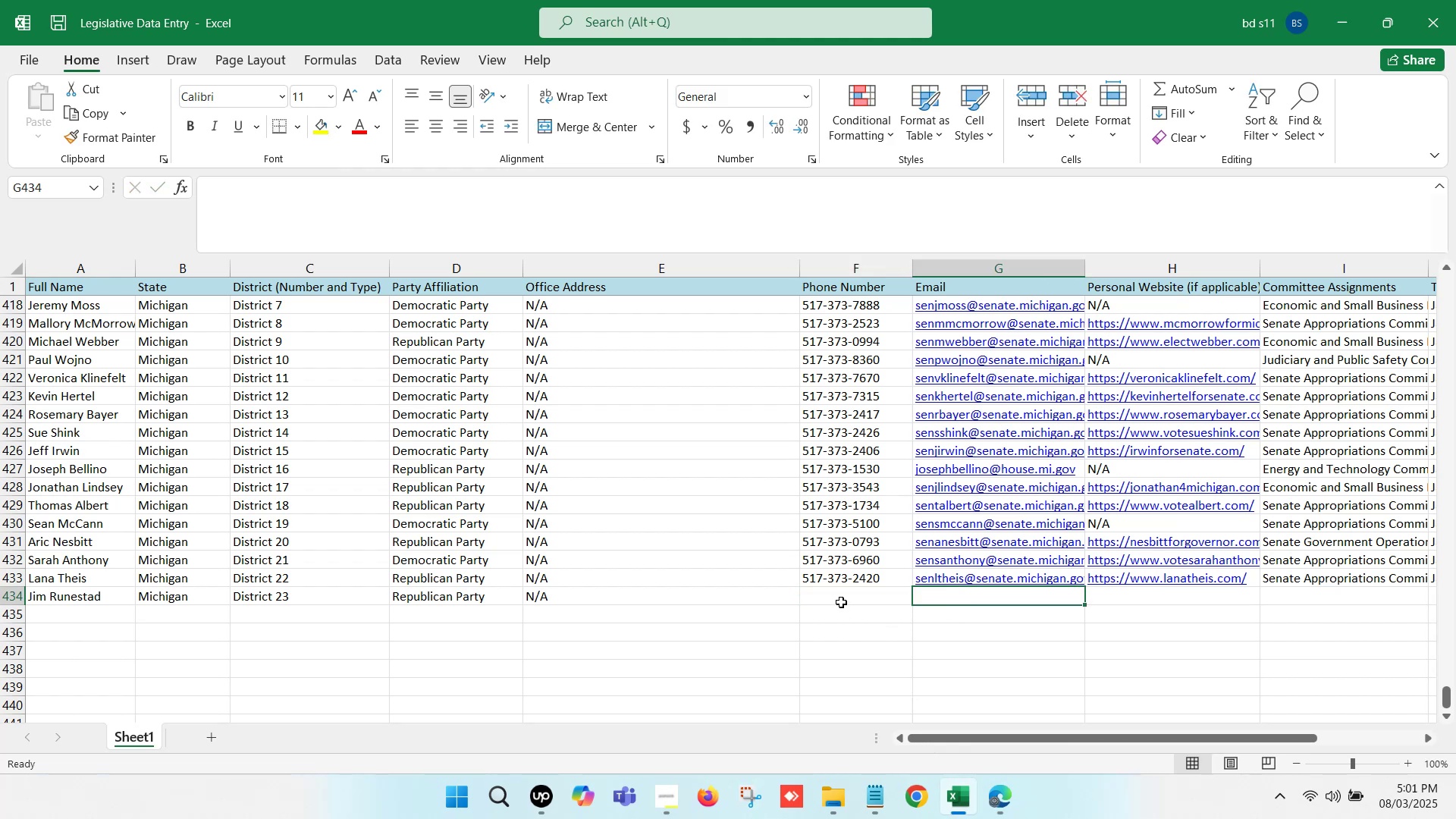 
double_click([834, 596])
 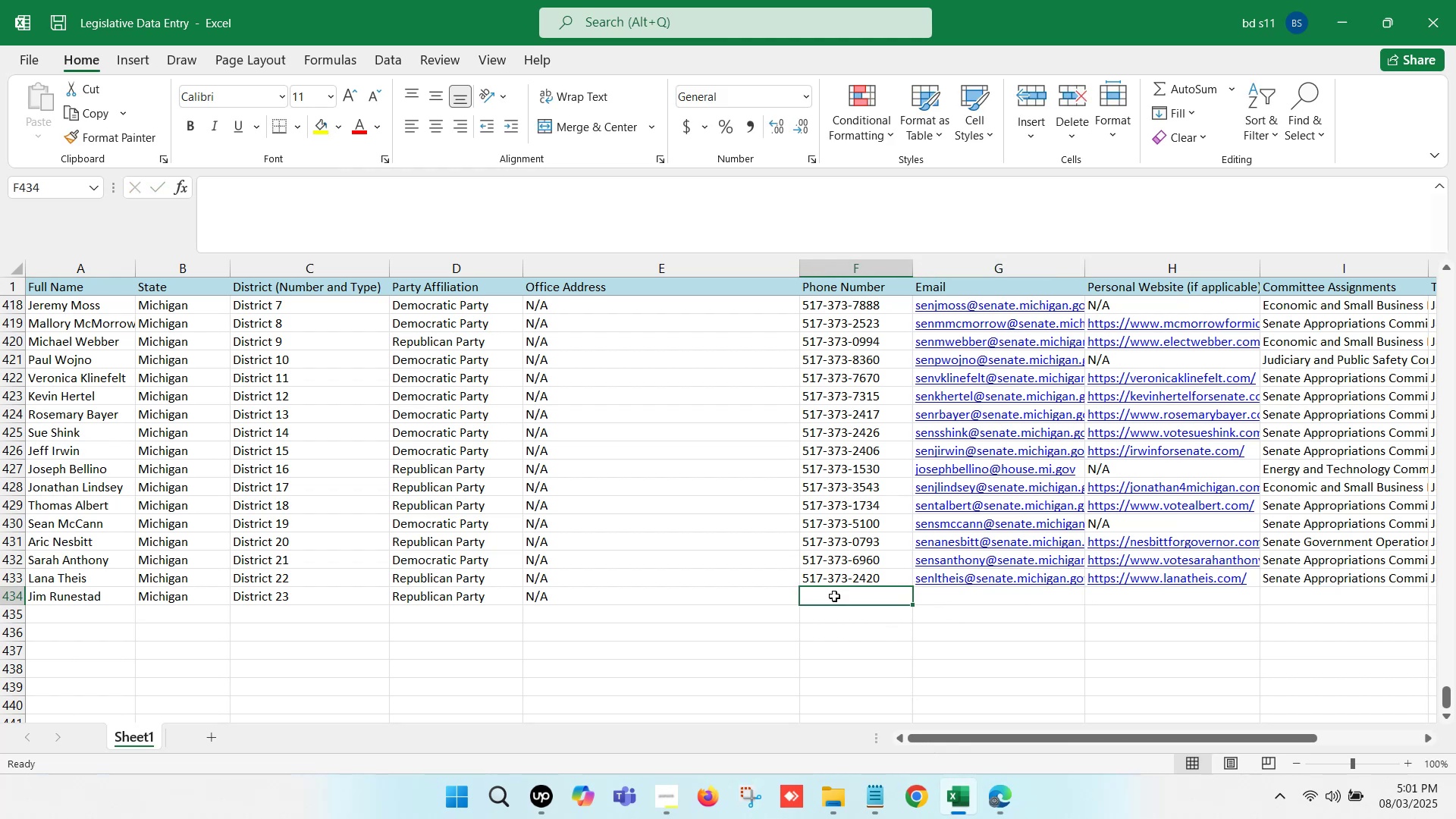 
key(Control+ControlLeft)
 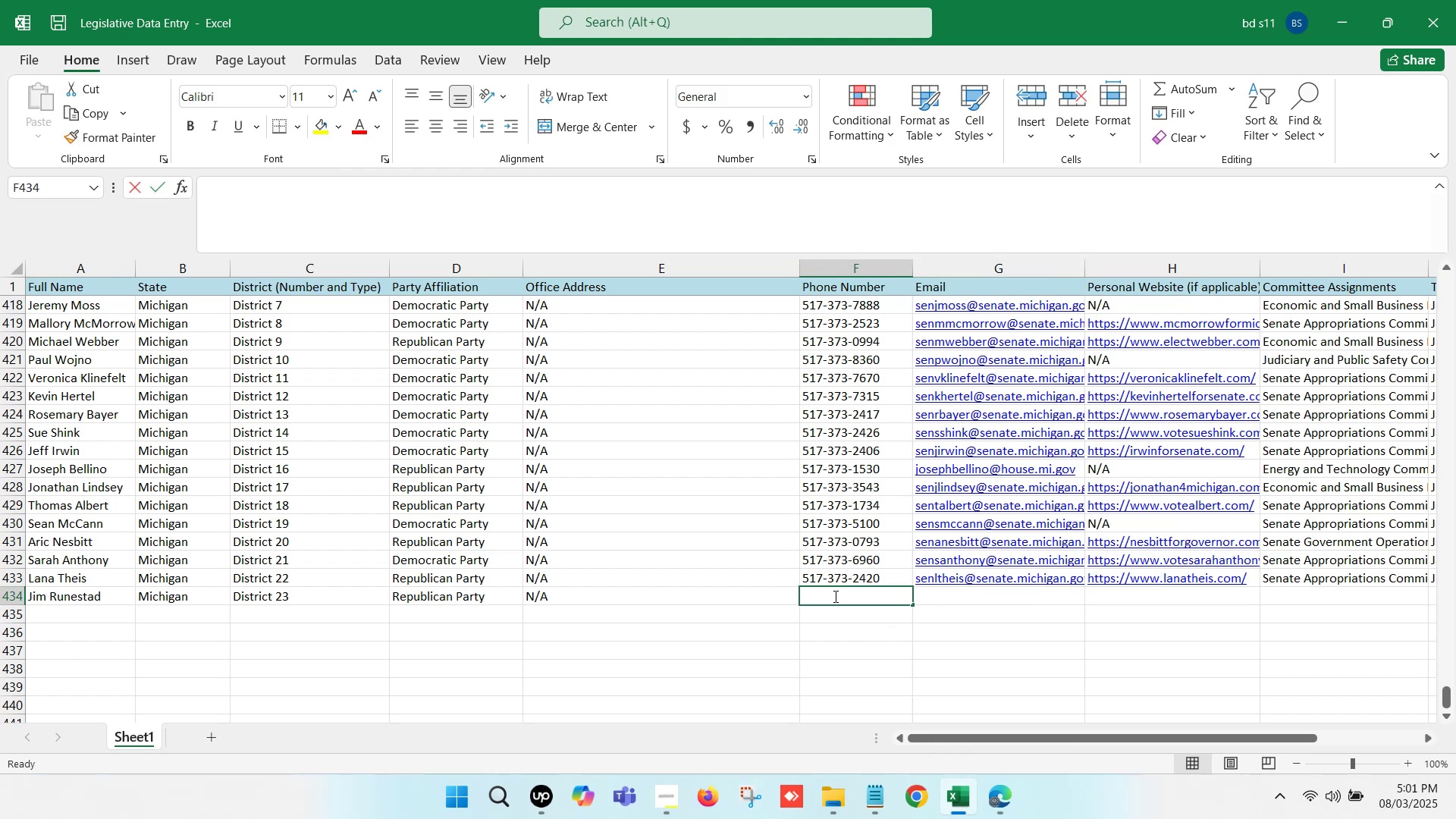 
key(Control+V)
 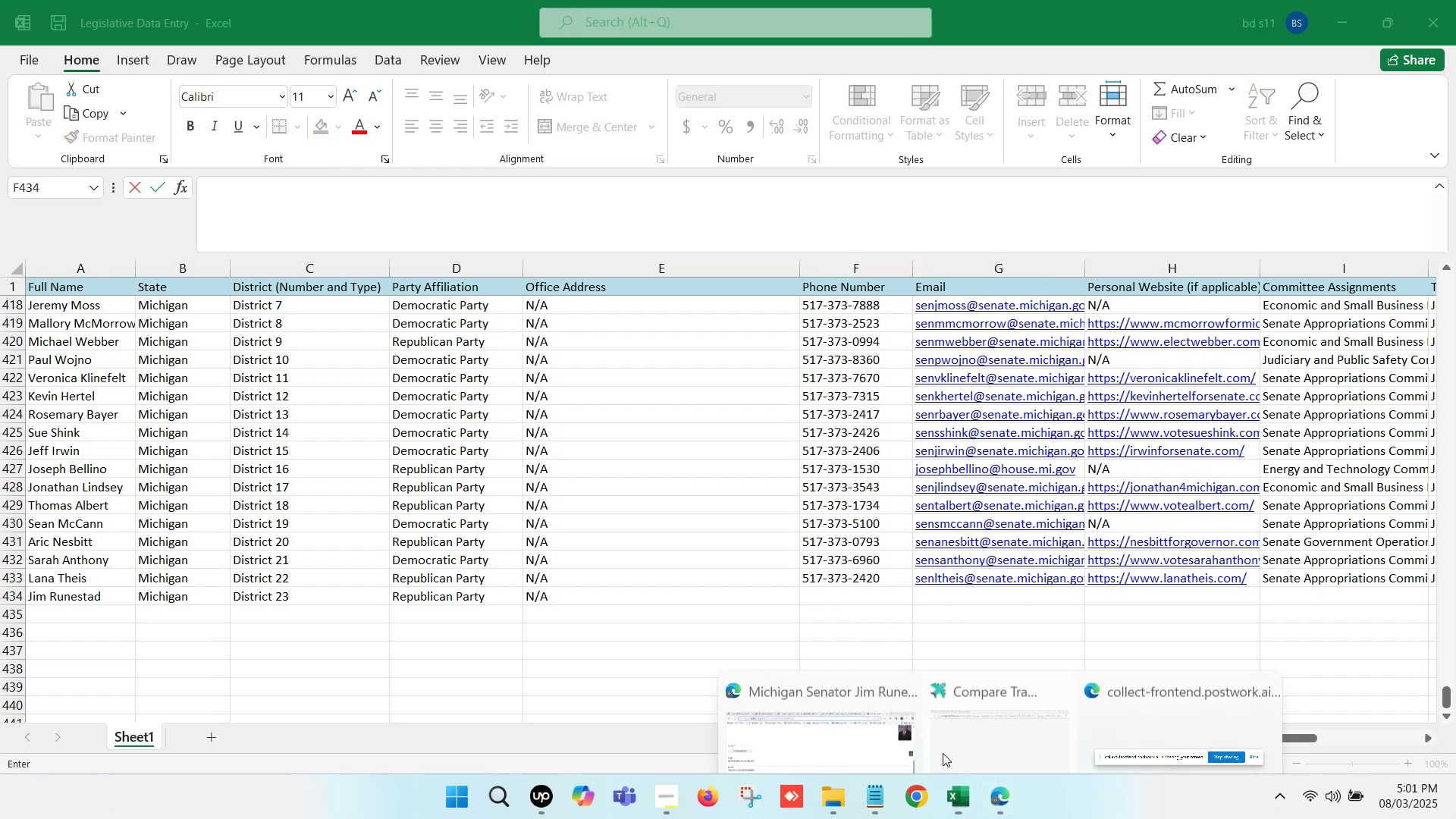 
left_click([819, 654])
 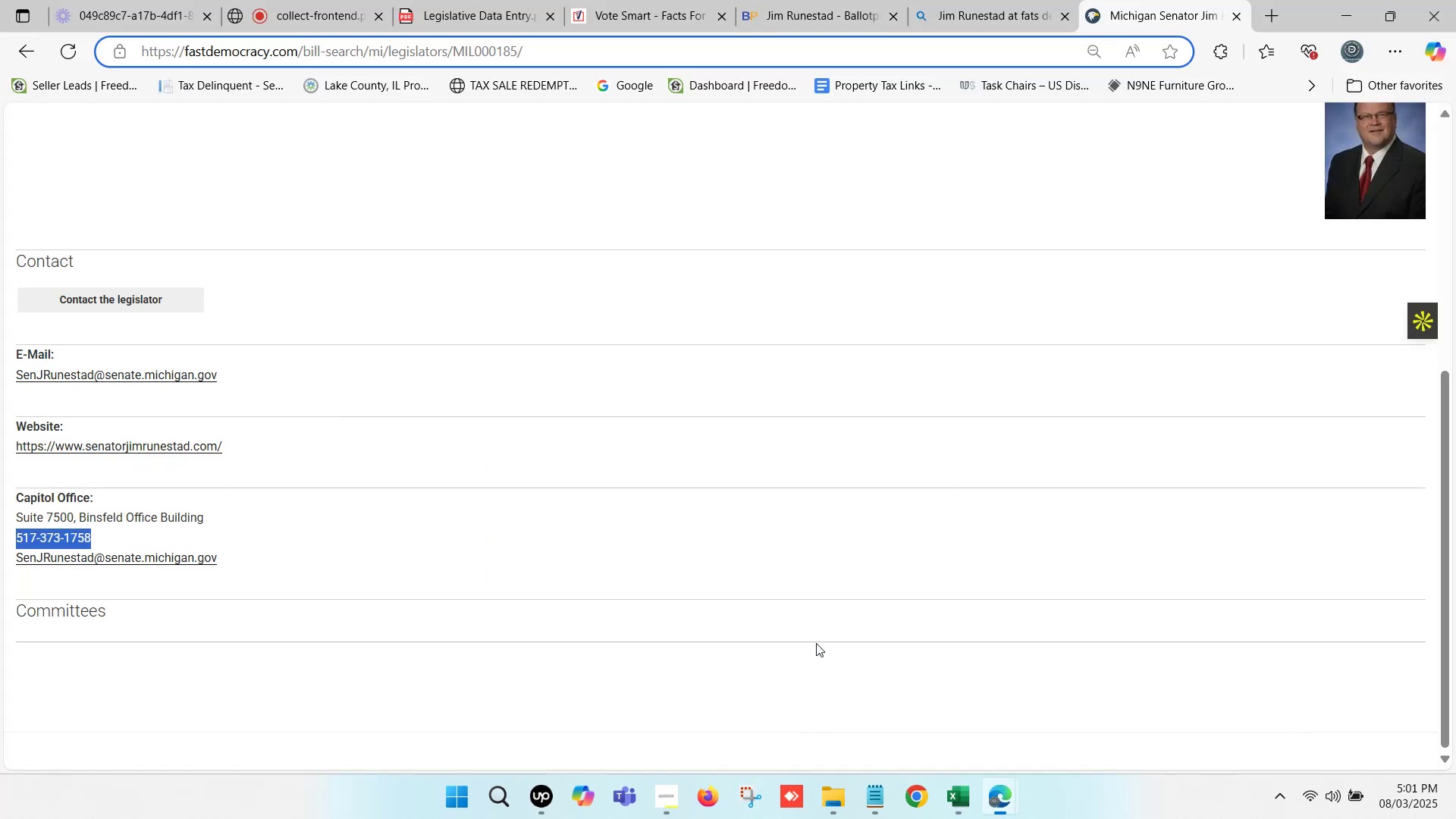 
key(Control+C)
 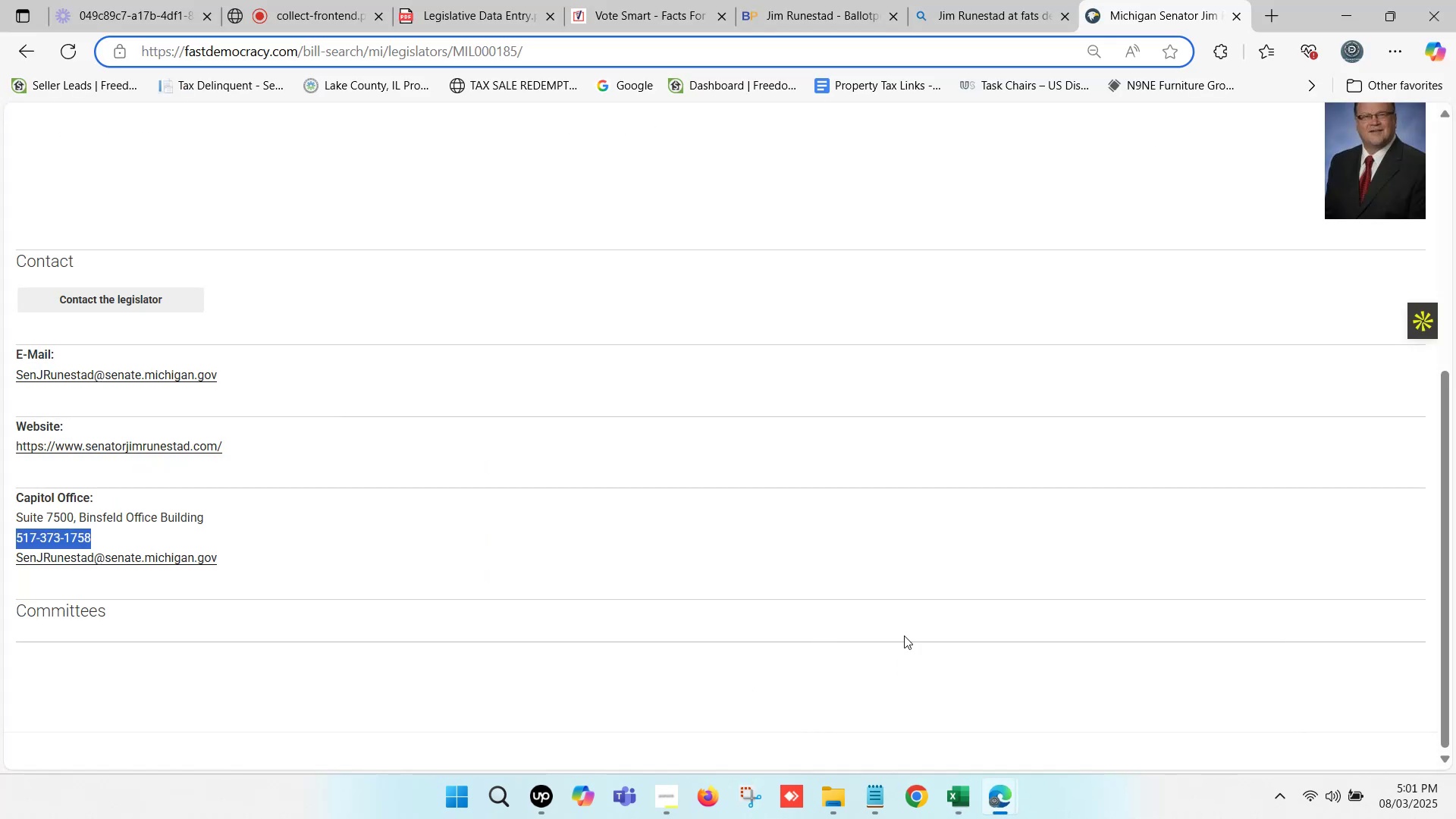 
key(Control+C)
 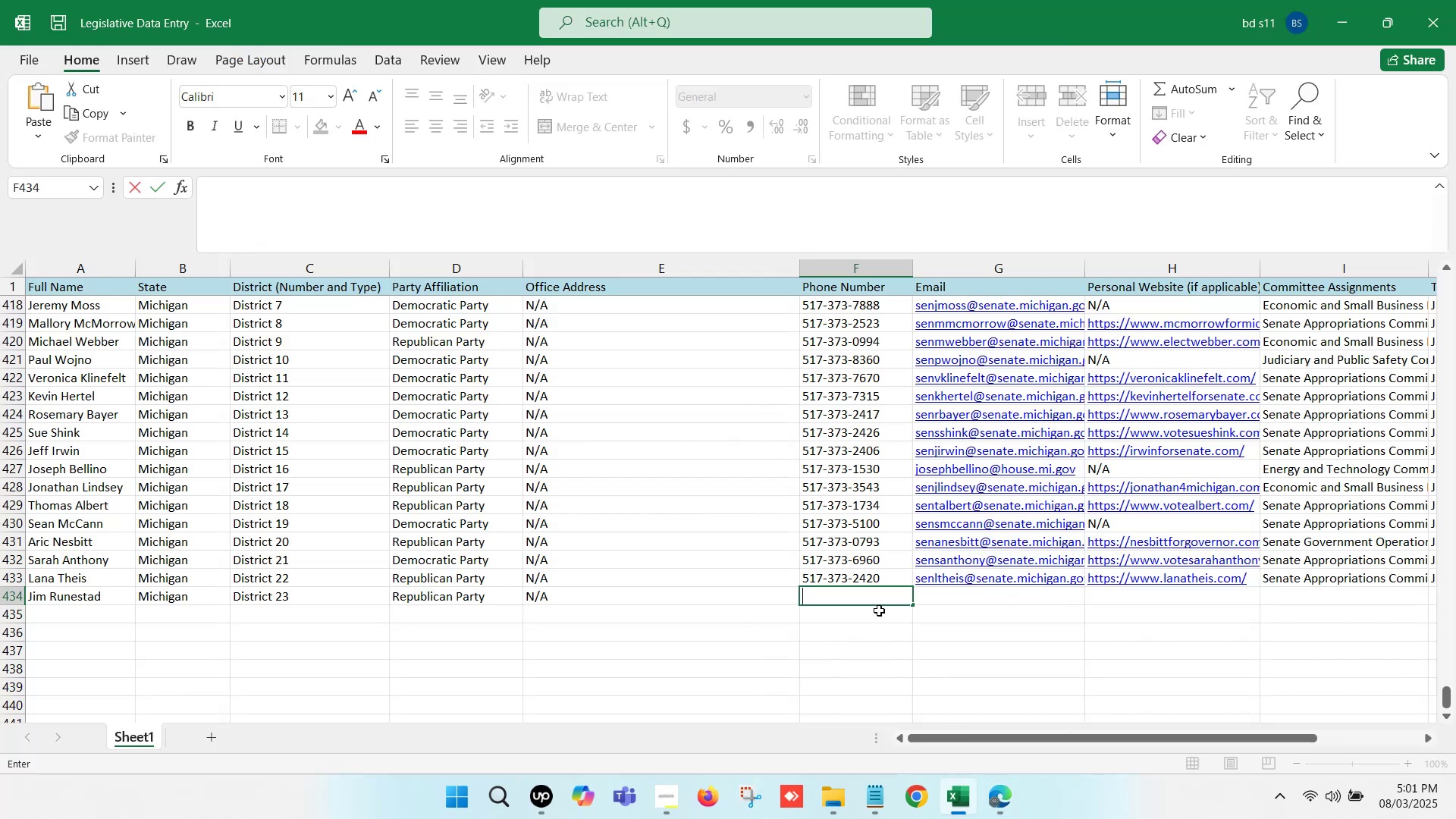 
key(Control+ControlLeft)
 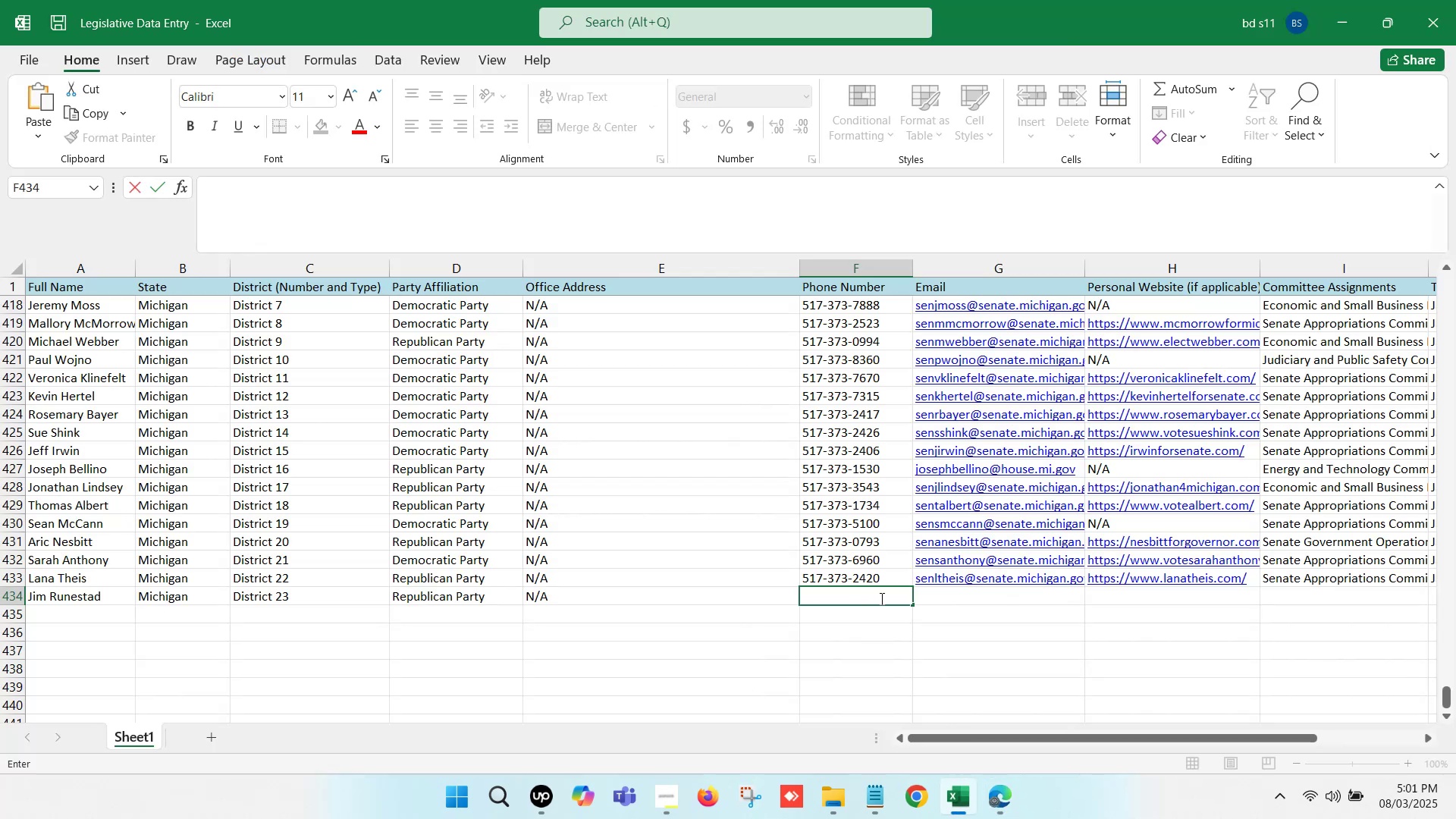 
key(Control+V)
 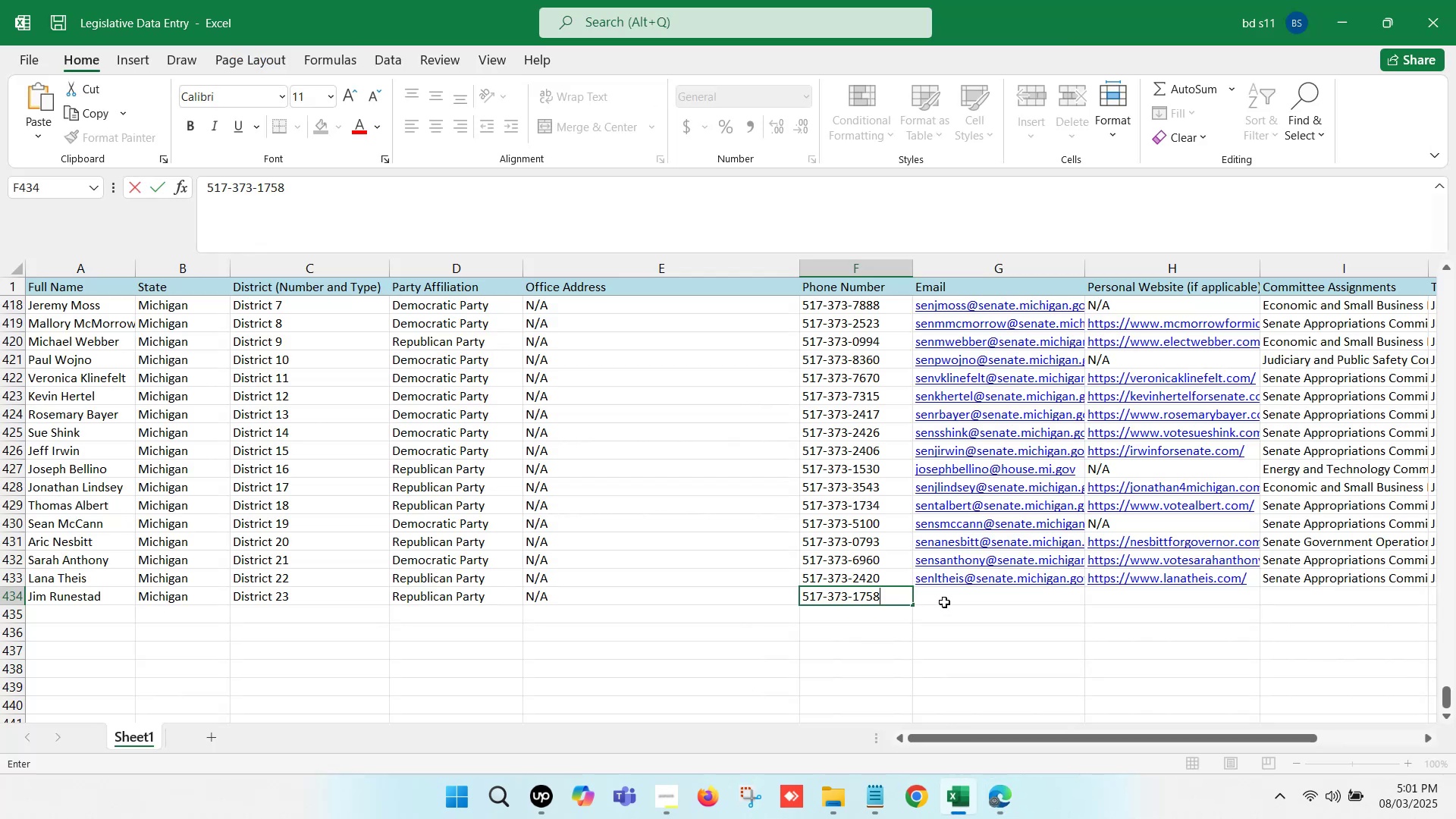 
left_click([969, 599])
 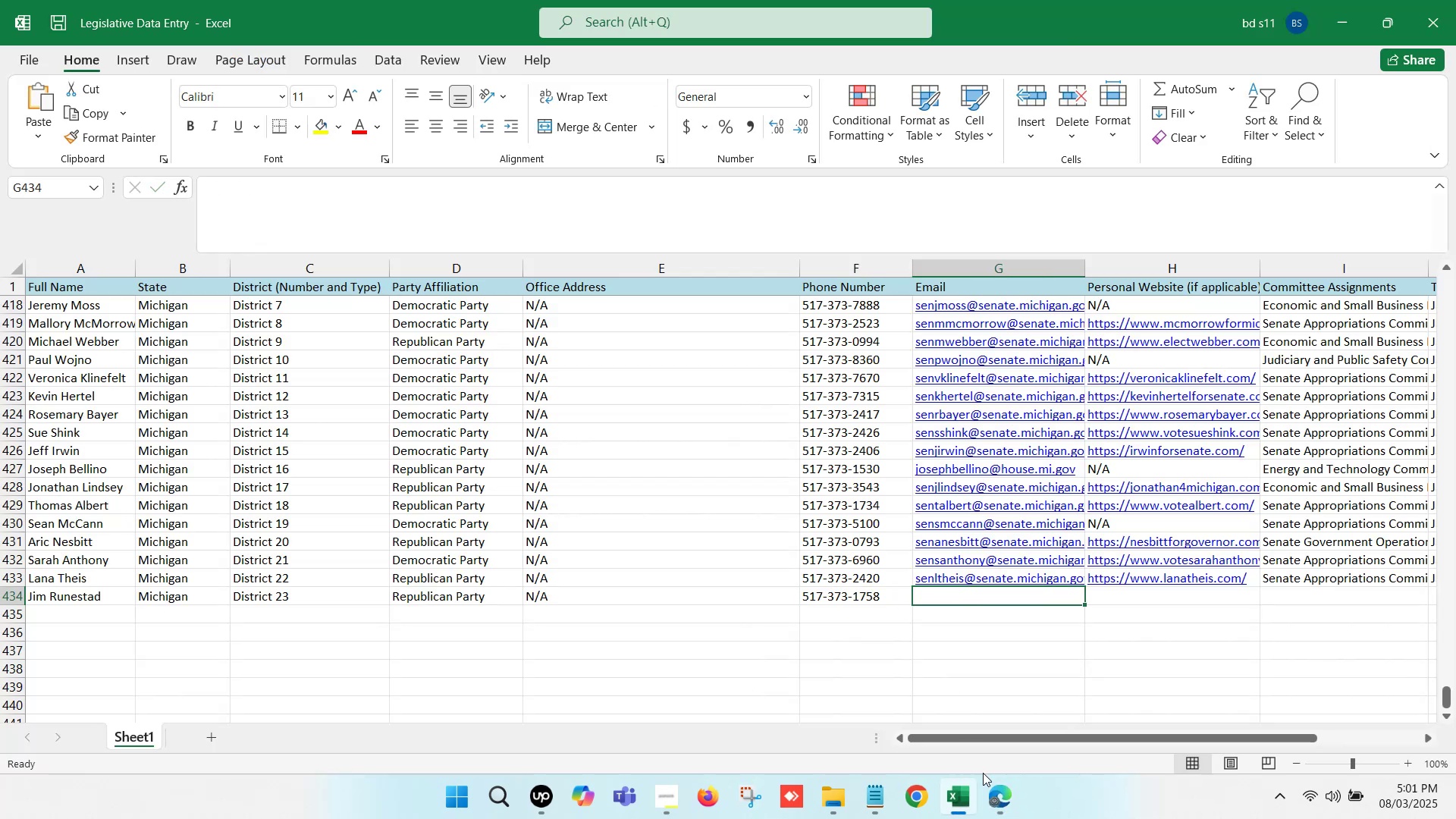 
left_click([994, 787])
 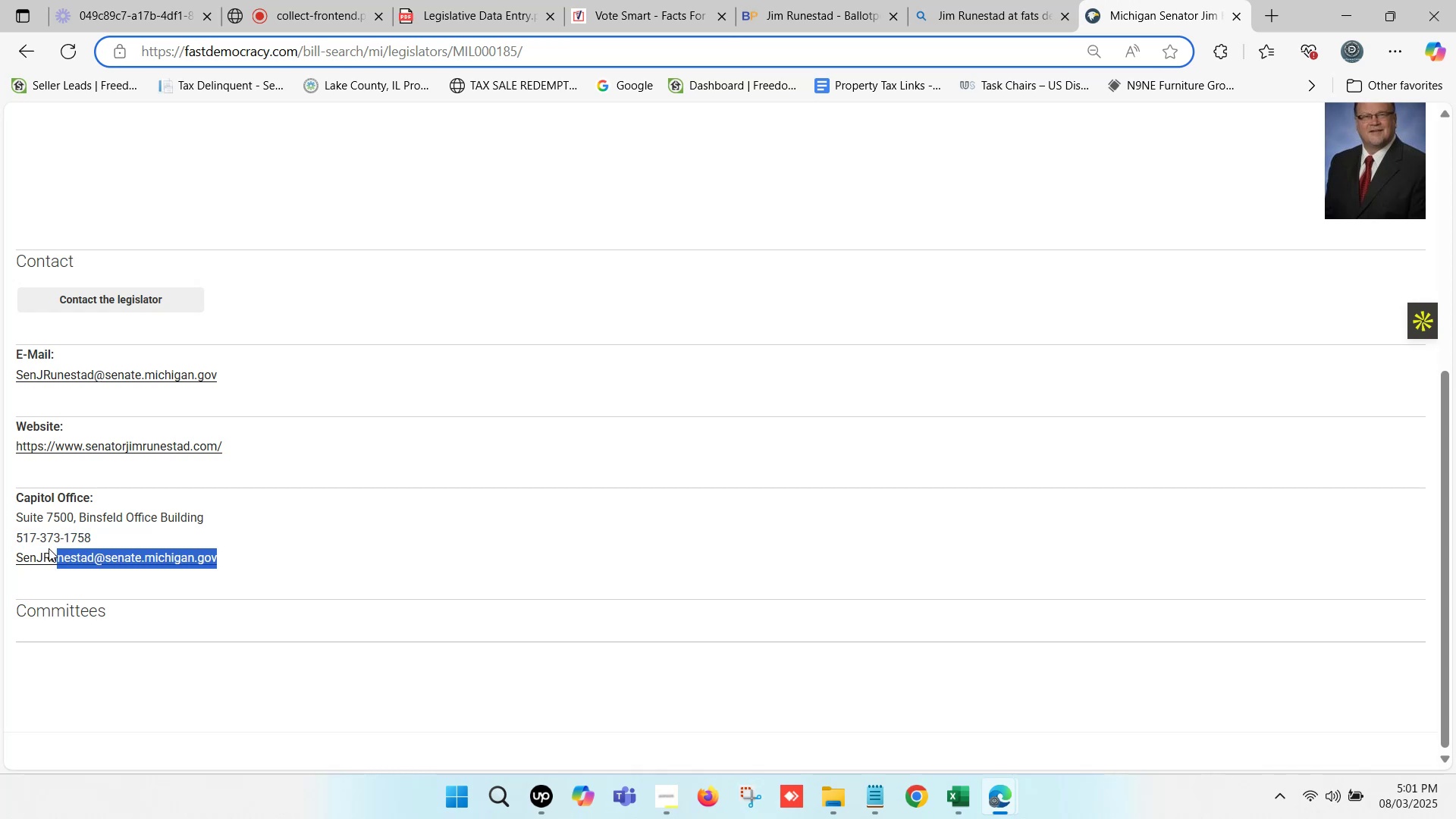 
key(Control+C)
 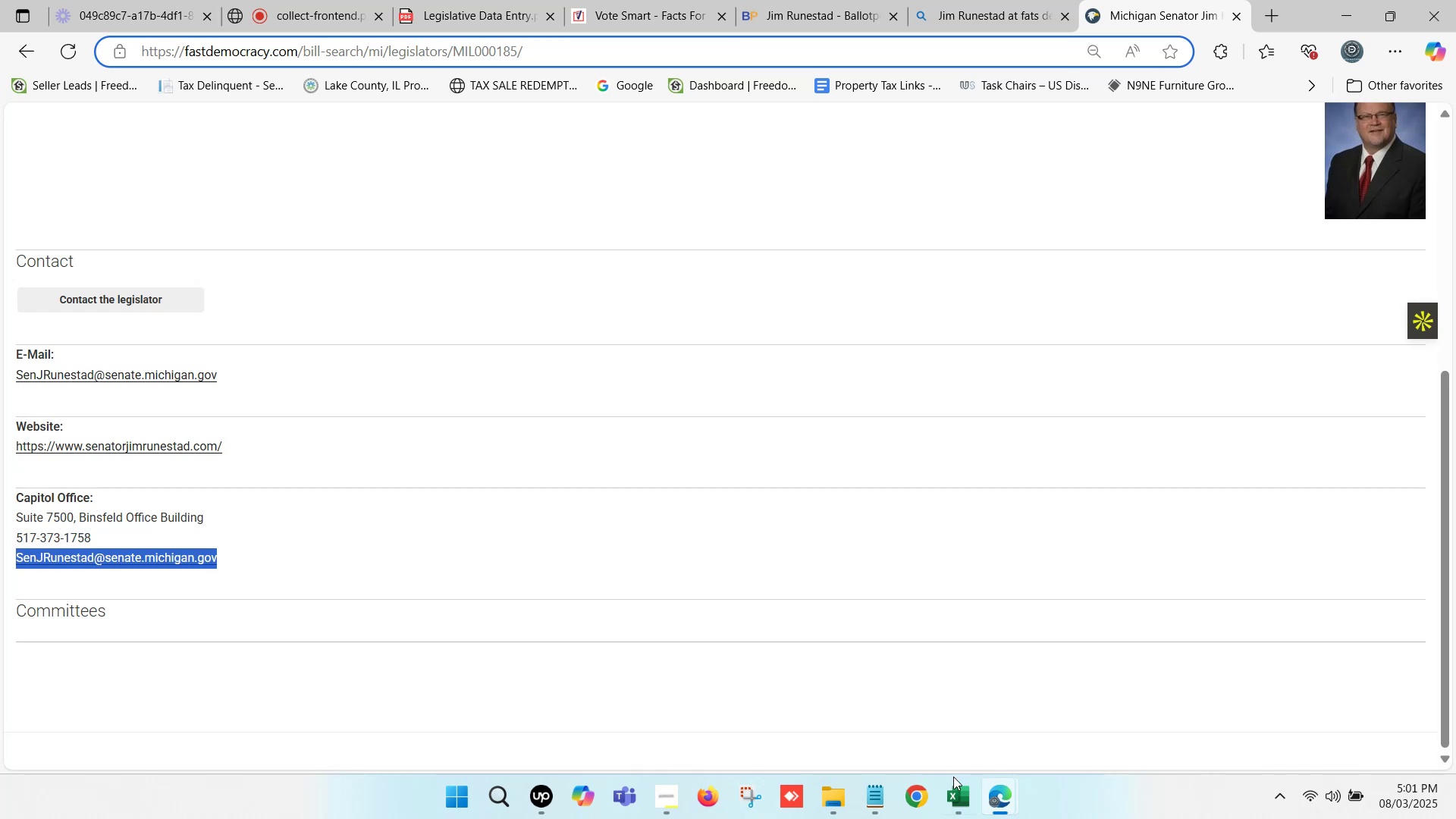 
left_click([959, 792])
 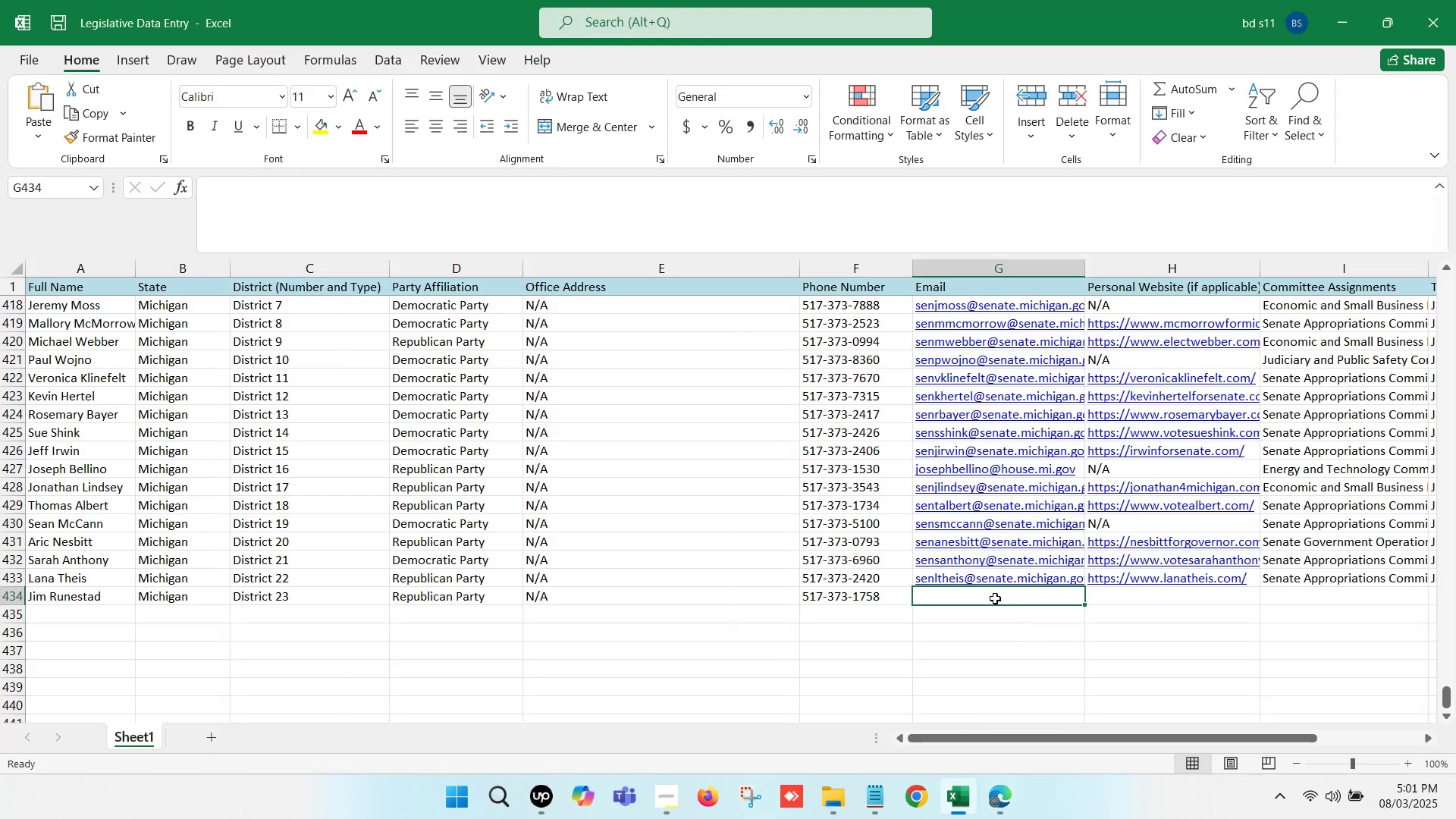 
double_click([993, 598])
 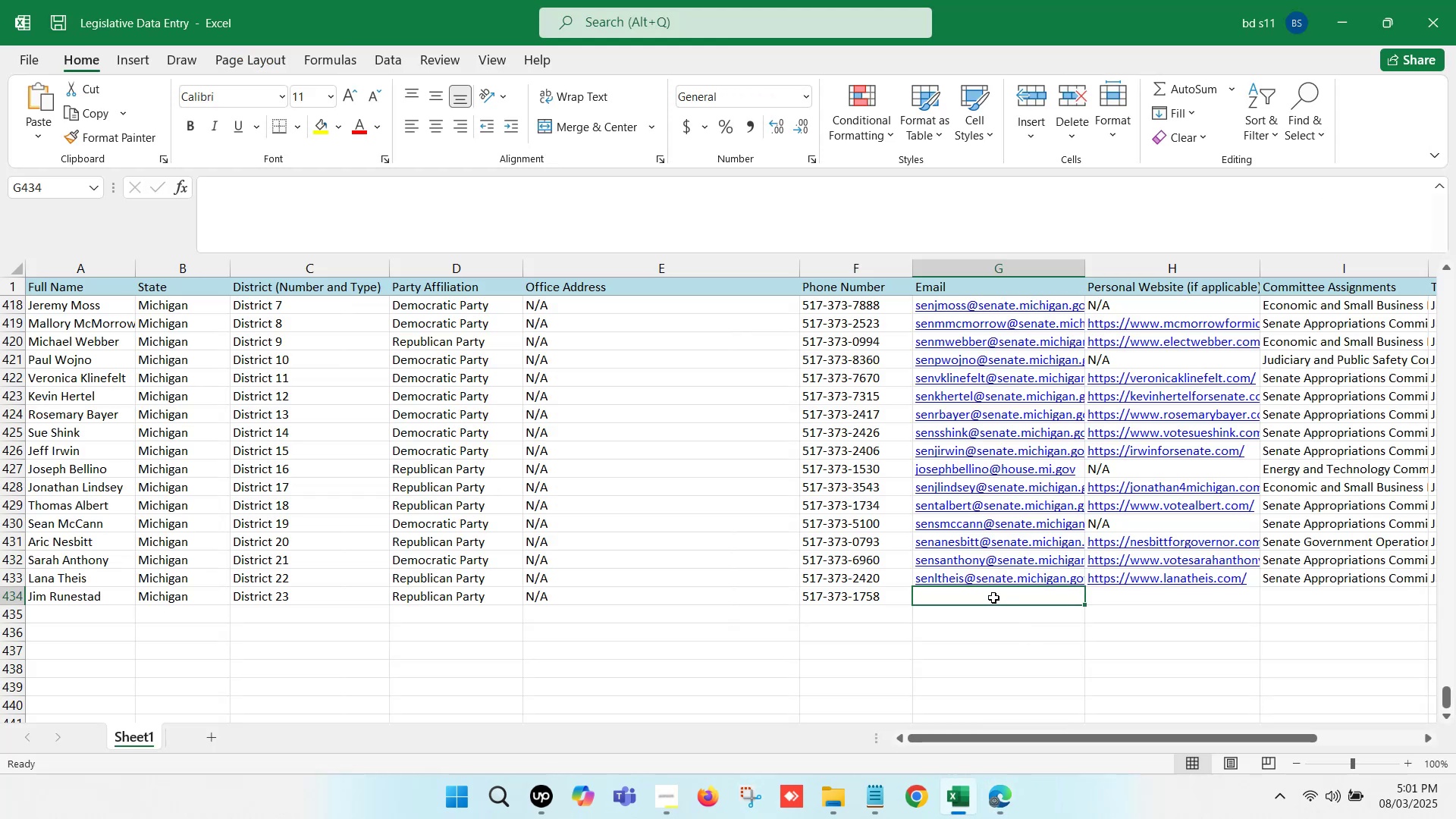 
key(Control+ControlLeft)
 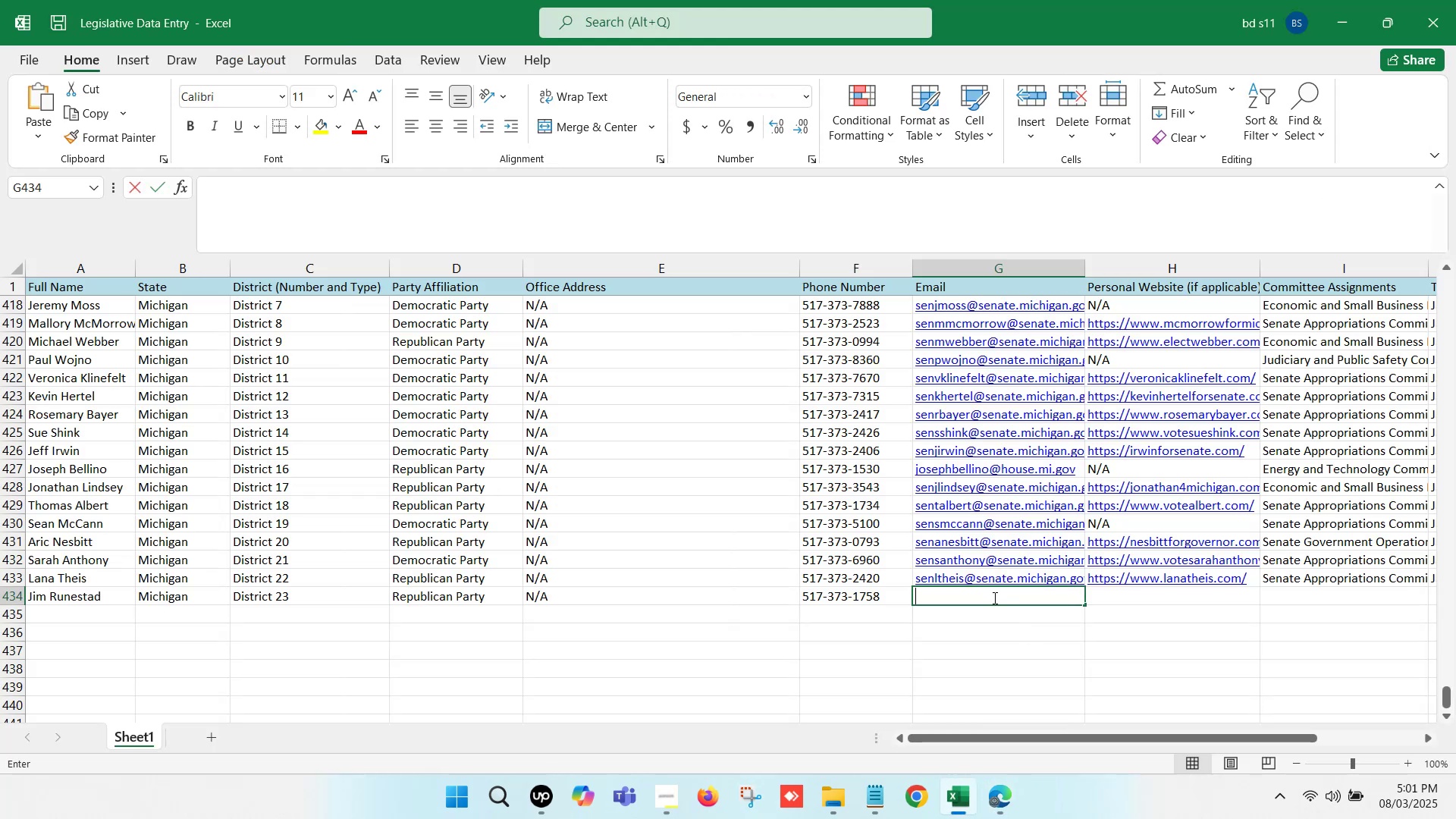 
key(Control+V)
 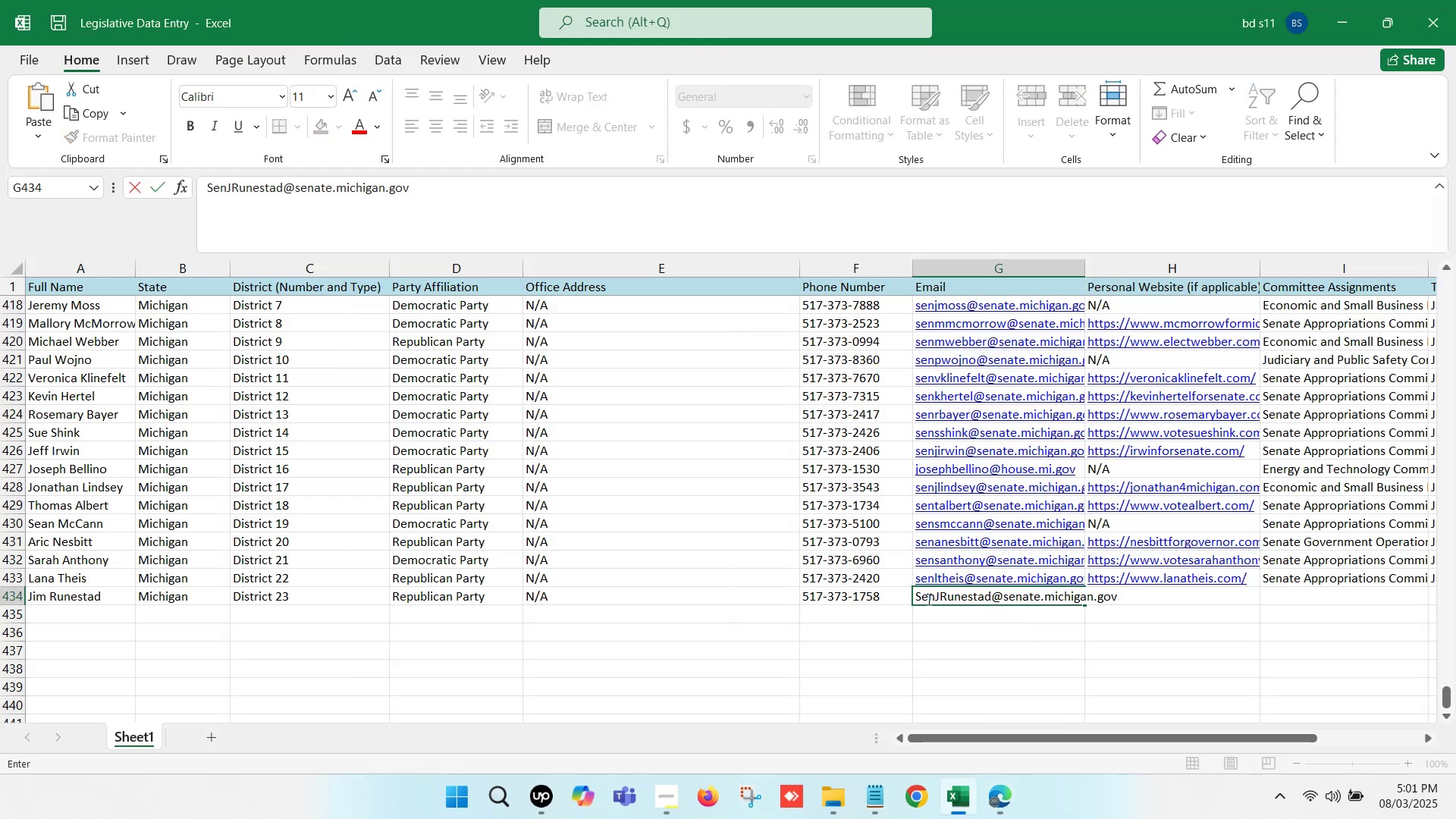 
left_click([920, 595])
 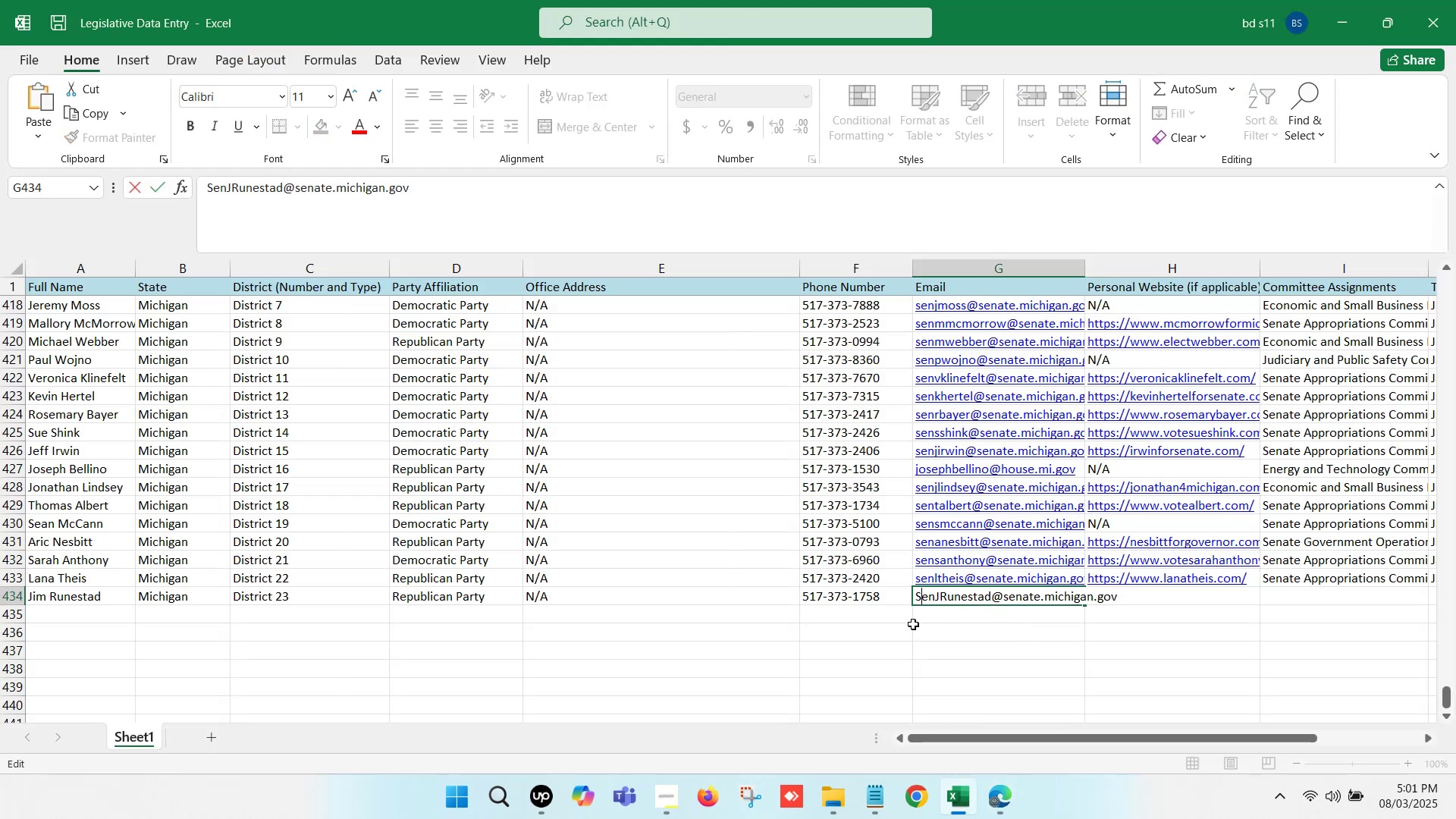 
key(Backspace)
 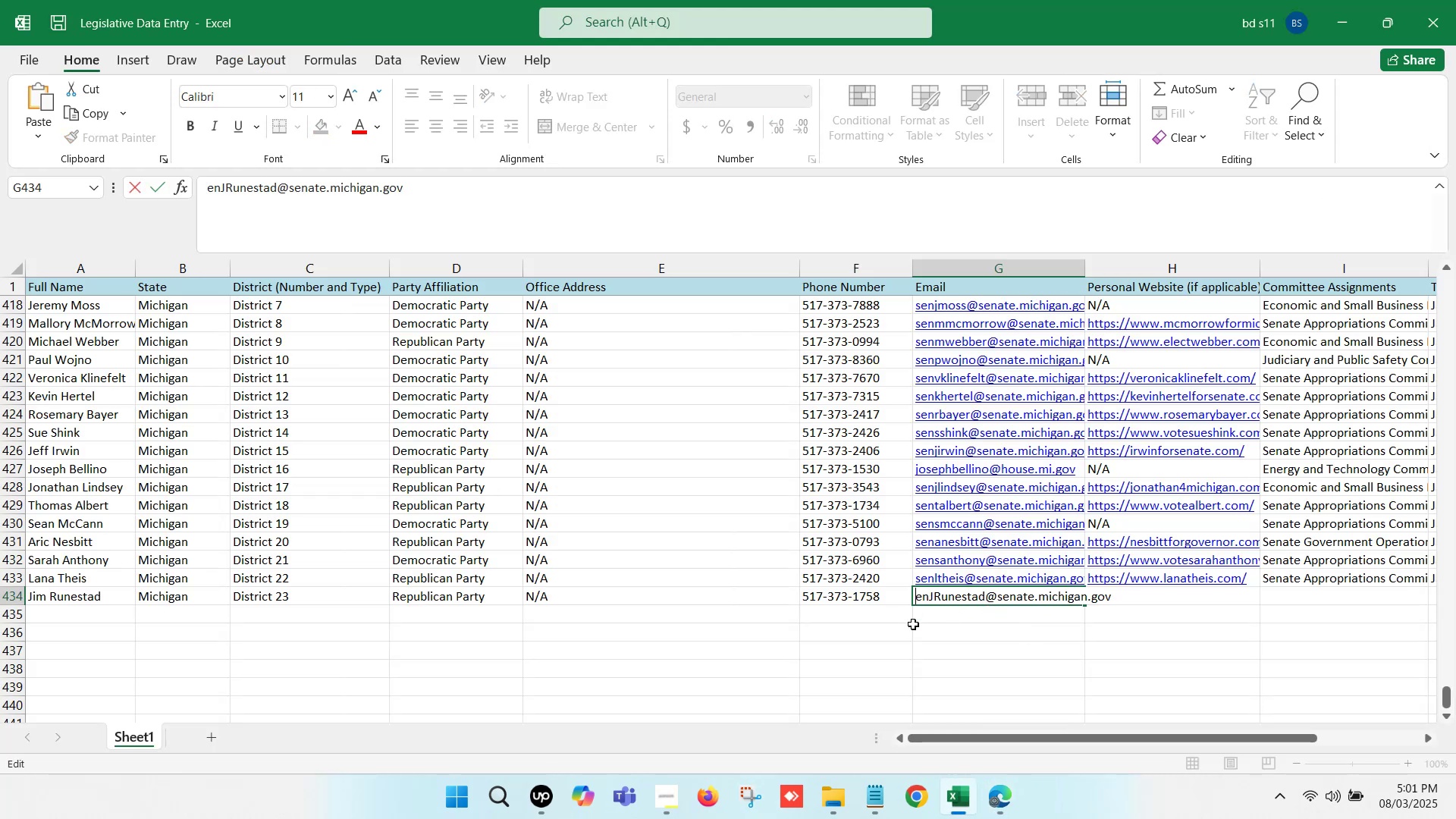 
key(S)
 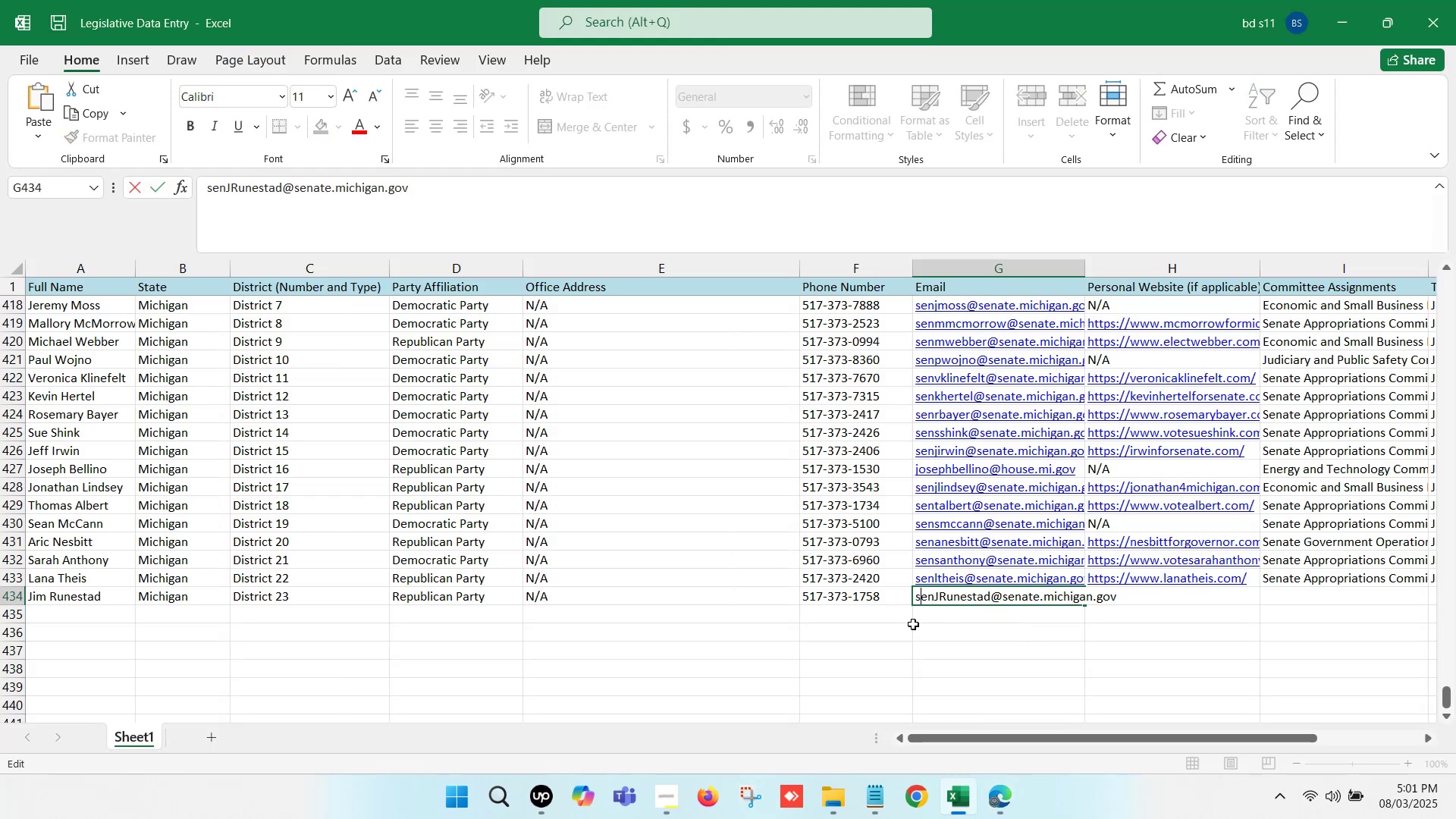 
key(ArrowRight)
 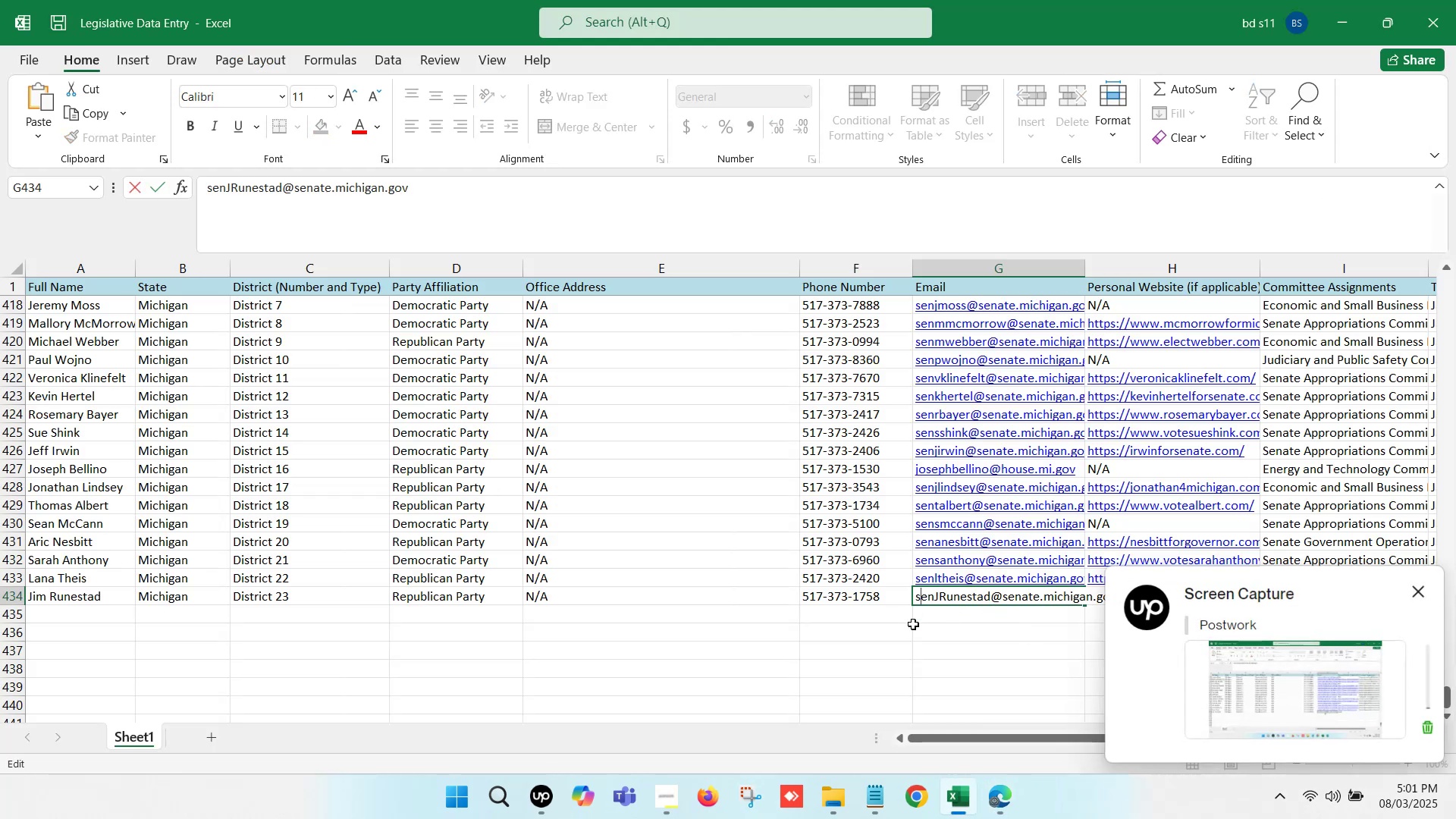 
key(ArrowRight)
 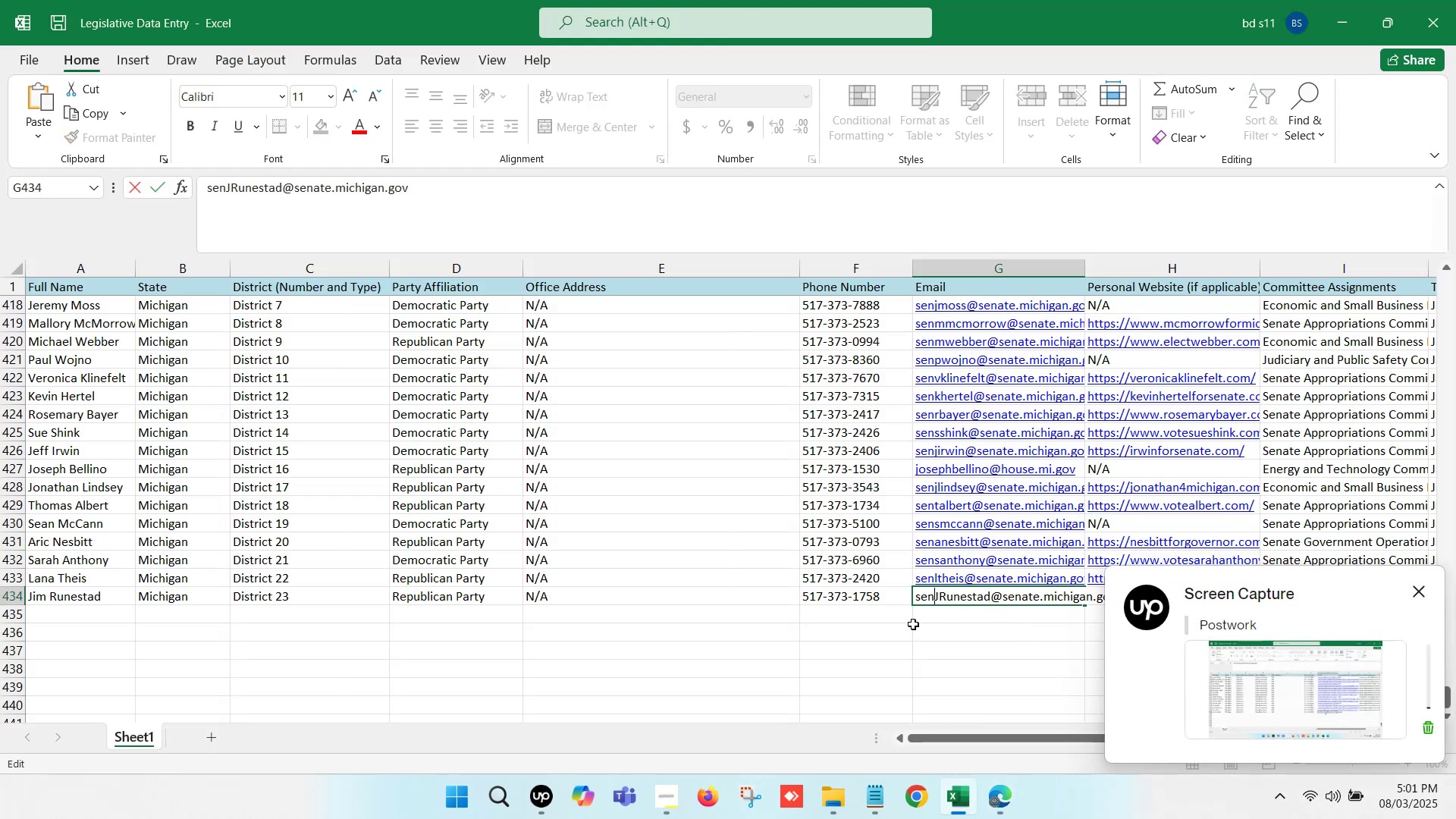 
key(ArrowRight)
 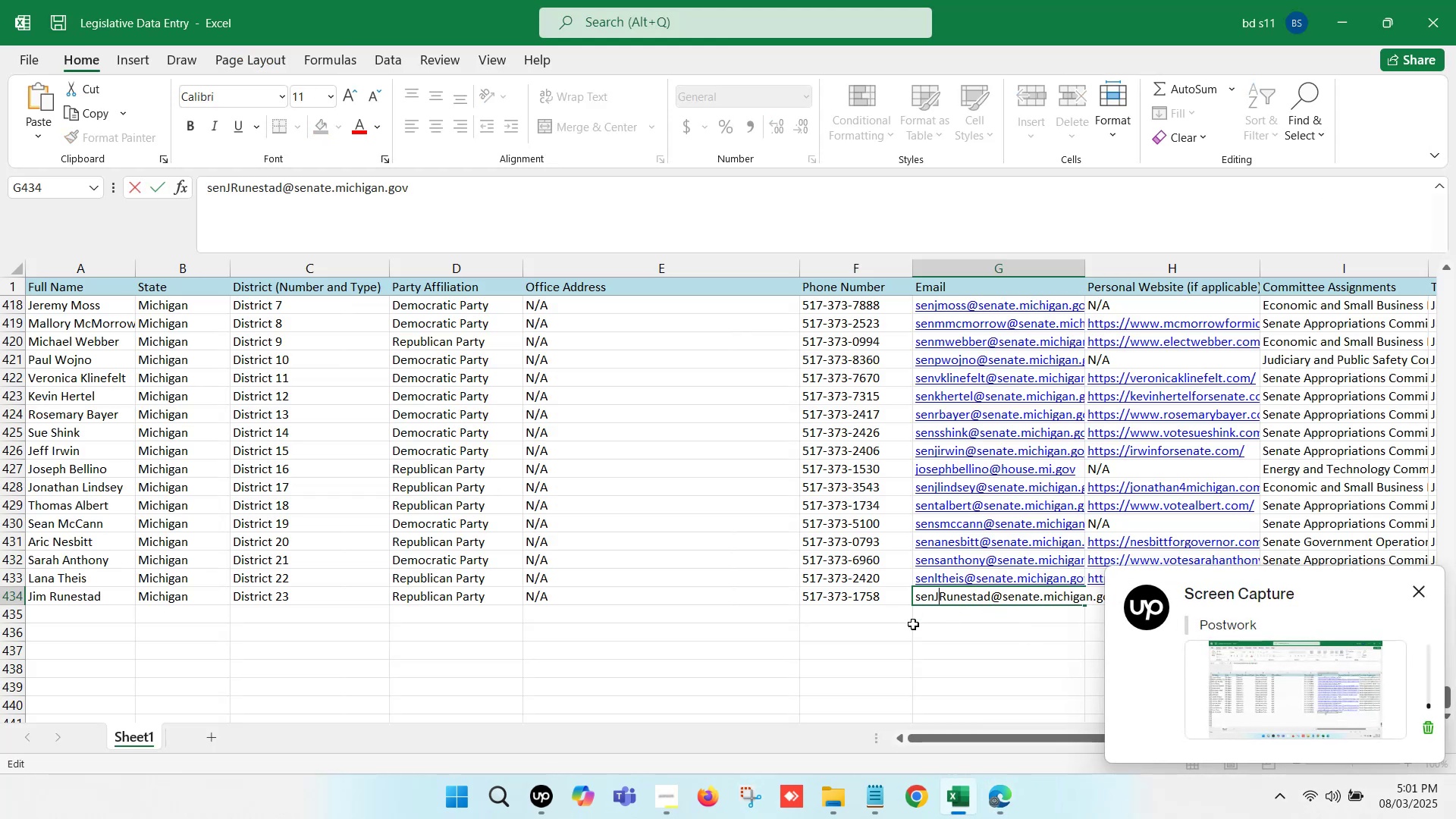 
key(Backspace)
 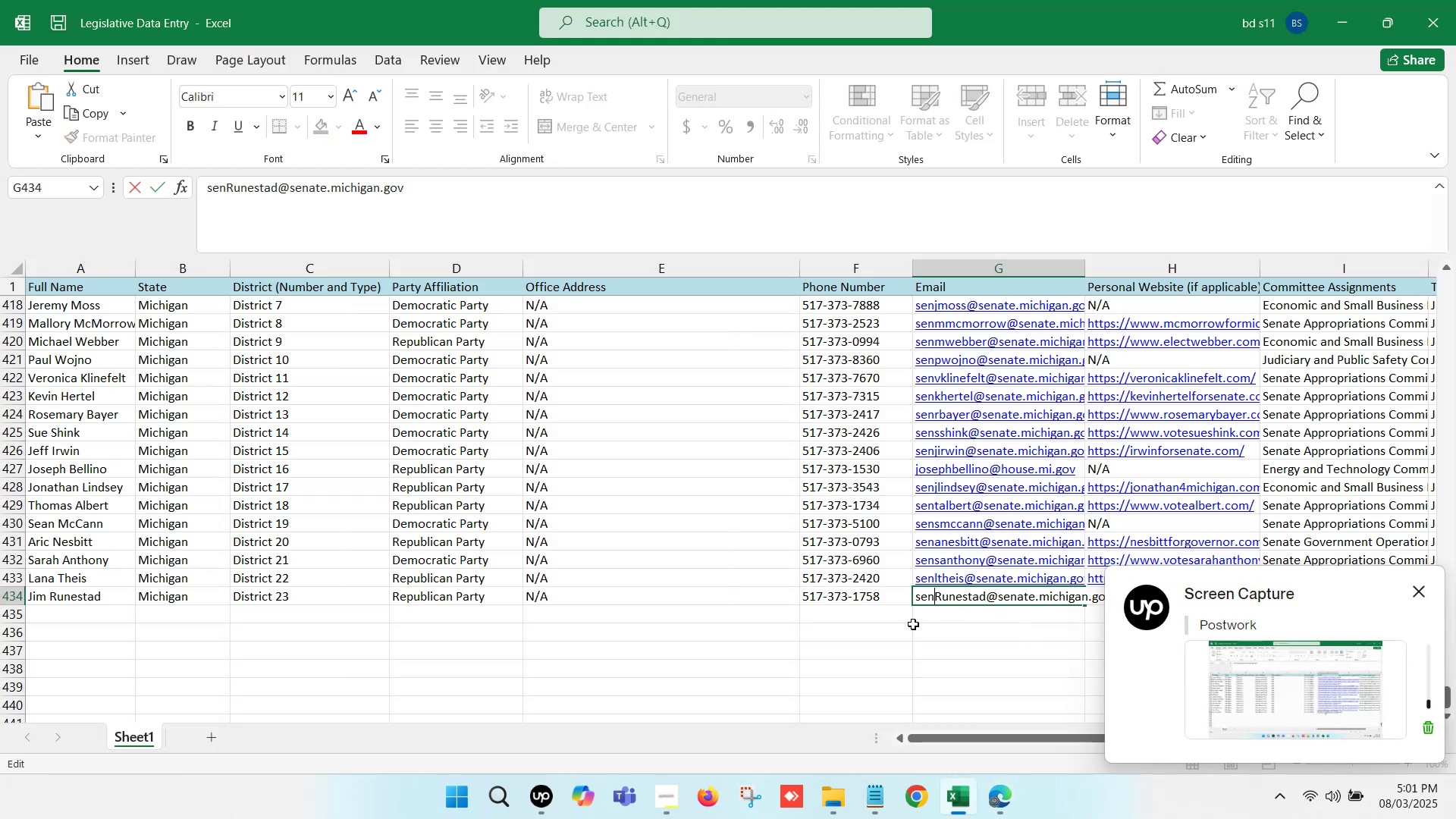 
key(J)
 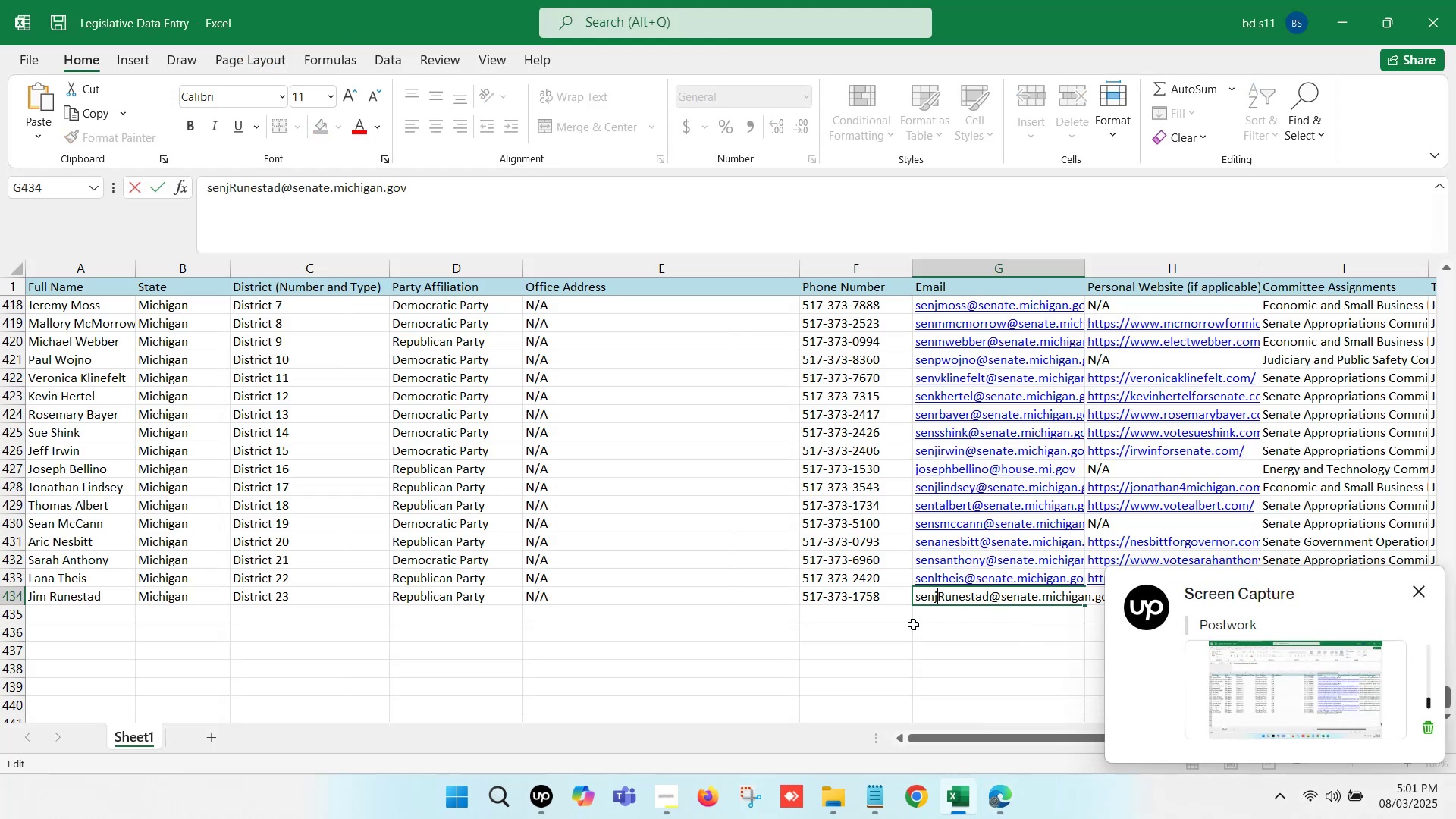 
key(ArrowRight)
 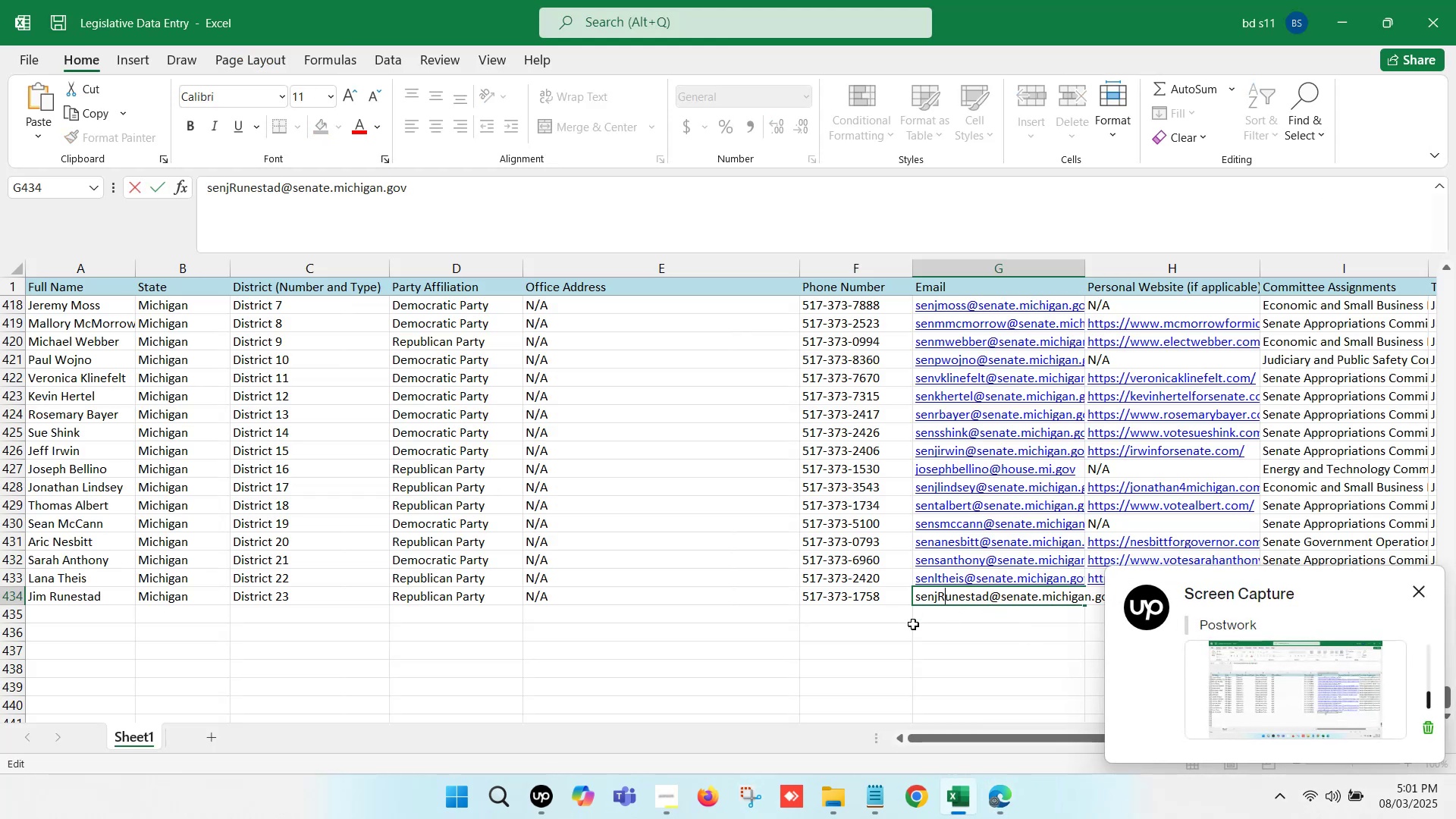 
key(Backspace)
 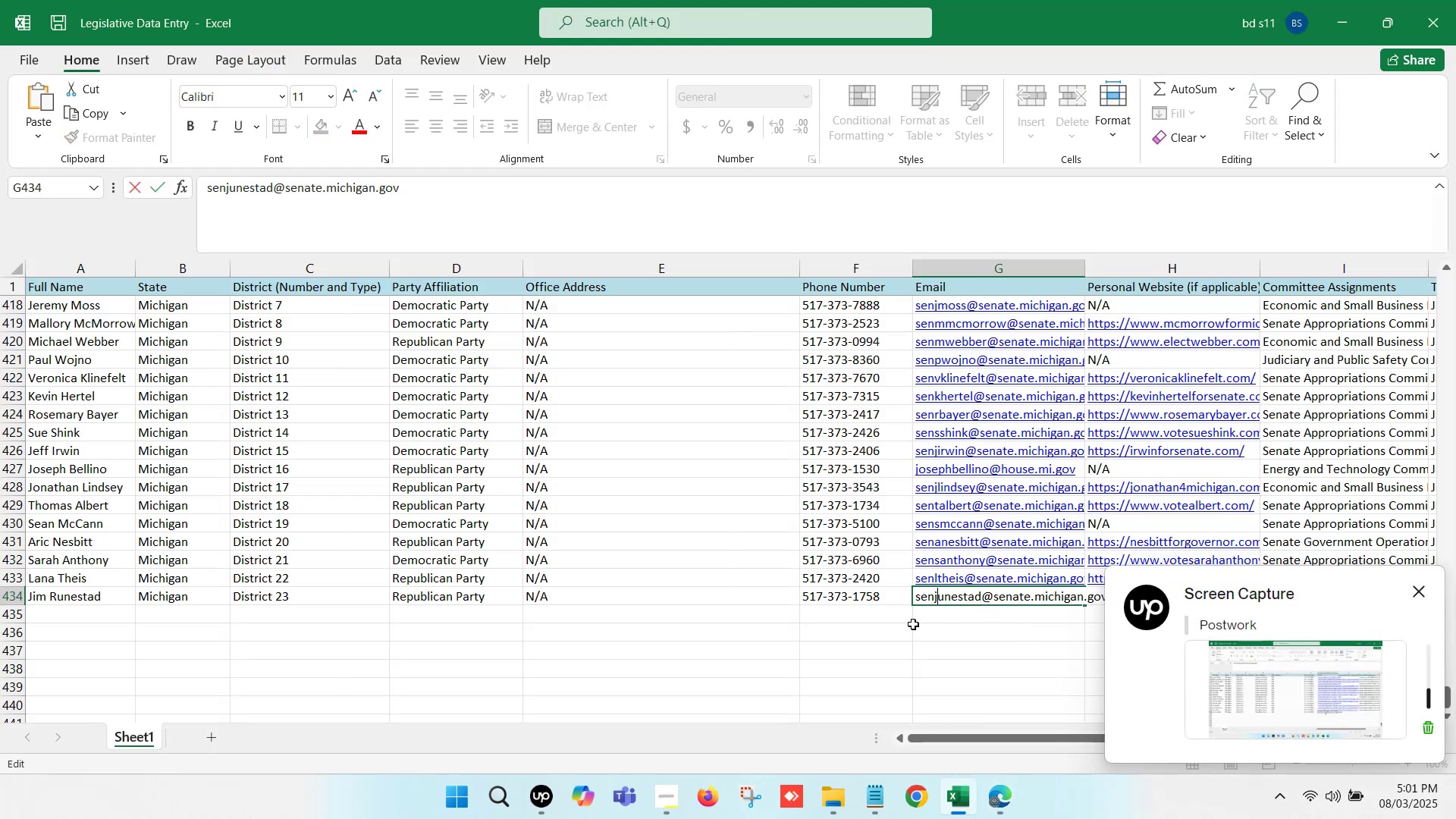 
key(R)
 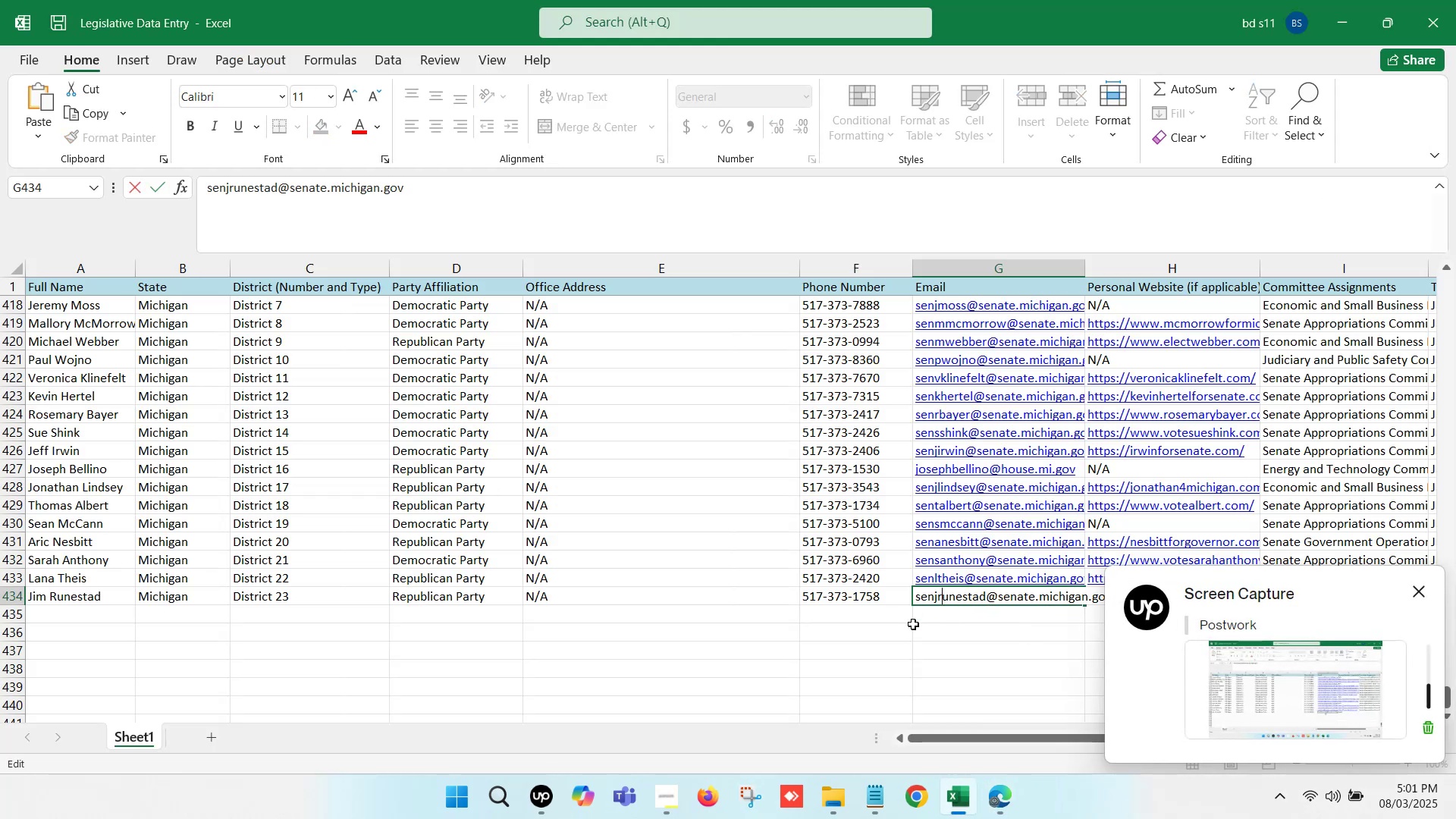 
left_click([913, 624])
 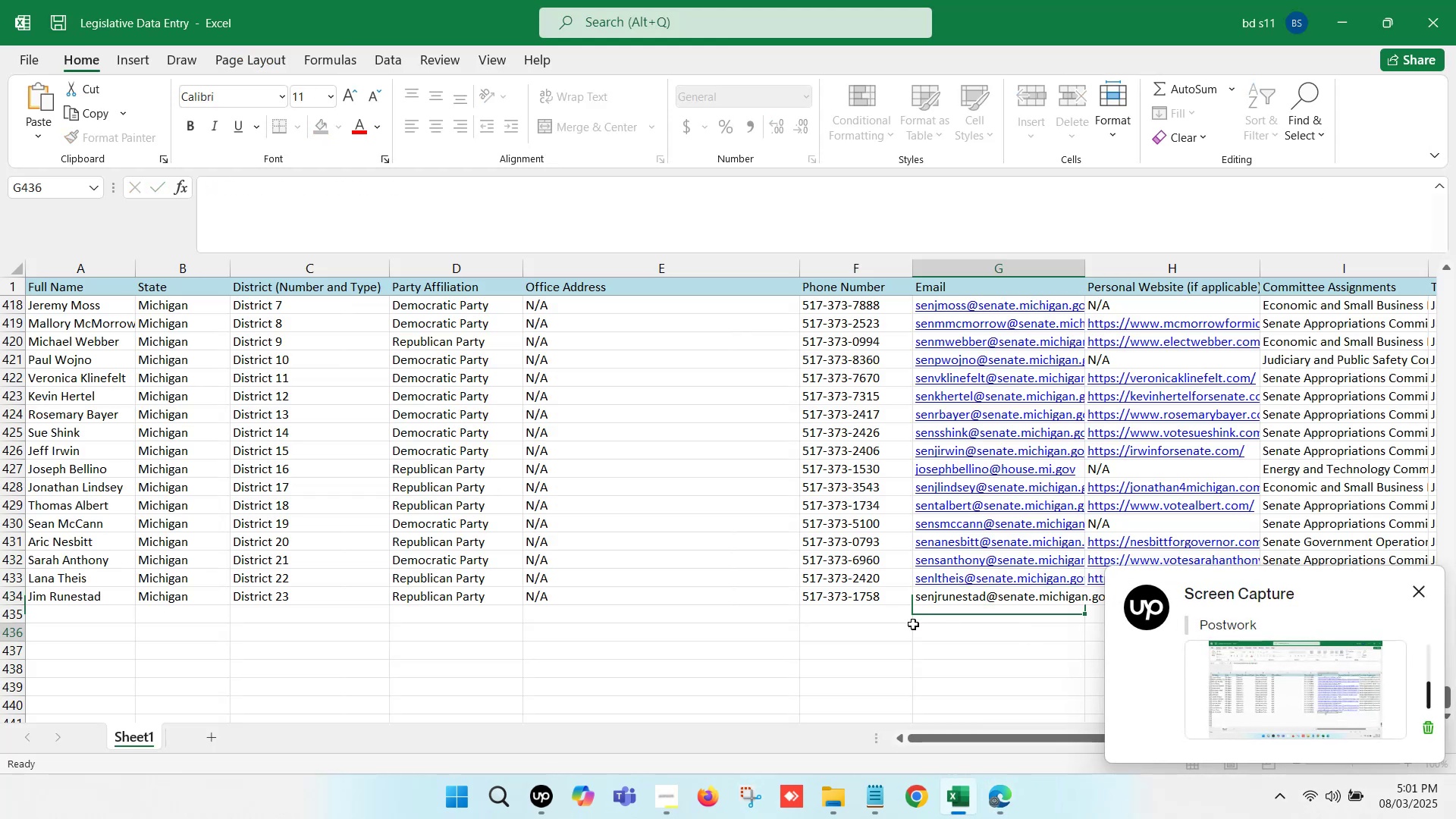 
key(ArrowRight)
 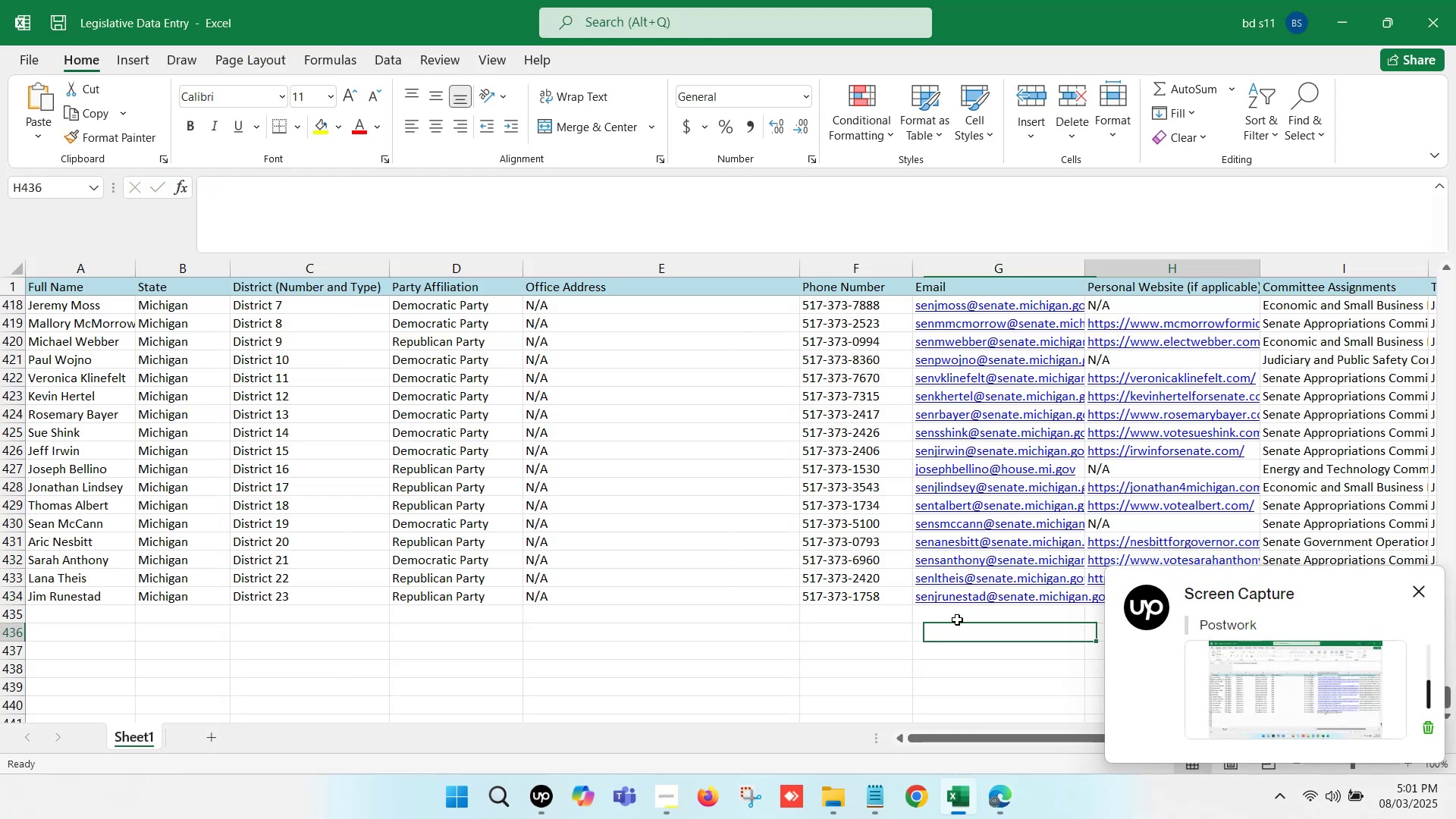 
key(ArrowRight)
 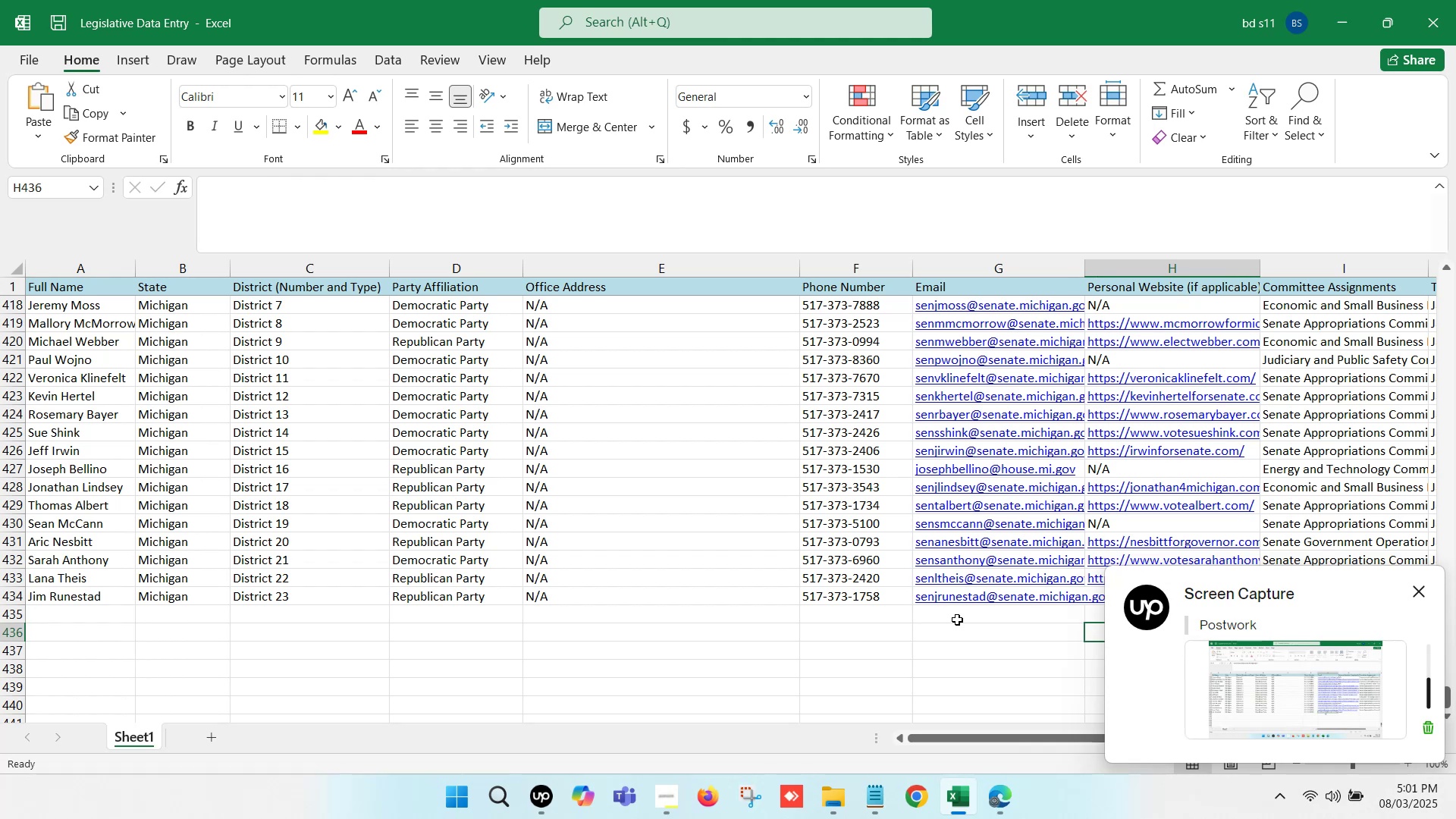 
key(ArrowRight)
 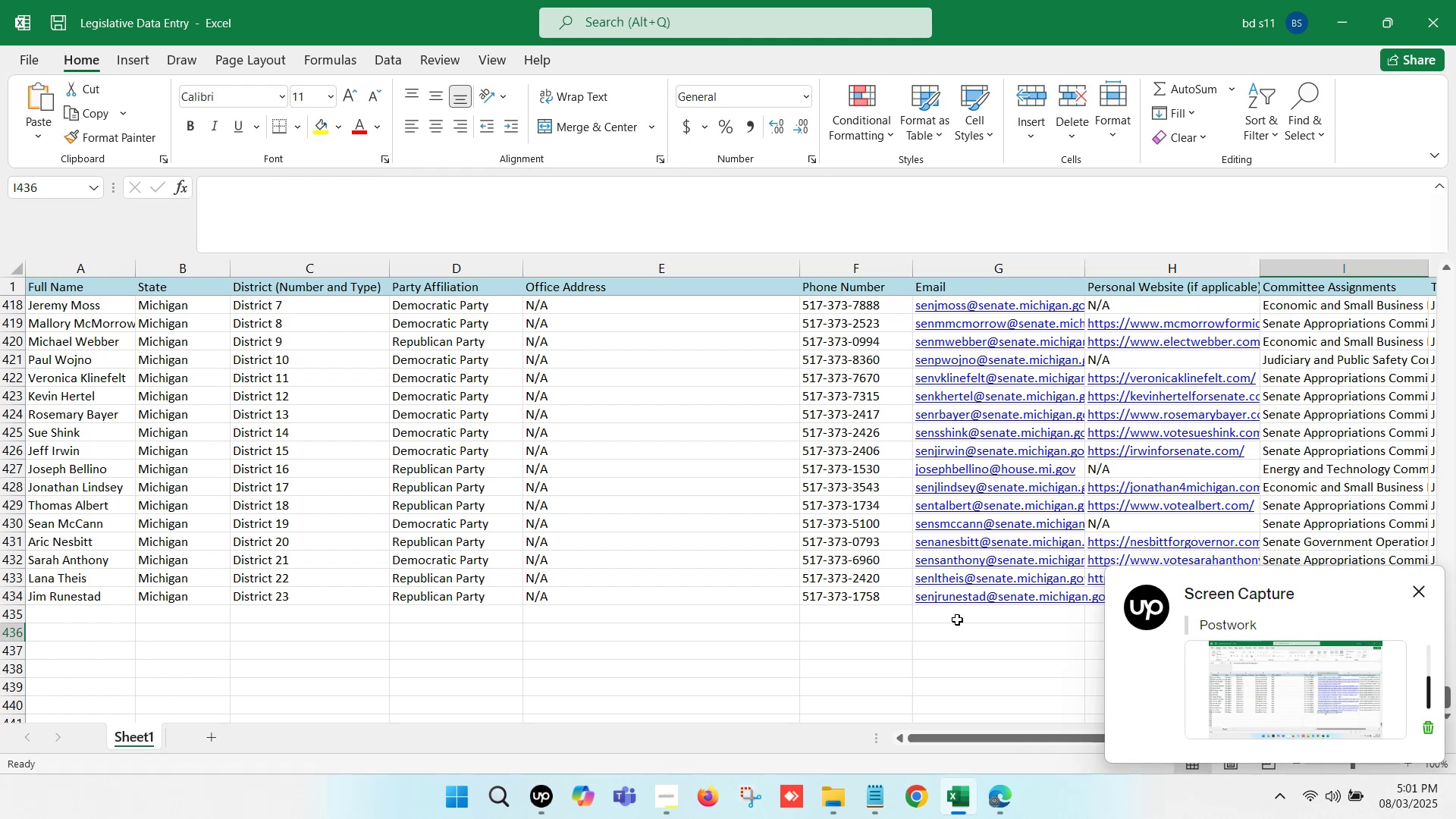 
key(ArrowRight)
 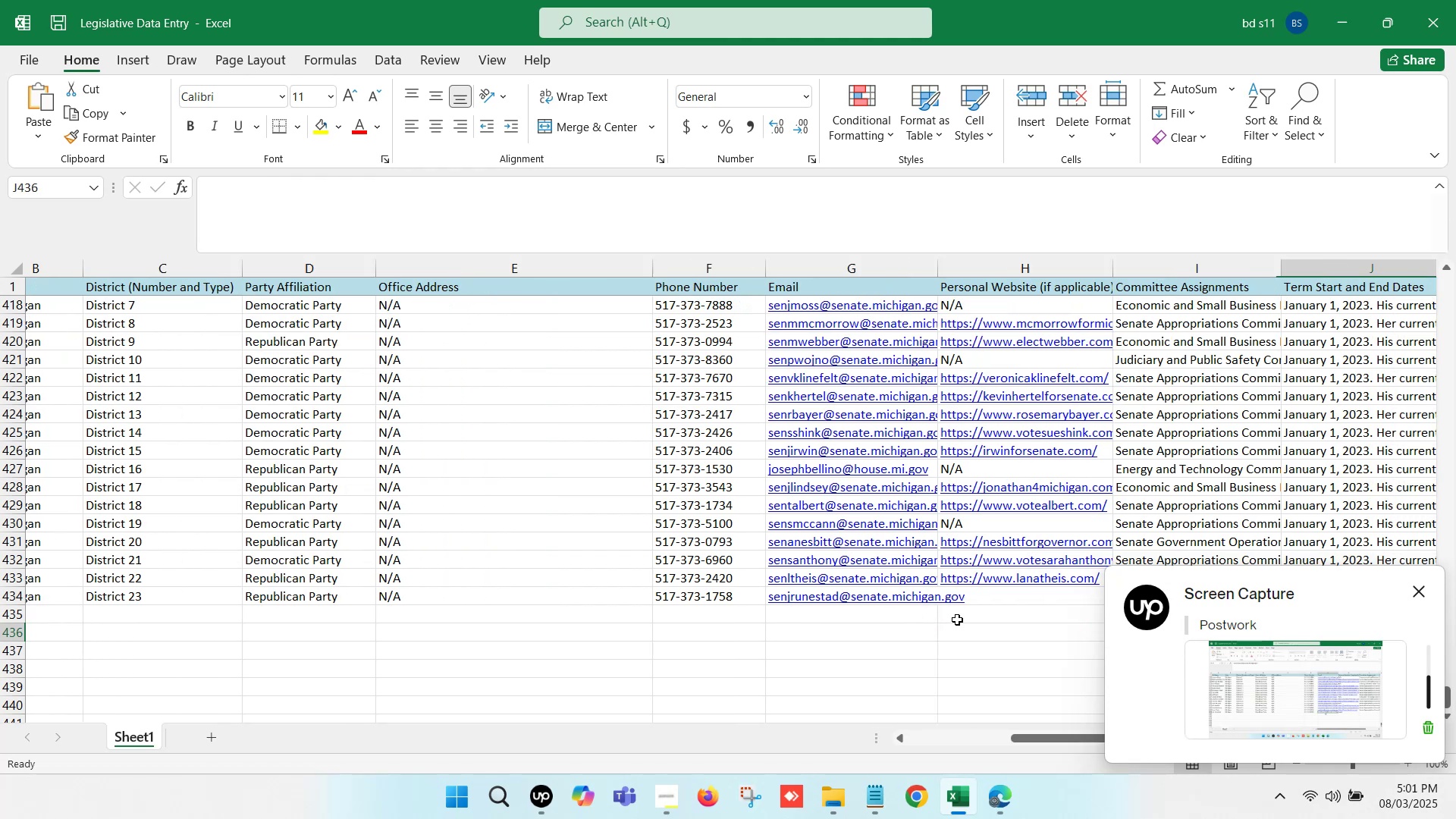 
key(ArrowRight)
 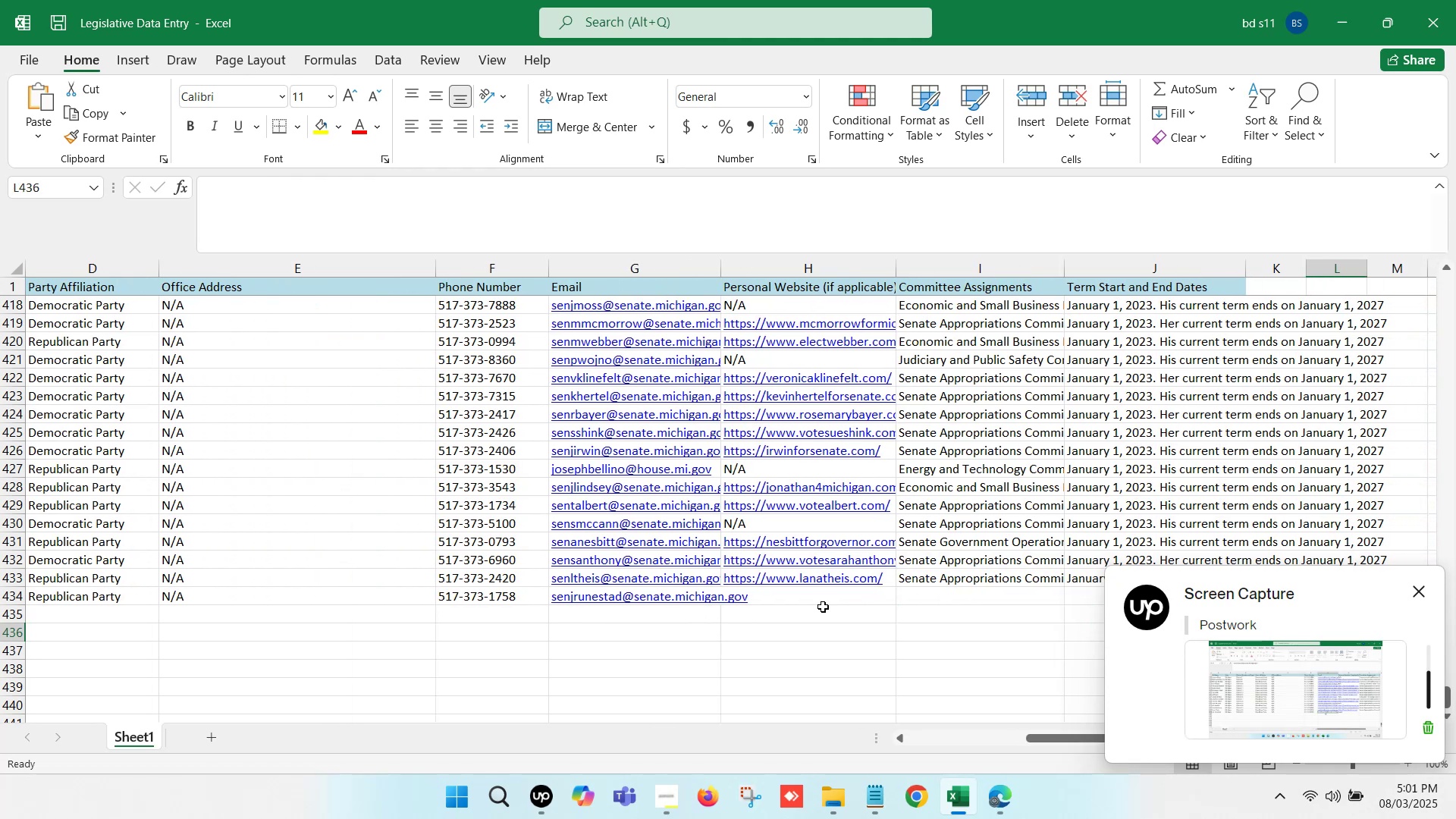 
left_click([814, 604])
 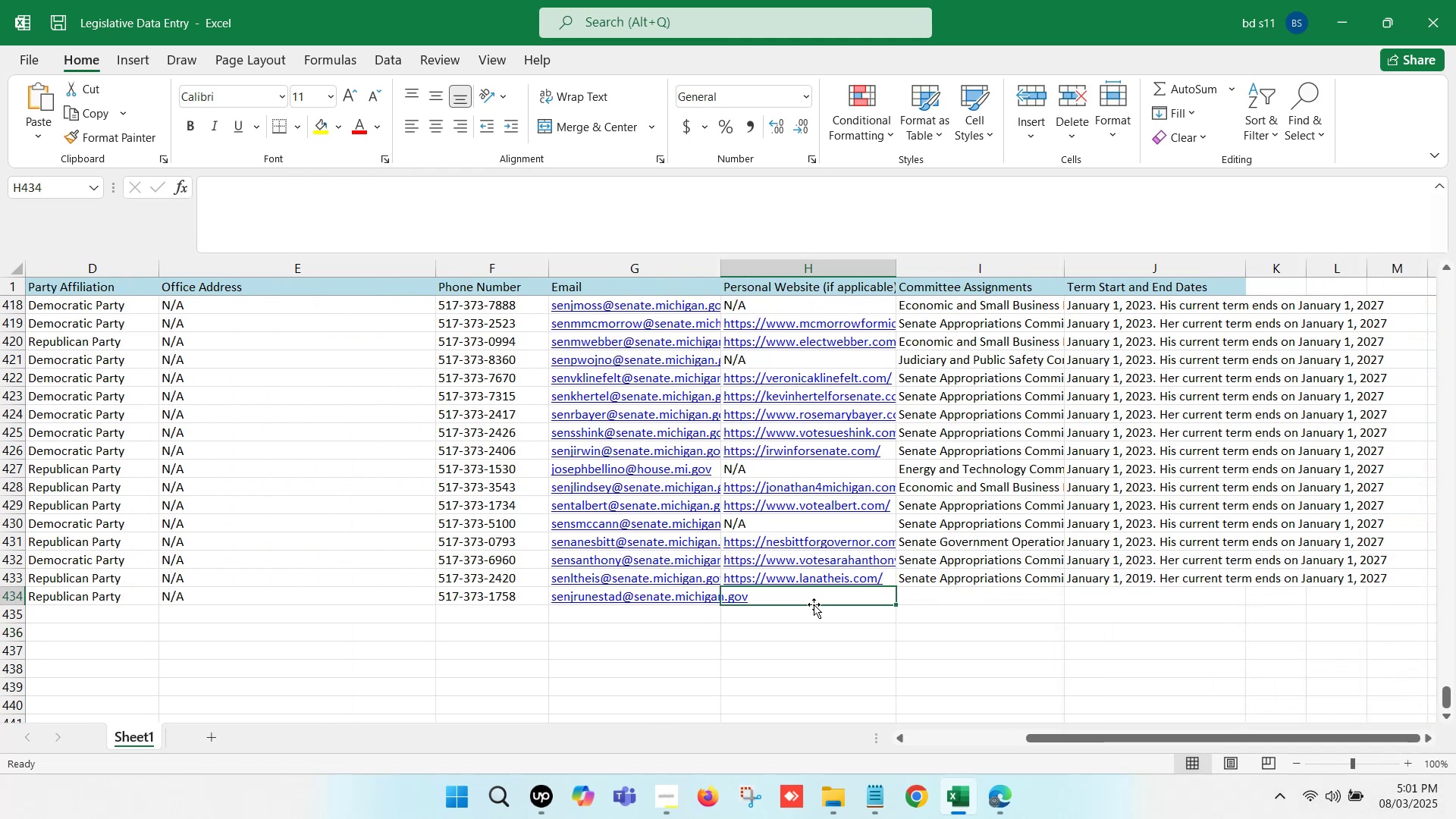 
wait(8.47)
 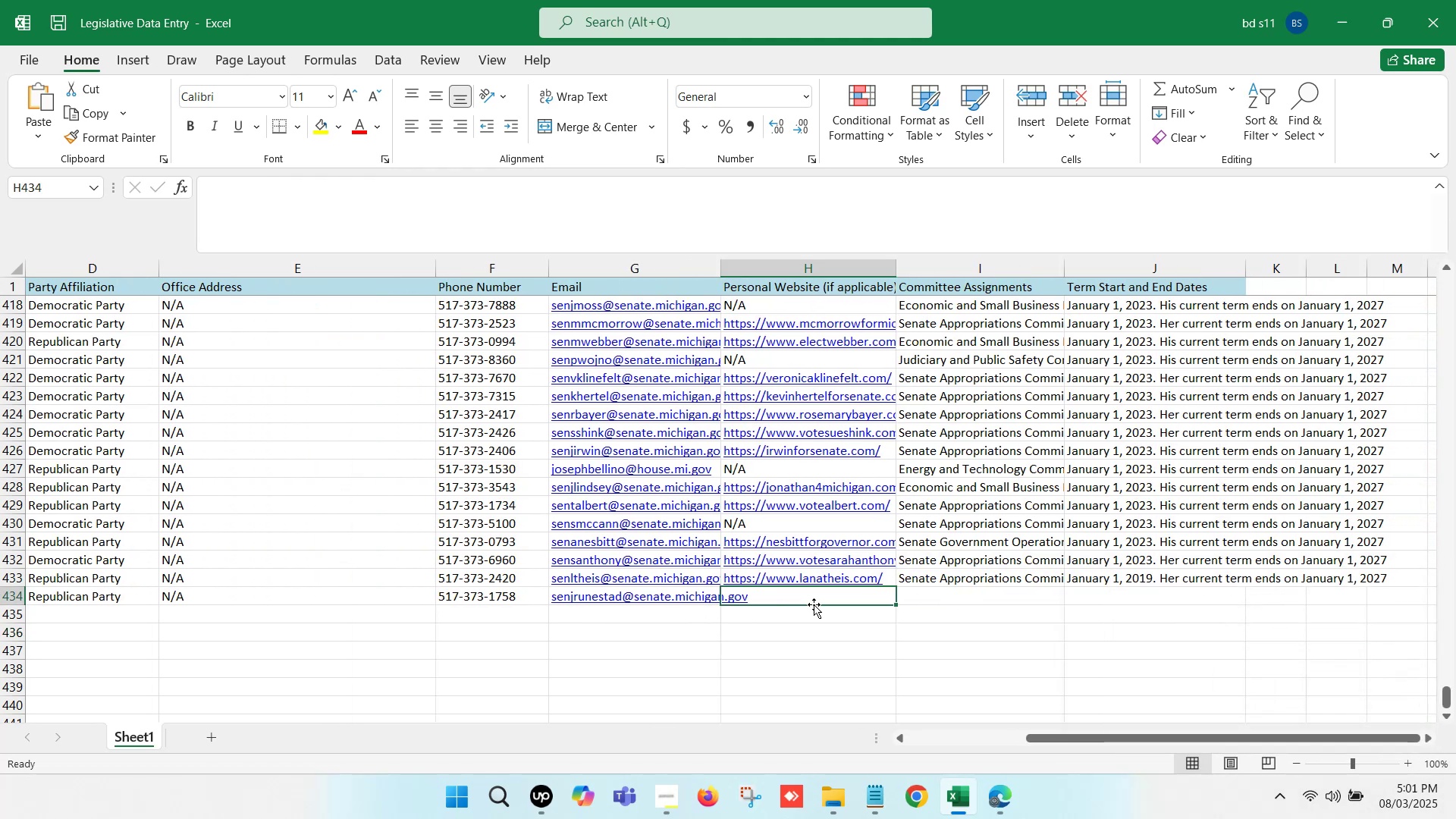 
left_click([1012, 786])
 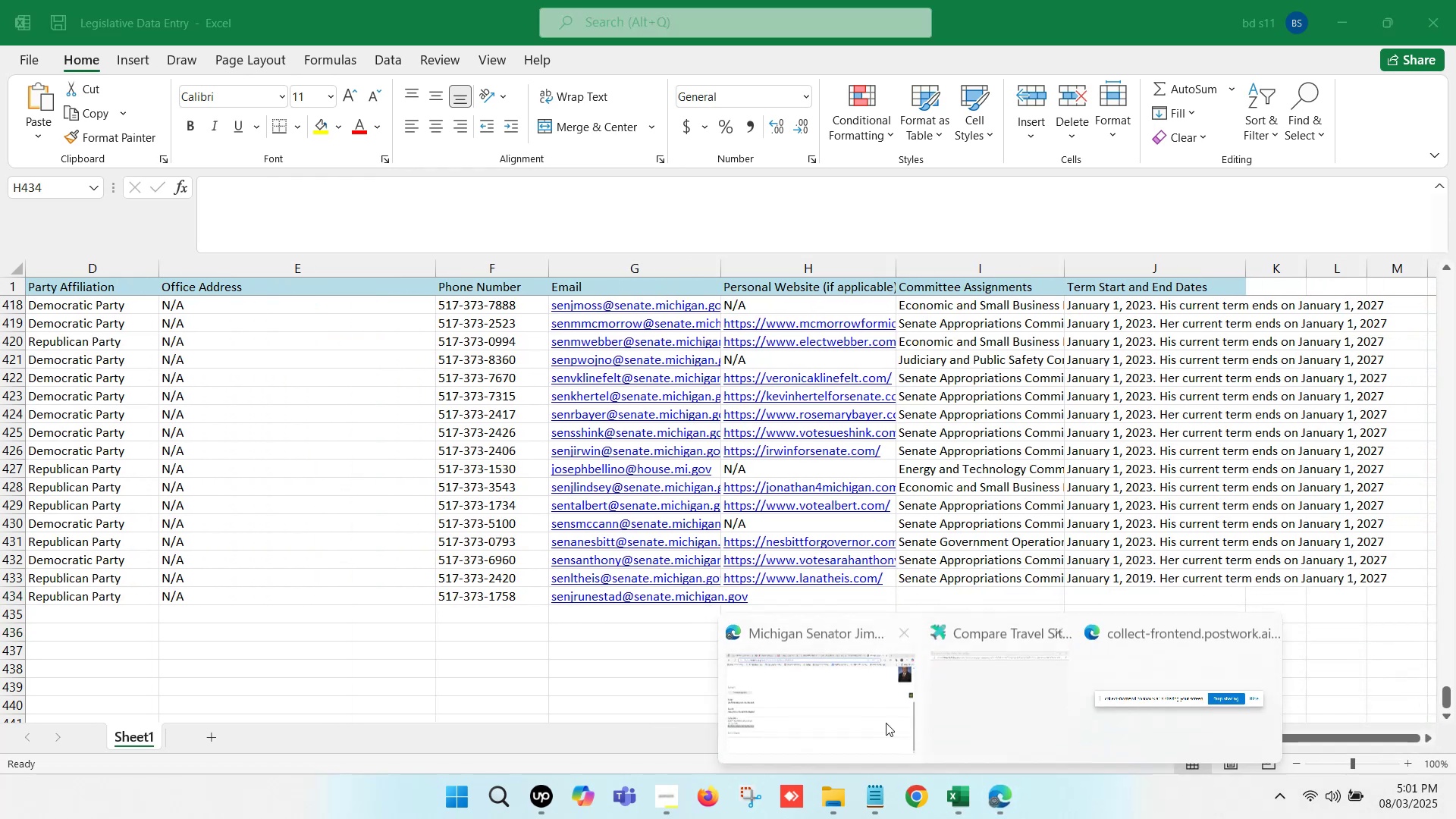 
left_click([810, 682])
 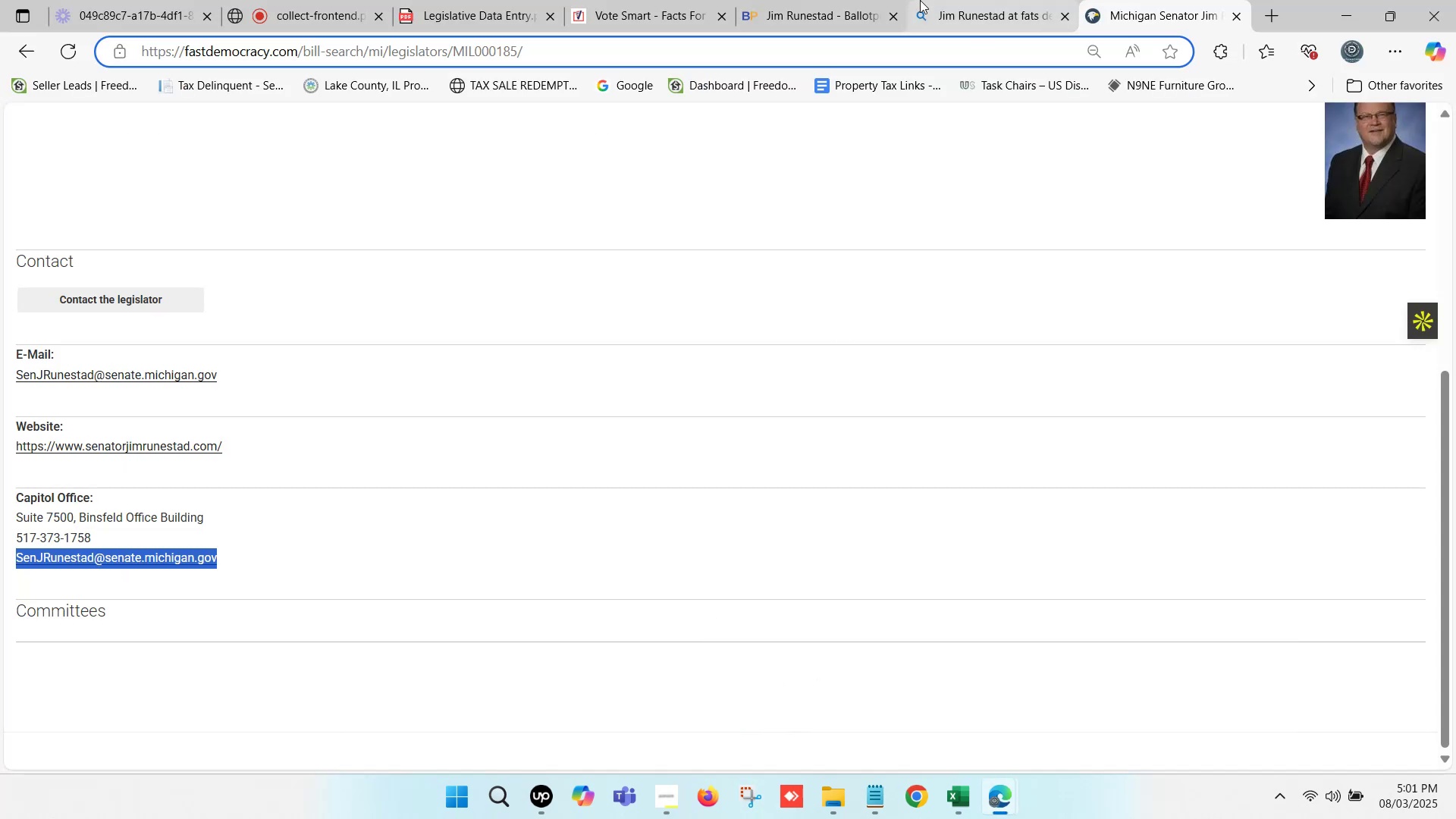 
left_click([767, 0])
 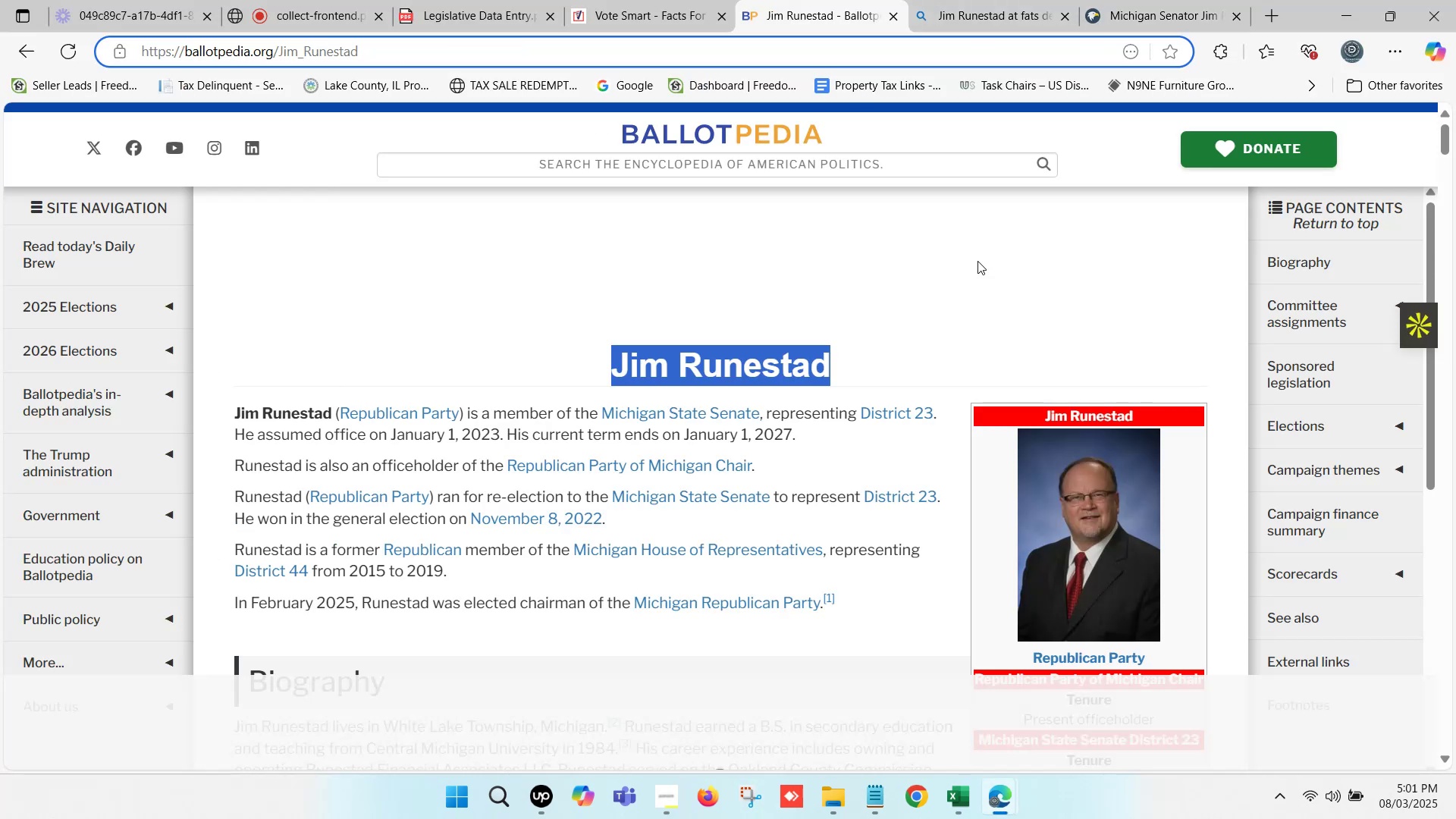 
scroll: coordinate [1037, 412], scroll_direction: down, amount: 7.0
 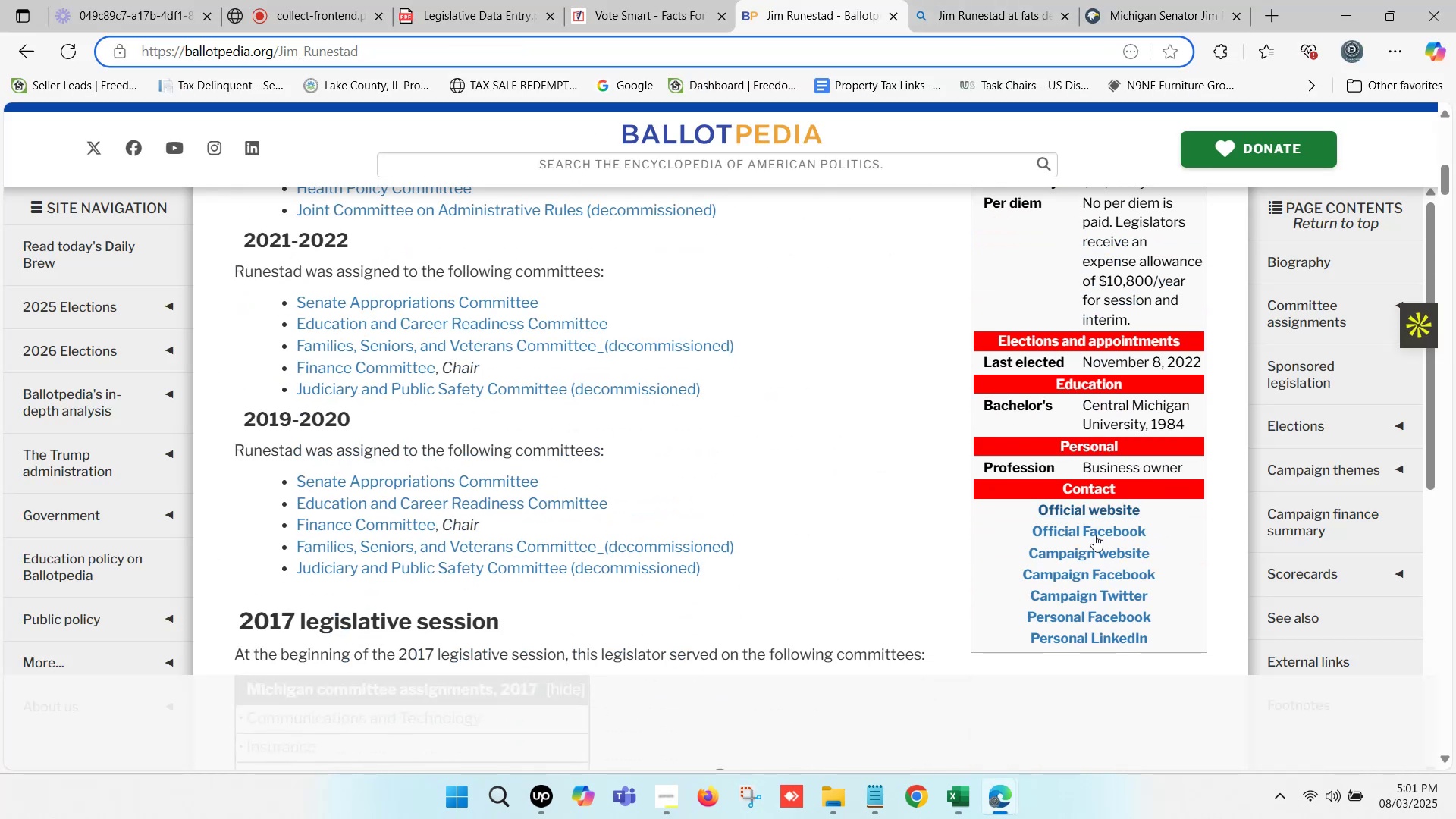 
hold_key(key=ControlLeft, duration=0.52)
left_click([1092, 554])
 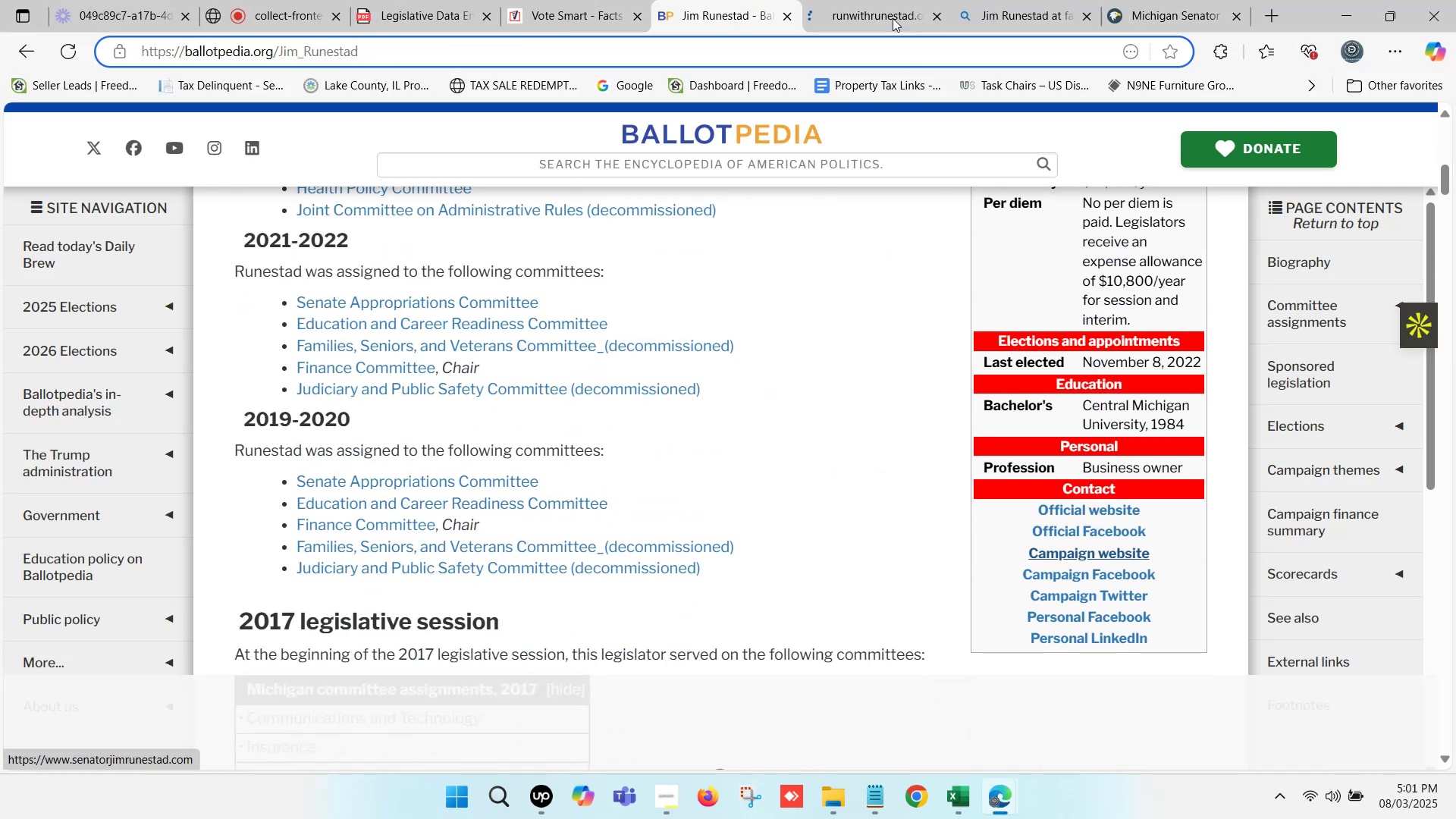 
left_click([892, 6])
 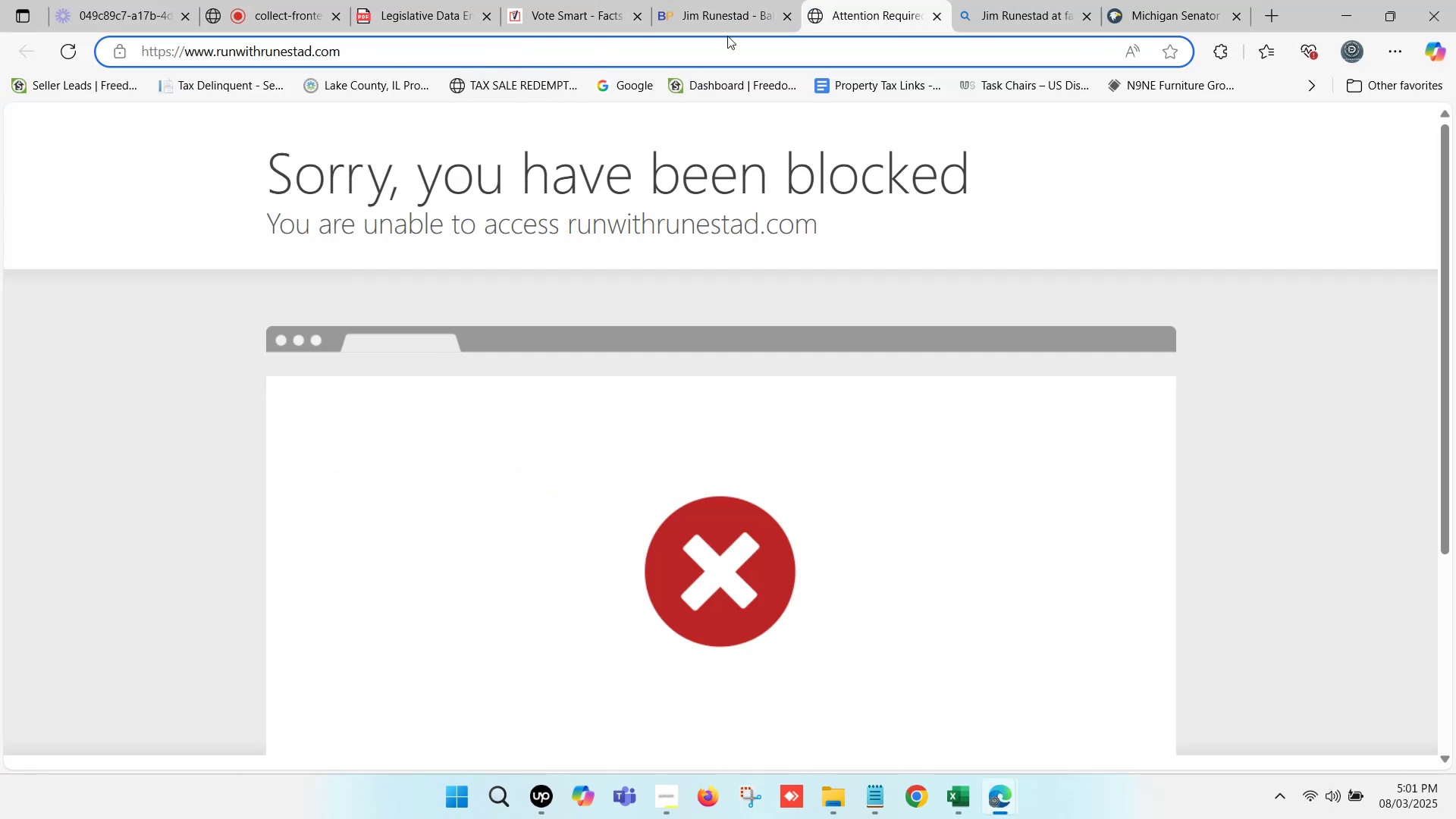 
left_click([850, 1])
 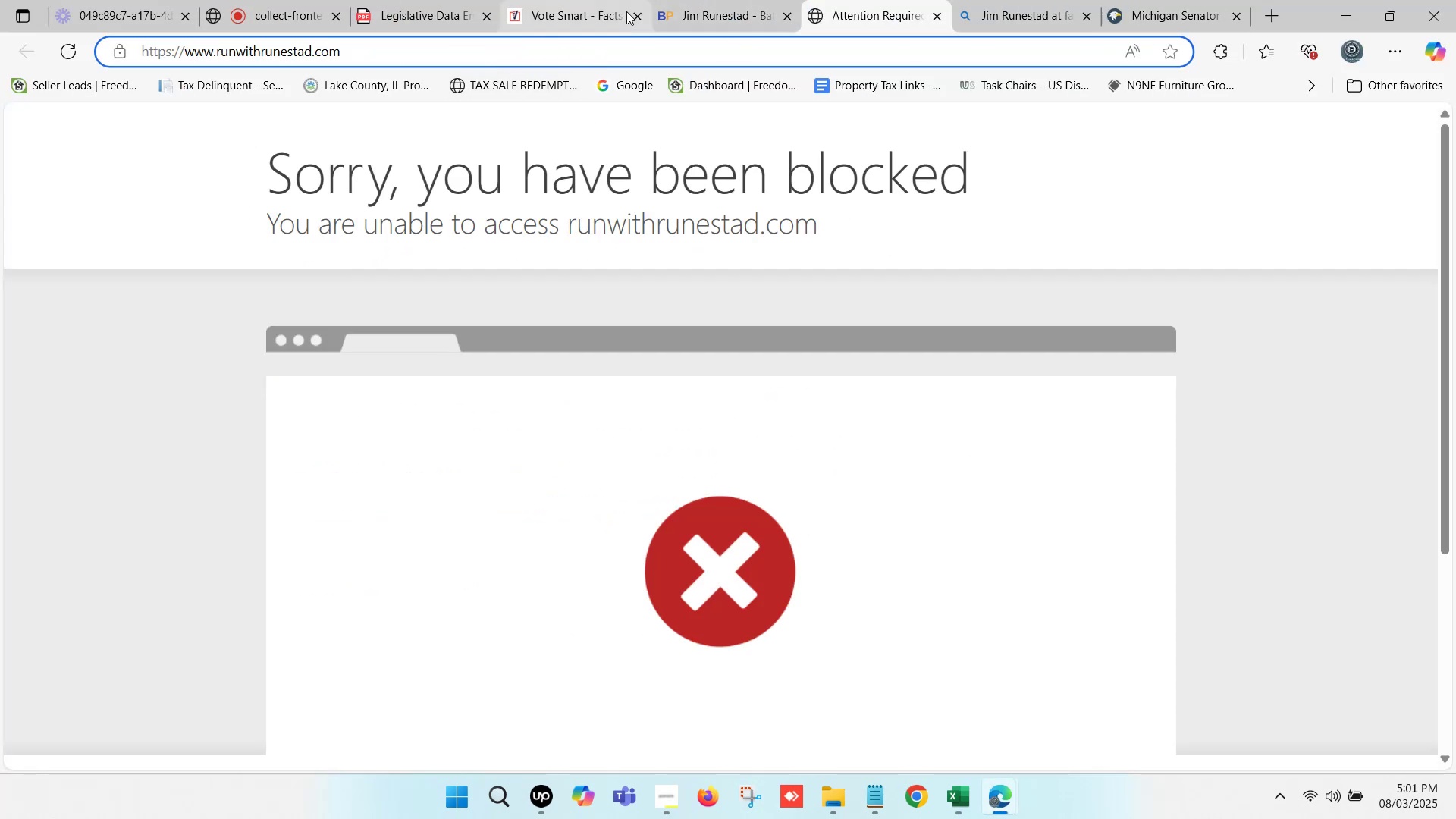 
left_click([670, 0])
 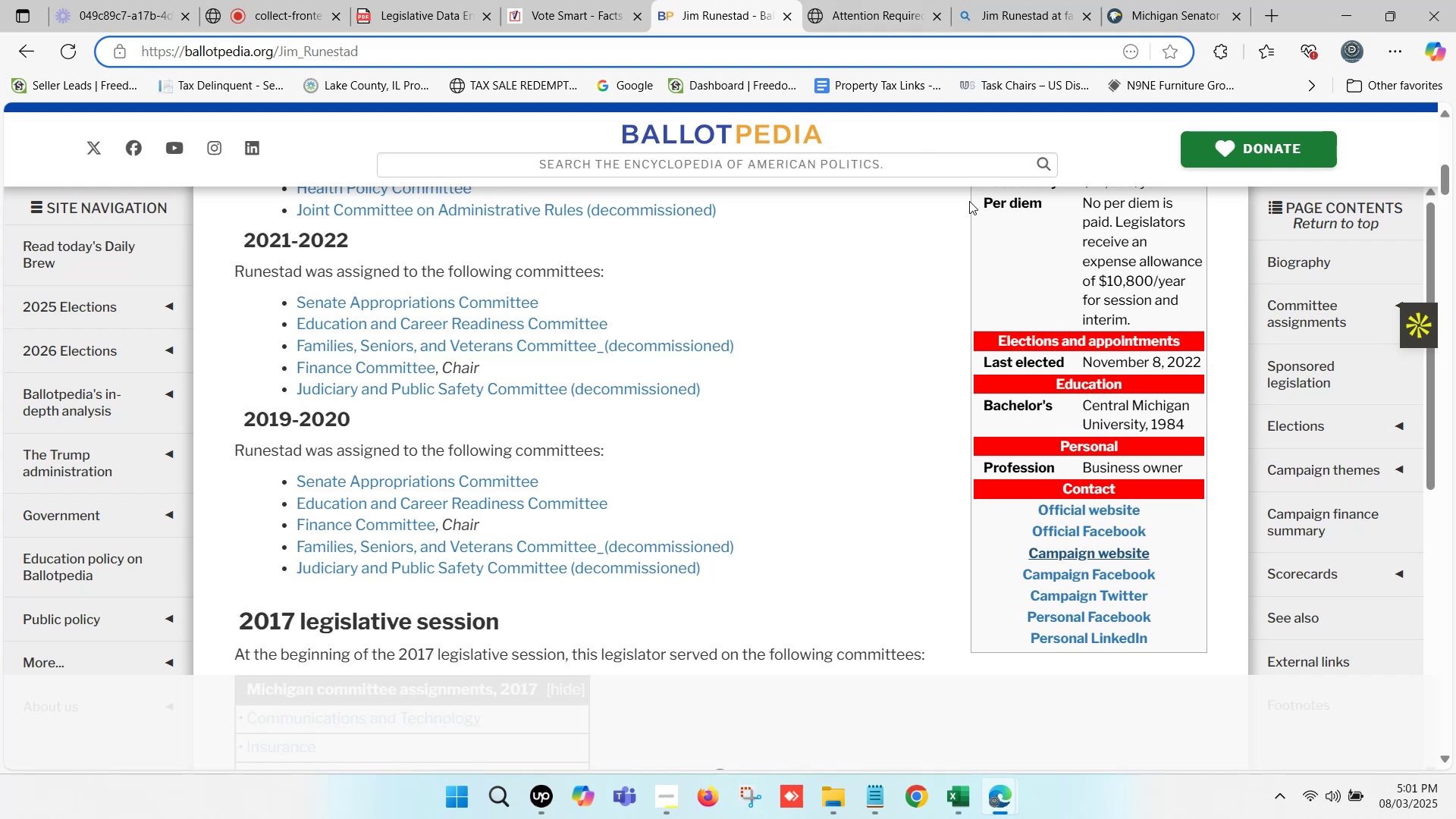 
hold_key(key=ControlLeft, duration=0.79)
left_click([1068, 513])
 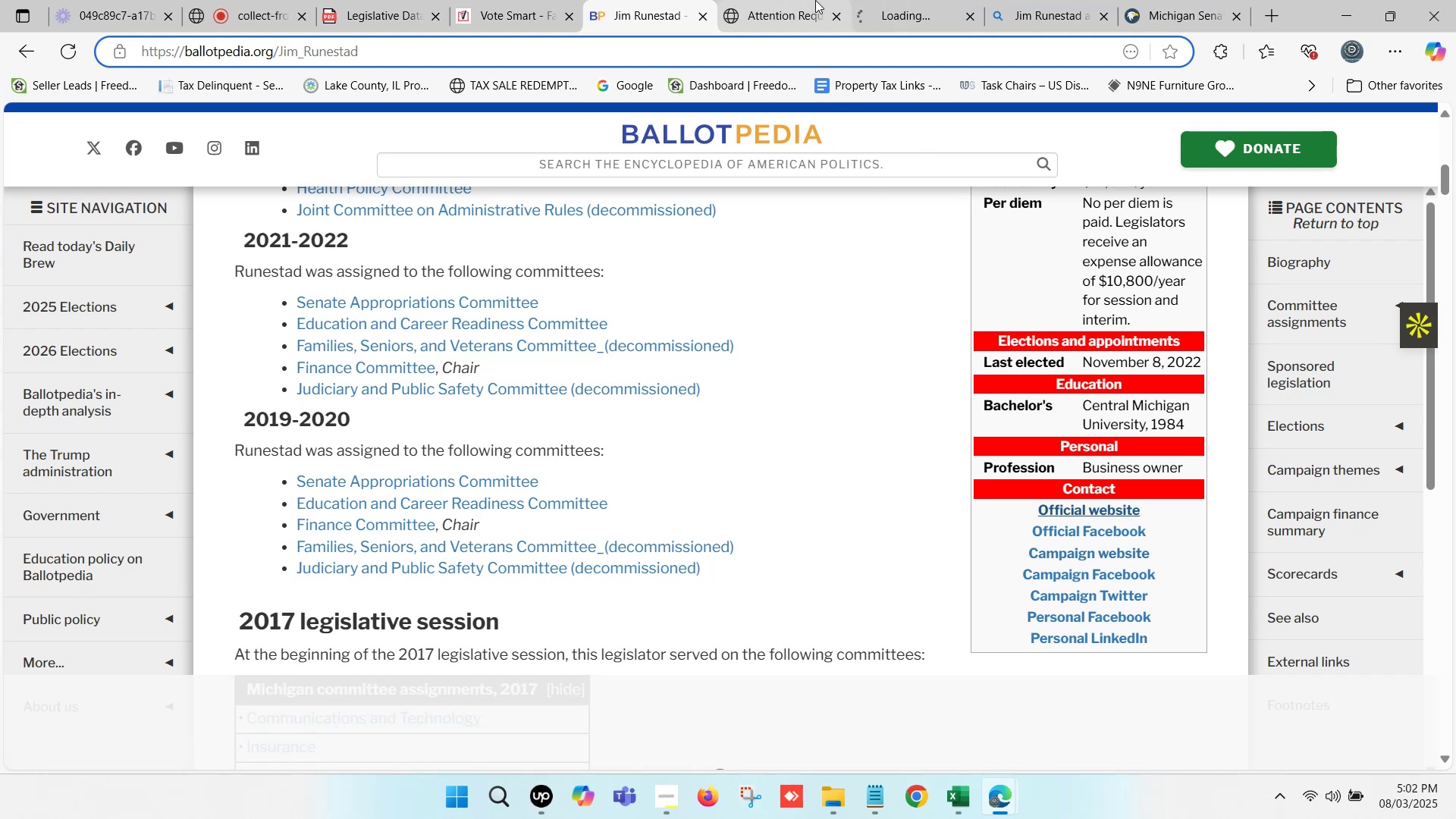 
left_click([924, 0])
 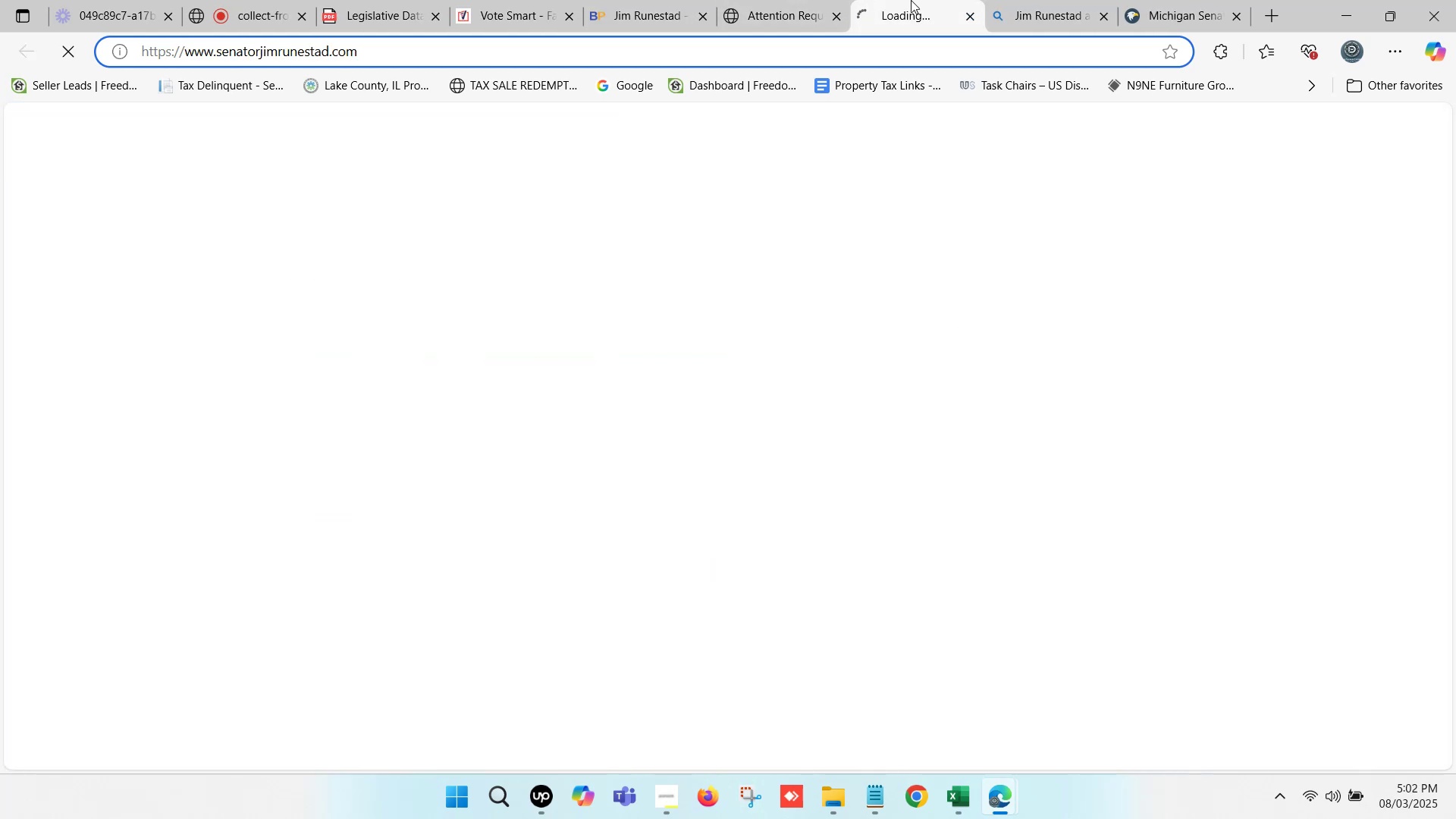 
wait(5.89)
 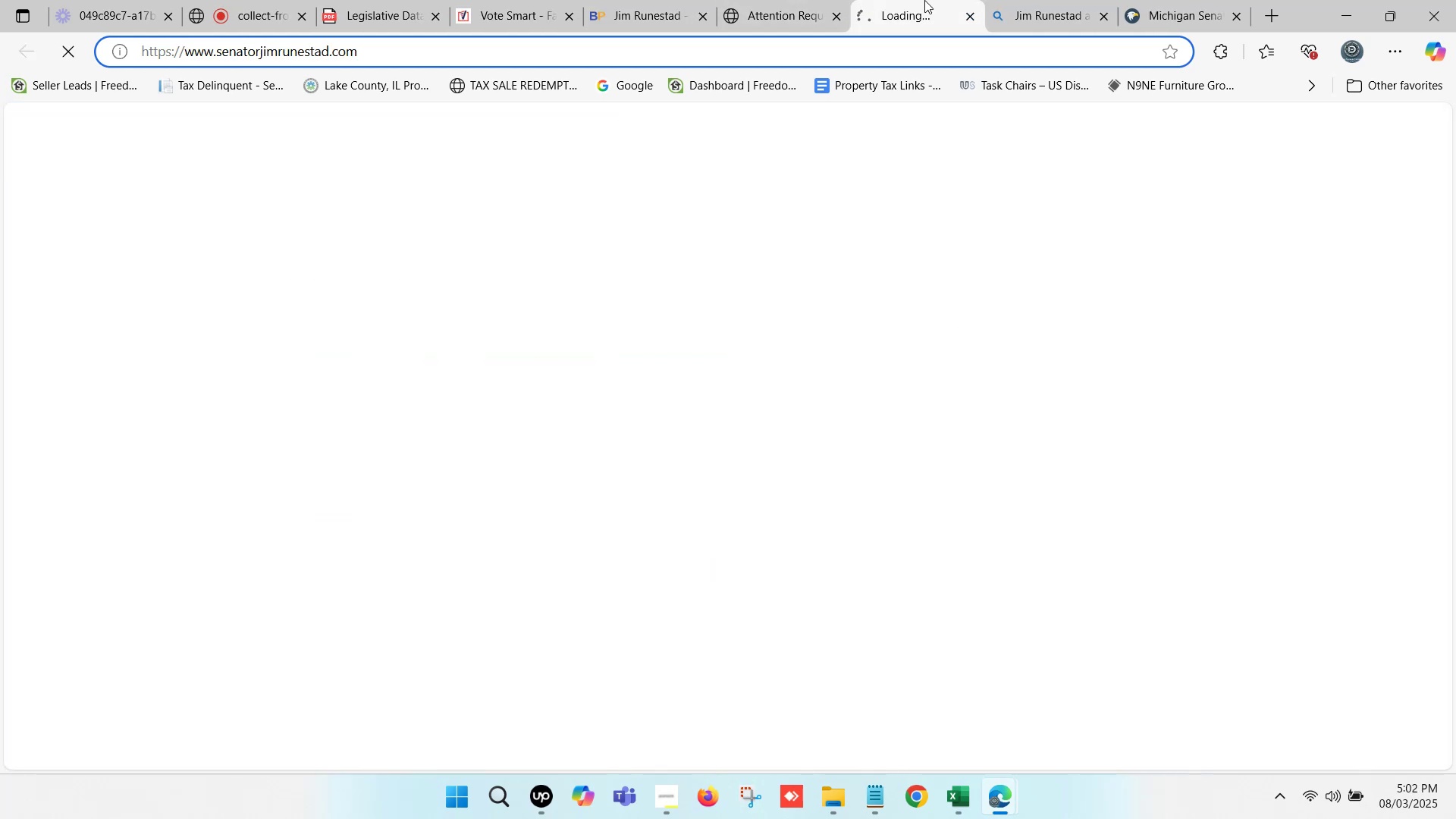 
left_click([797, 0])
 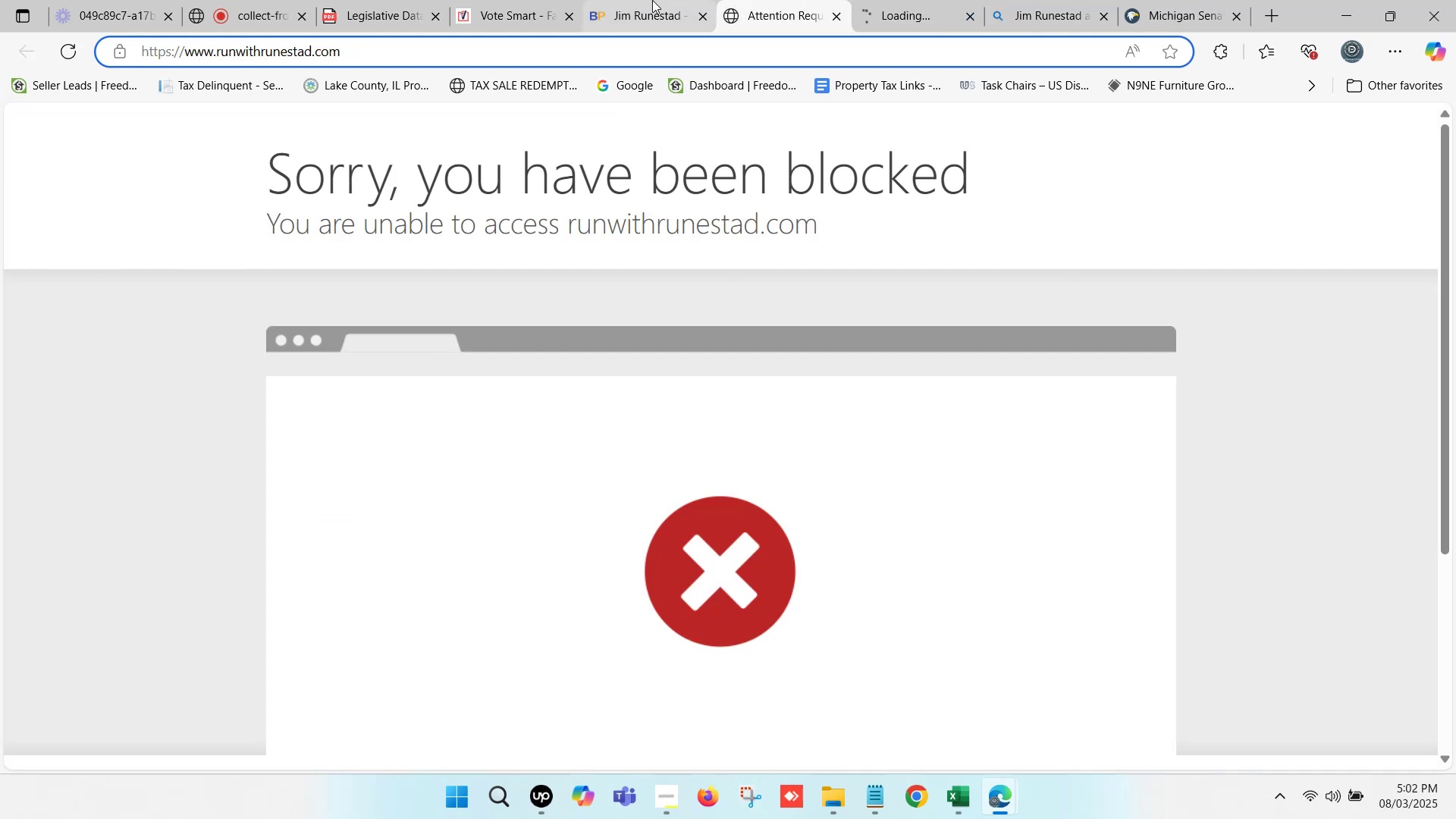 
left_click([659, 0])
 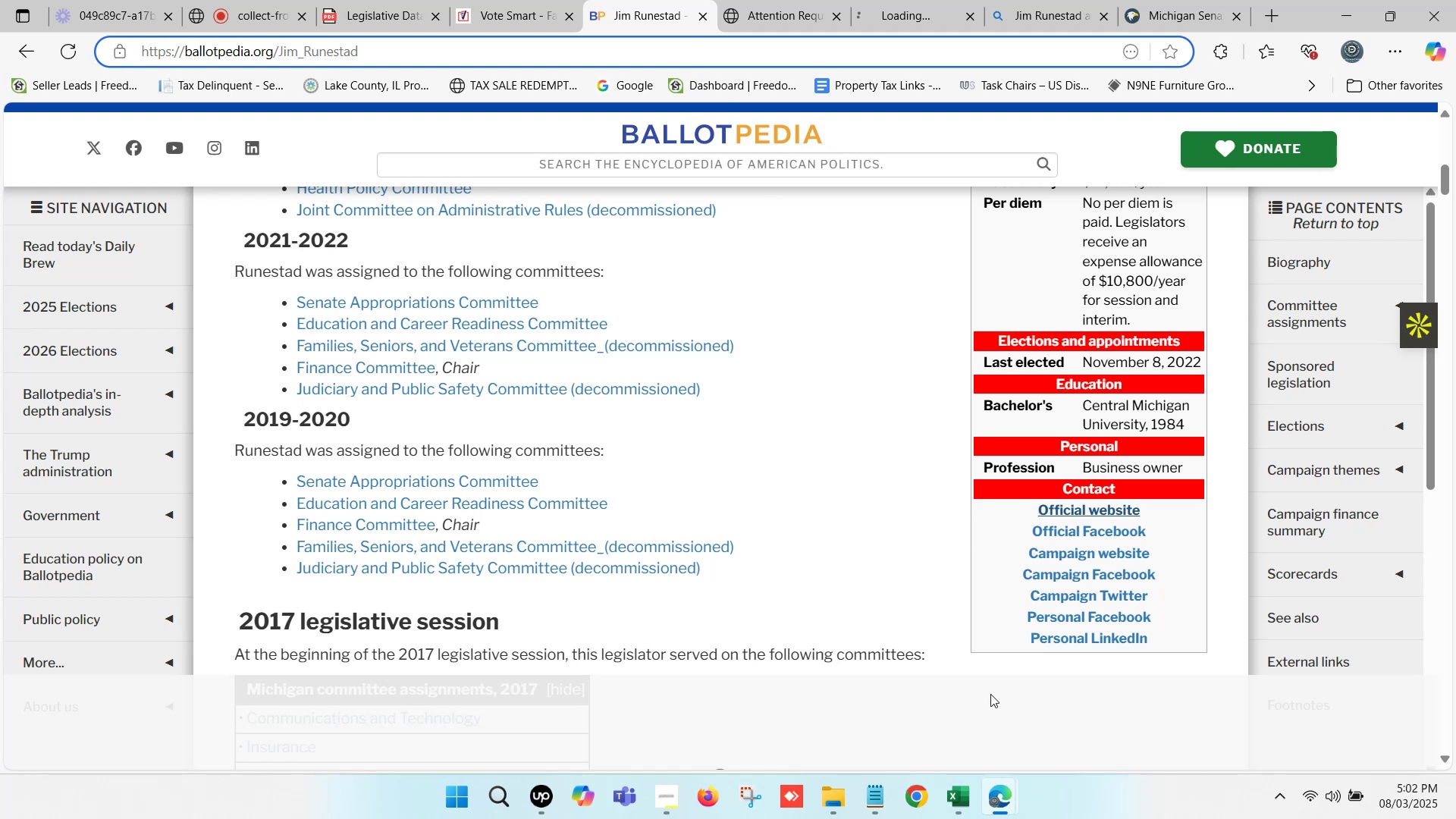 
left_click([959, 785])
 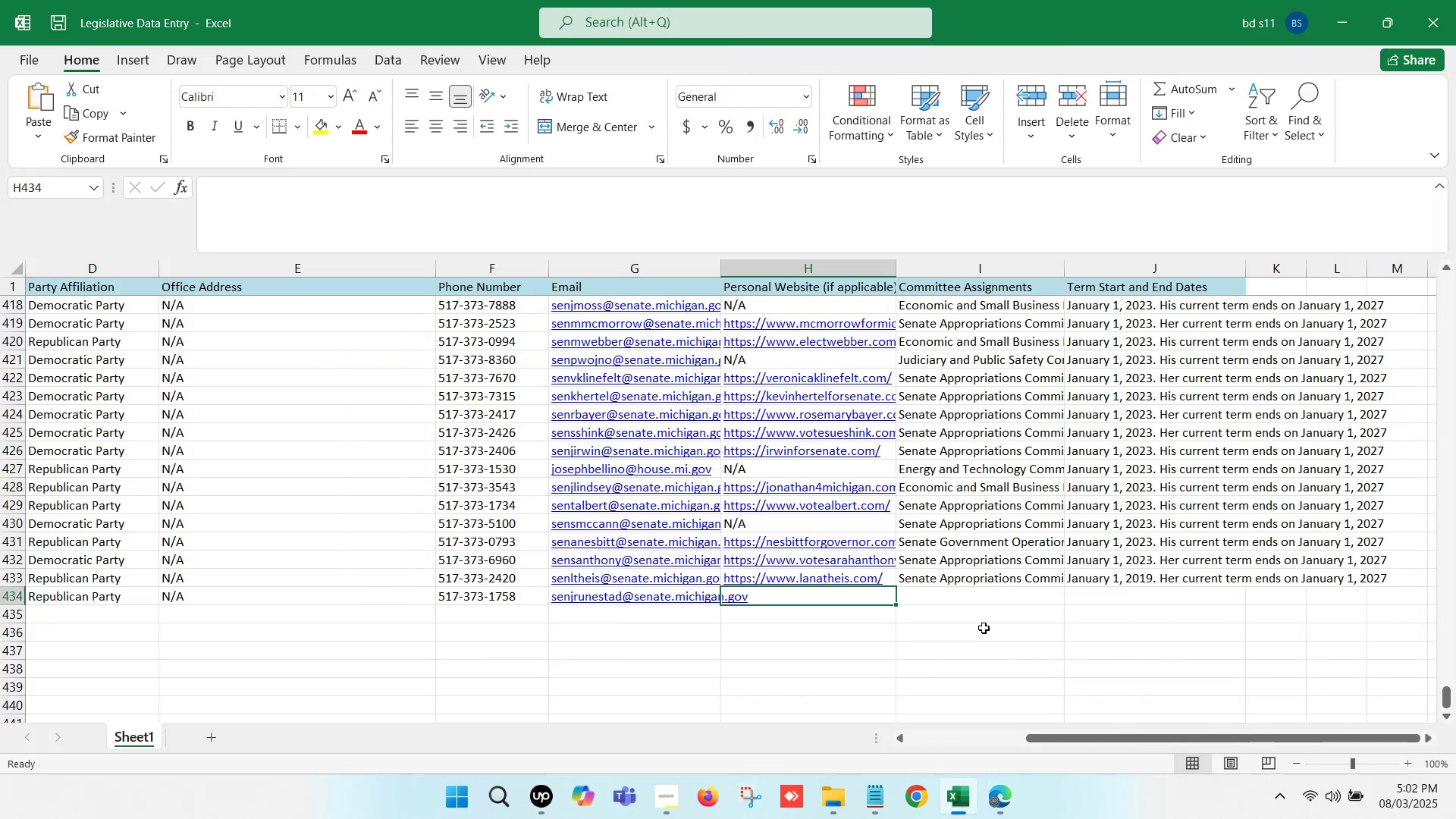 
left_click([1007, 784])
 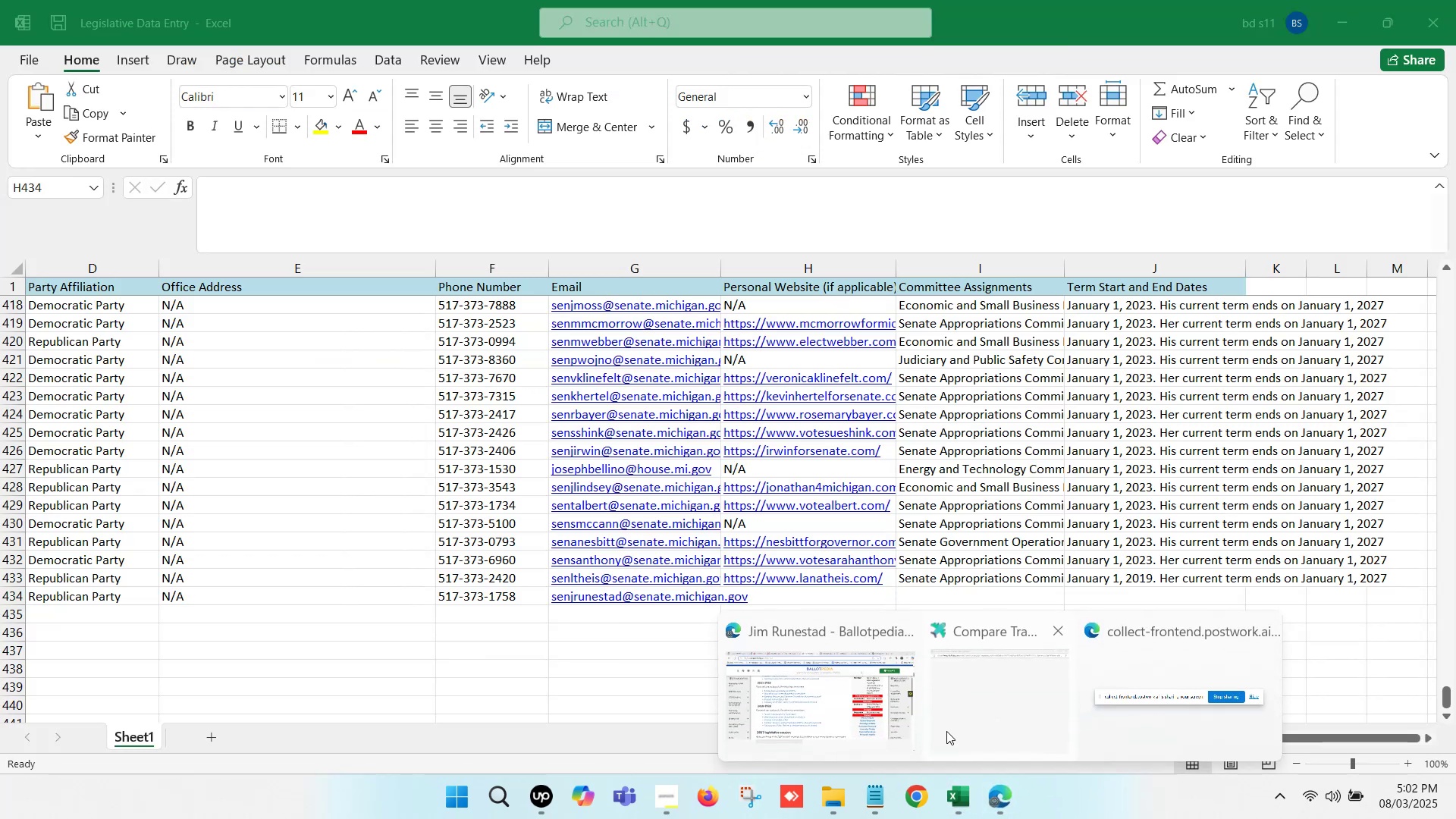 
left_click([870, 689])
 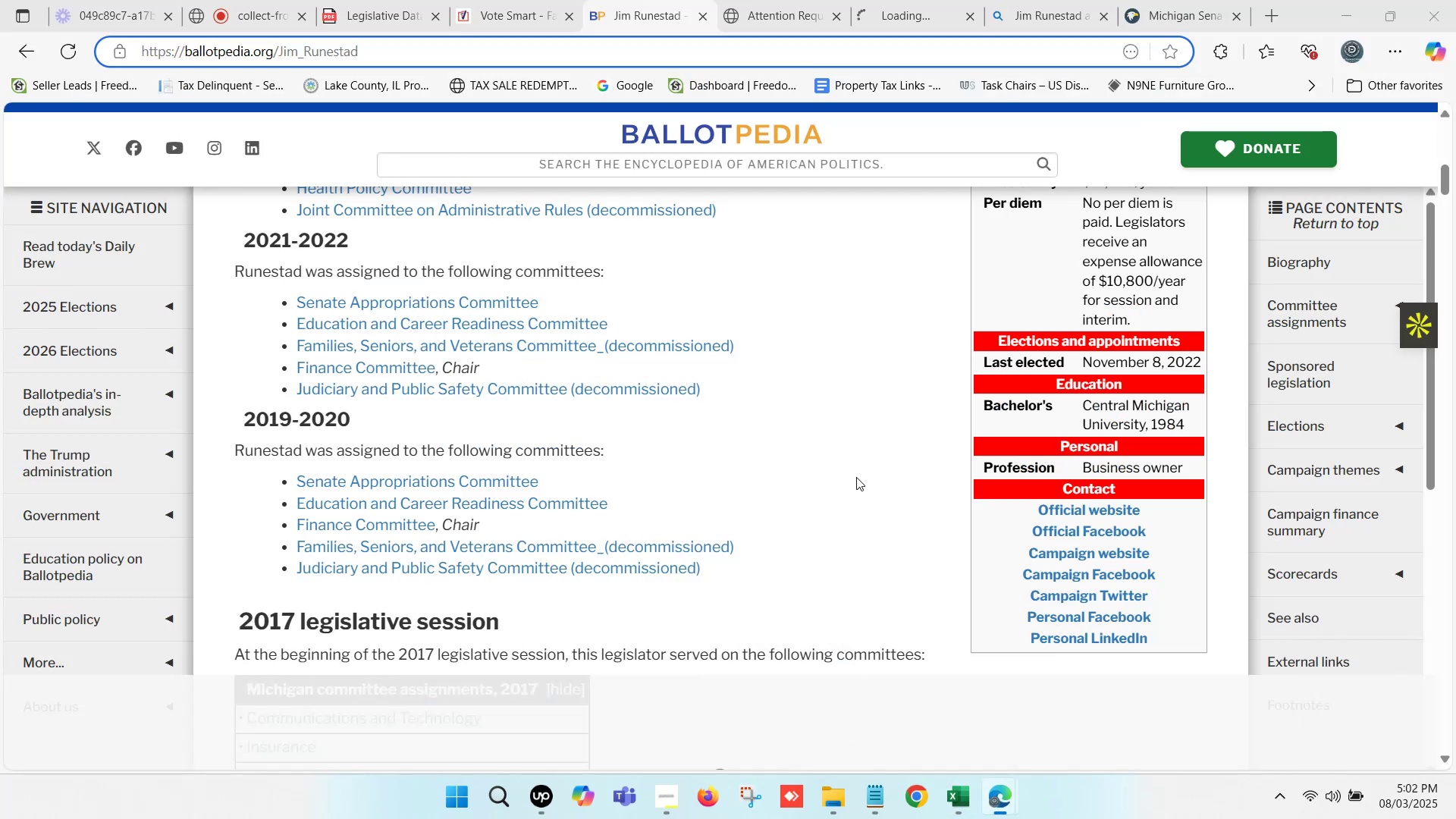 
left_click([905, 0])
 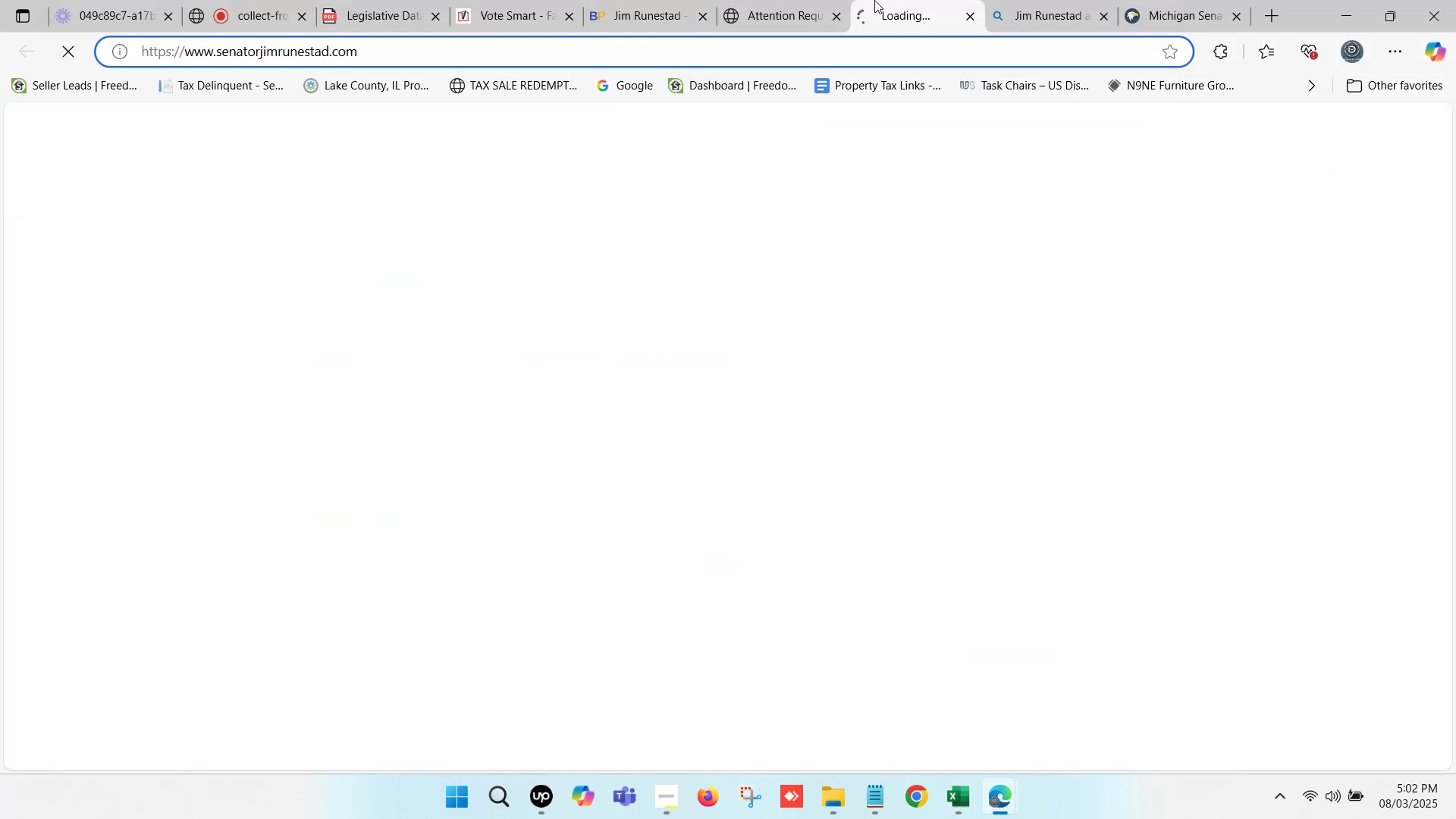 
left_click([792, 0])
 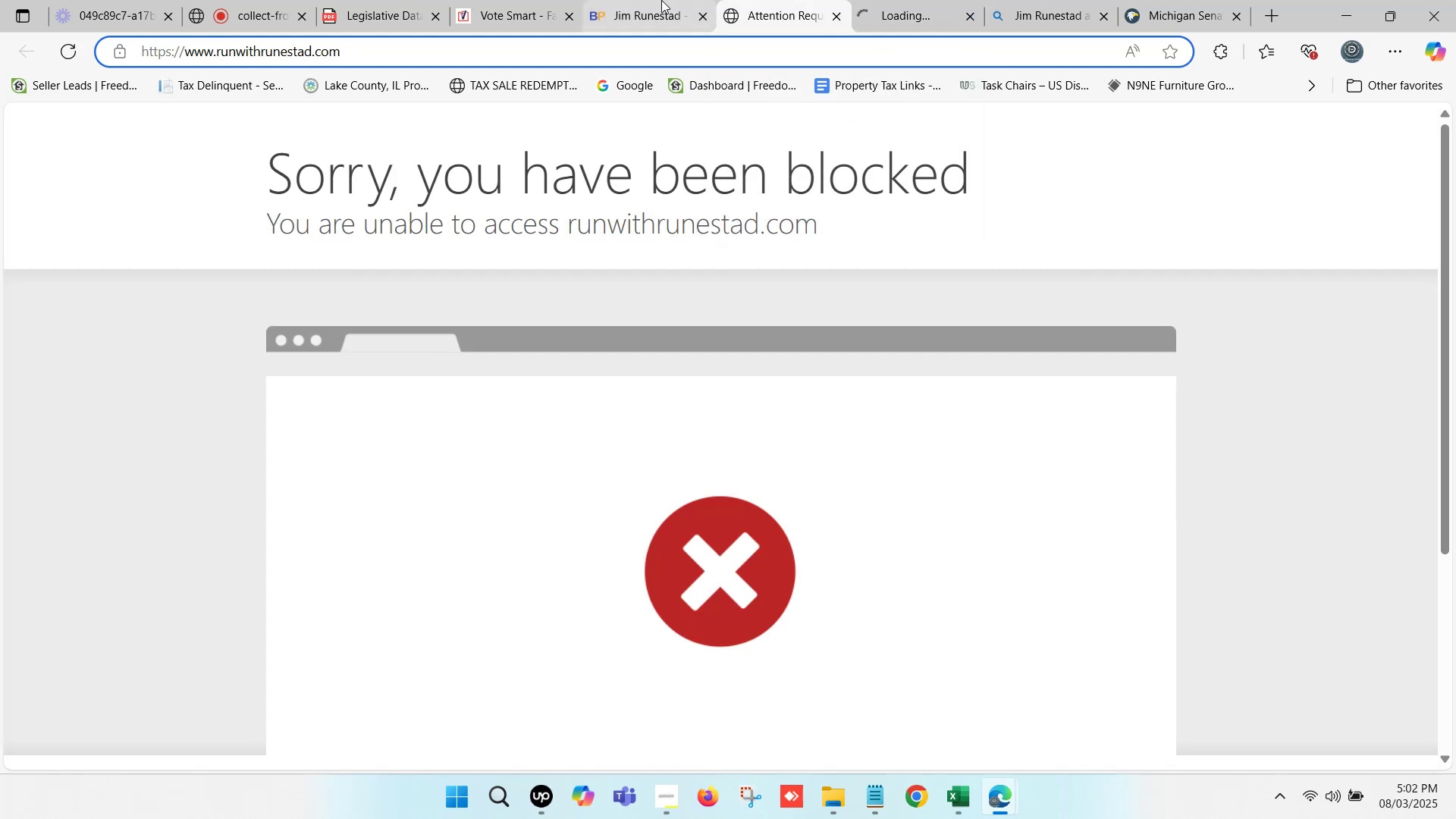 
left_click([661, 0])
 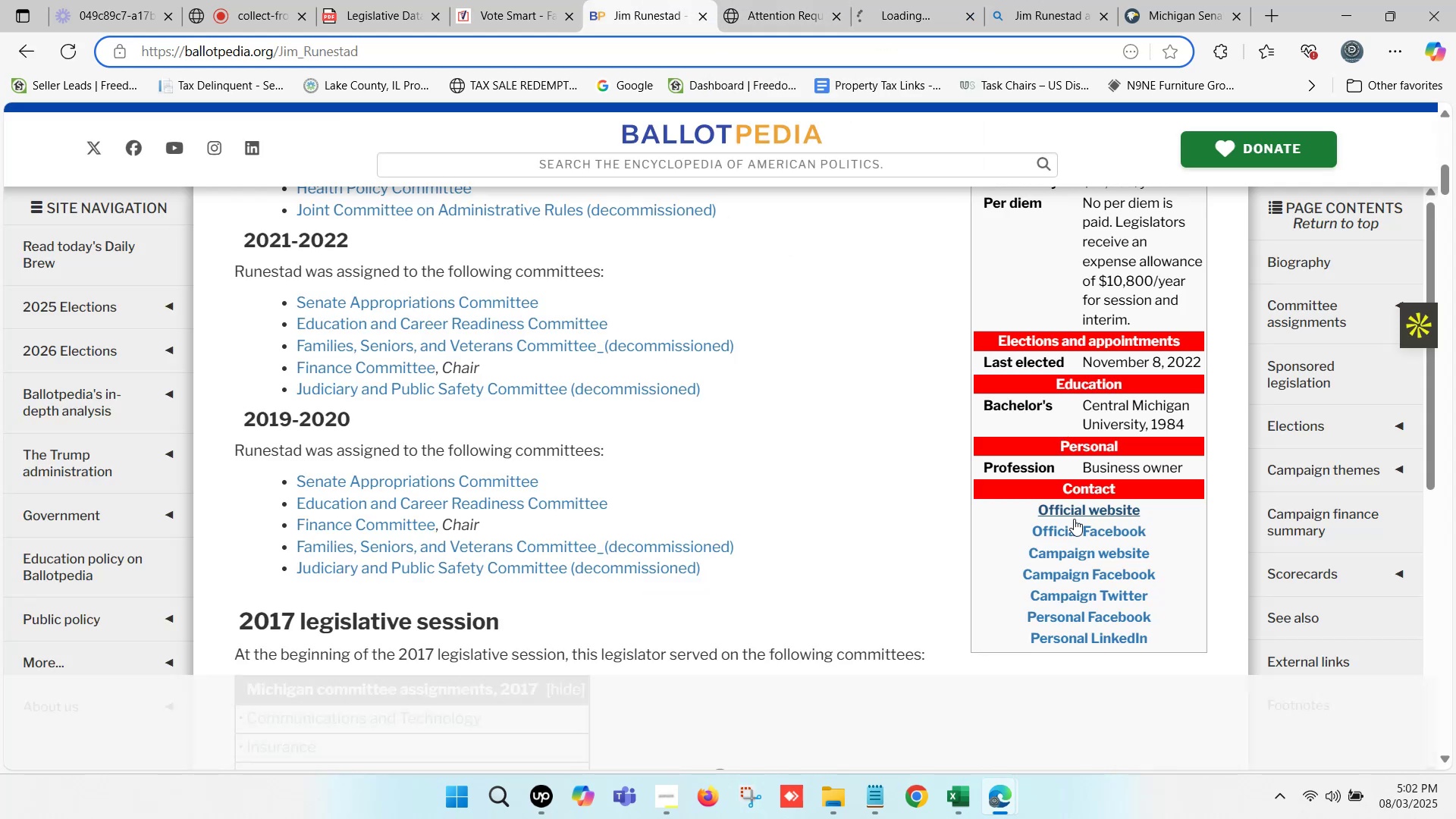 
left_click([1079, 548])
 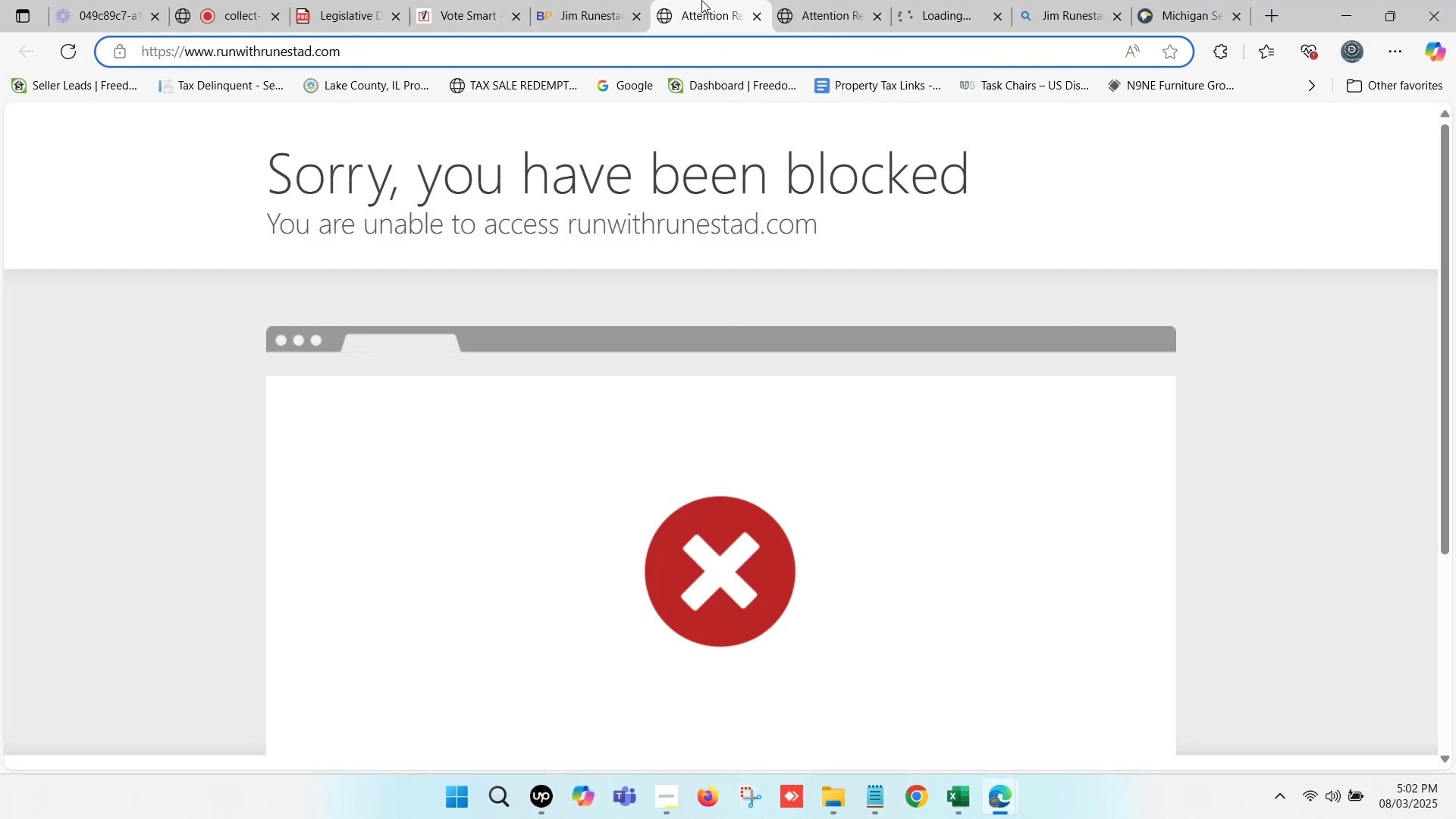 
left_click([701, 0])
 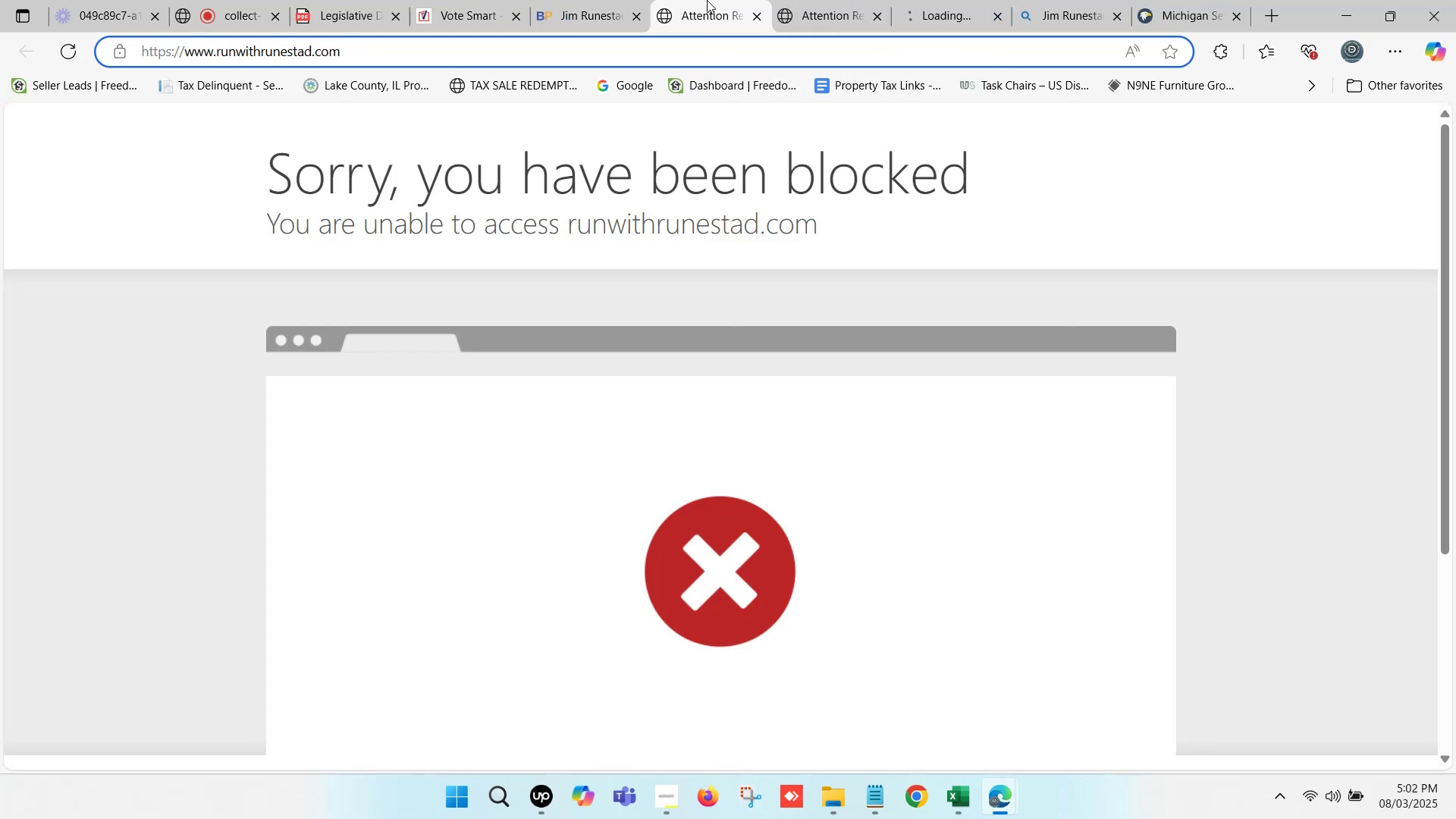 
left_click([826, 0])
 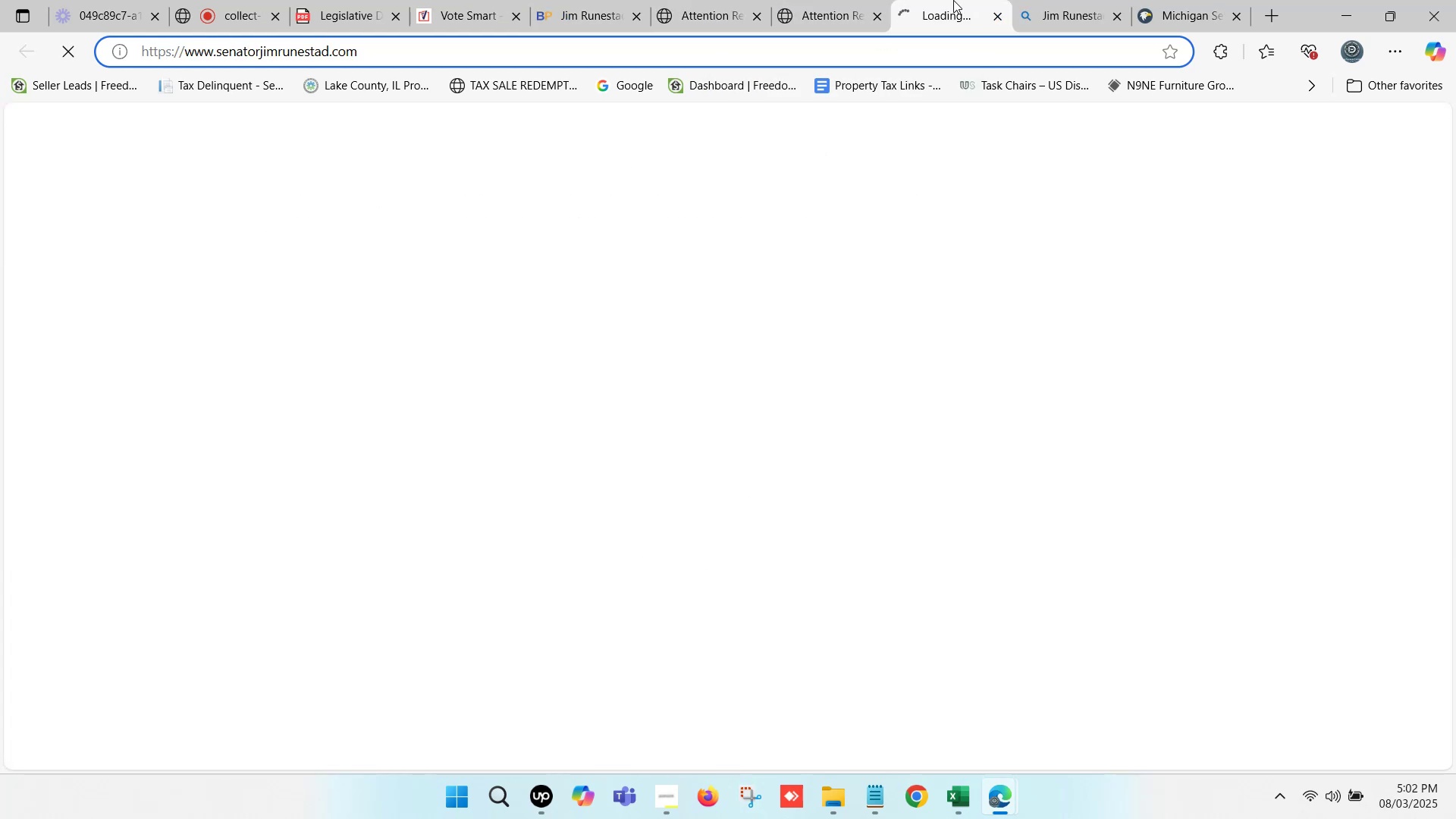 
left_click([864, 0])
 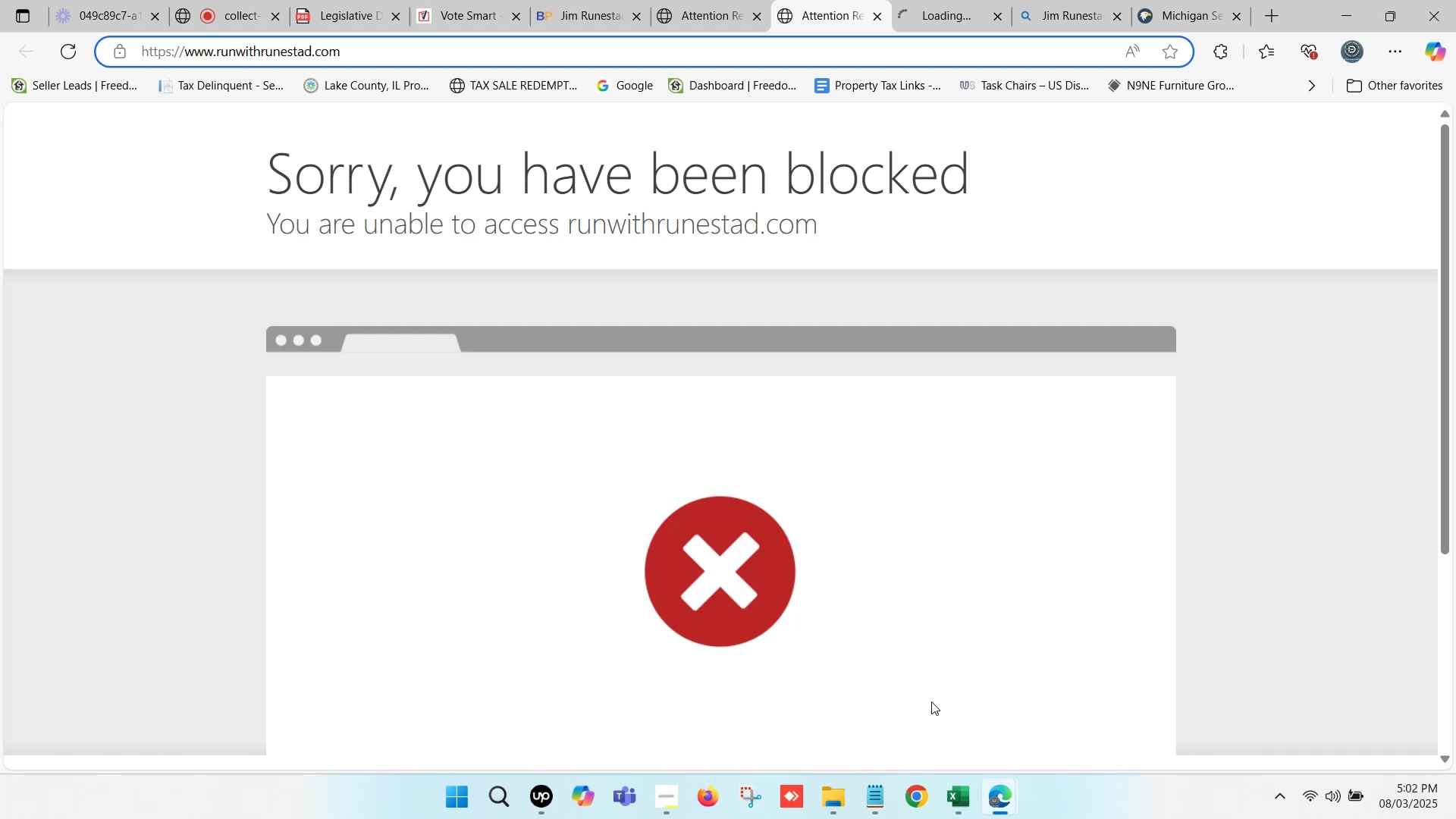 
left_click([946, 782])
 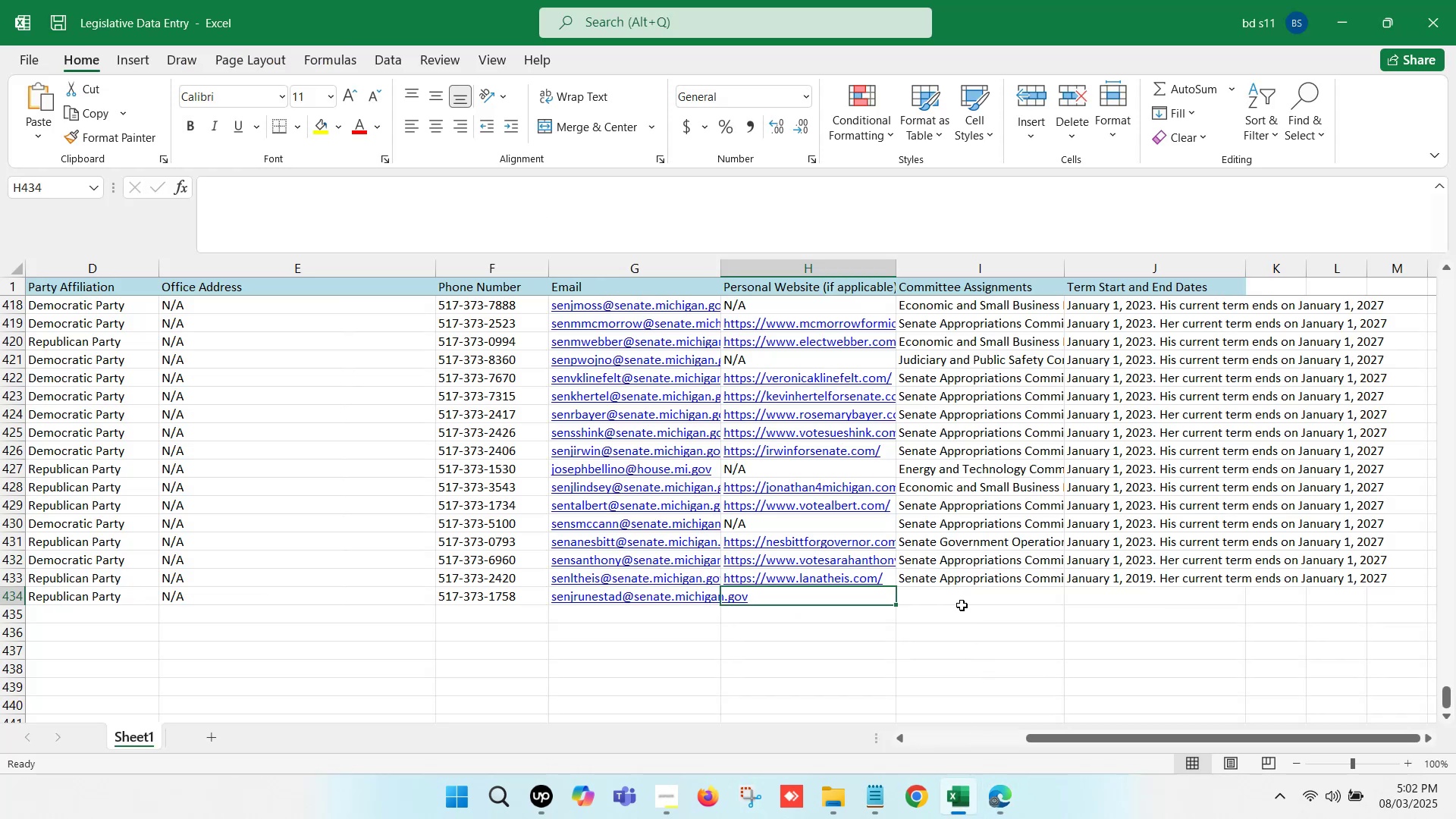 
left_click([999, 801])
 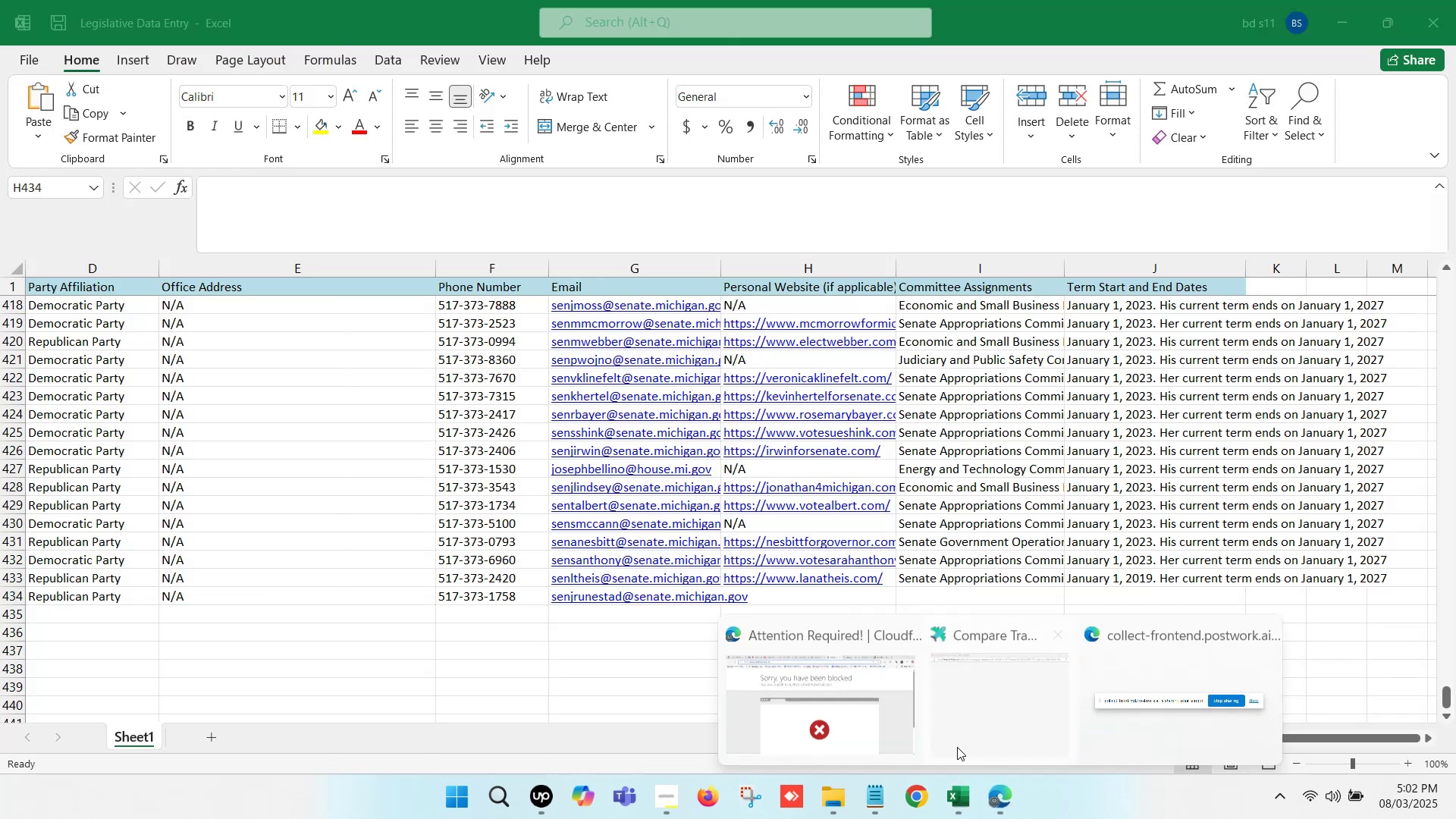 
left_click([846, 692])
 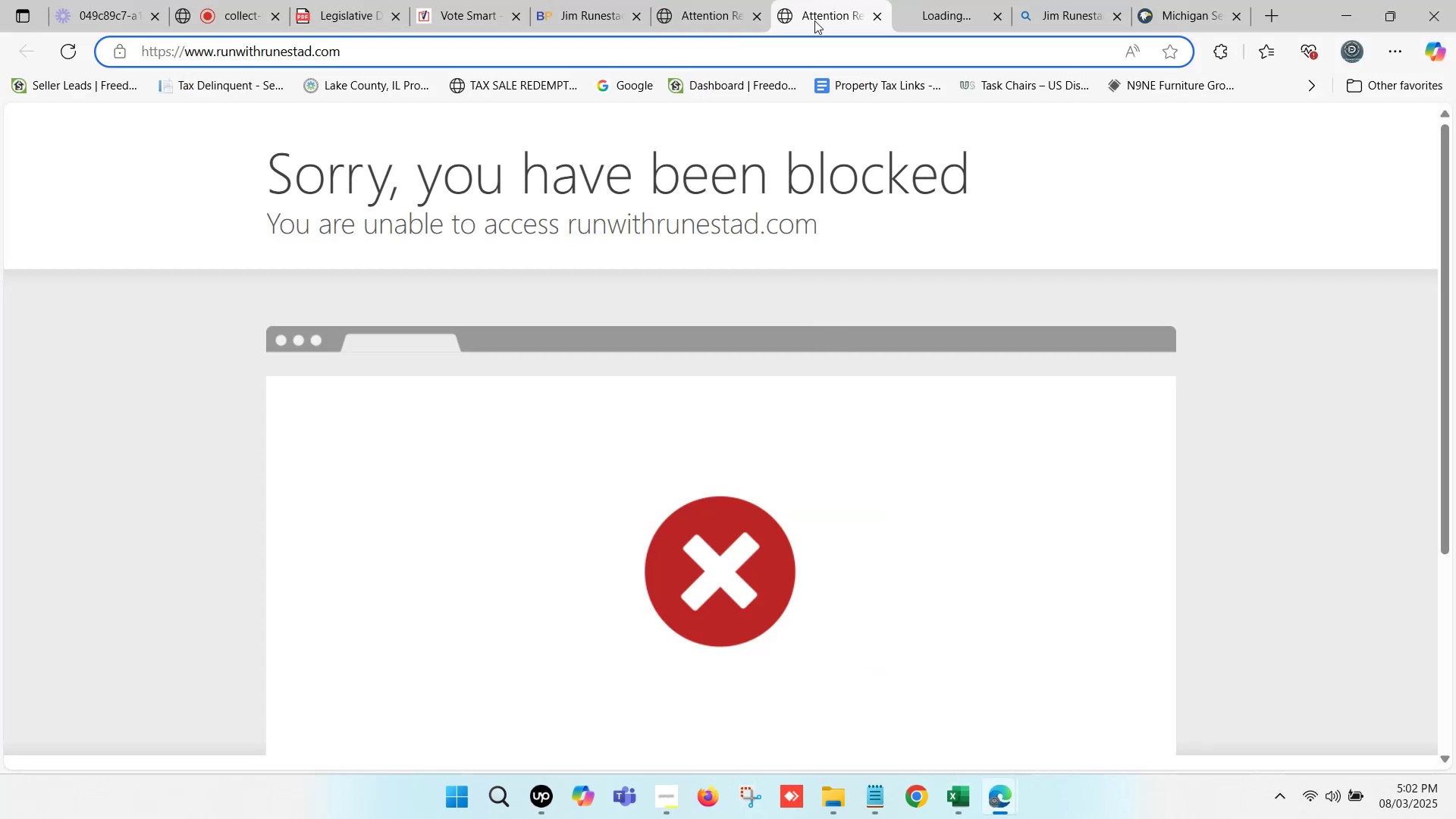 
left_click([842, 0])
 